 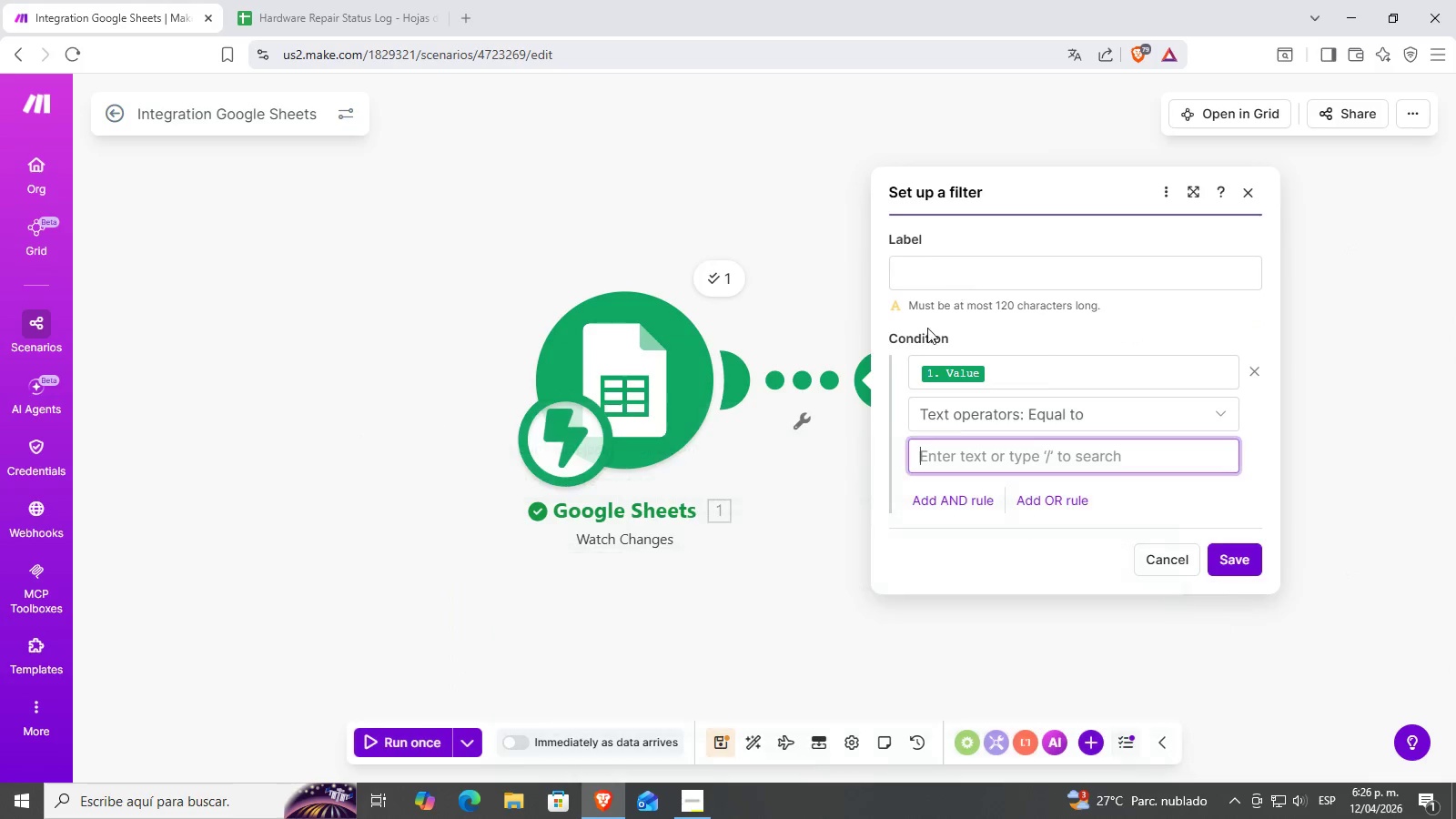 
key(Control+ControlLeft)
 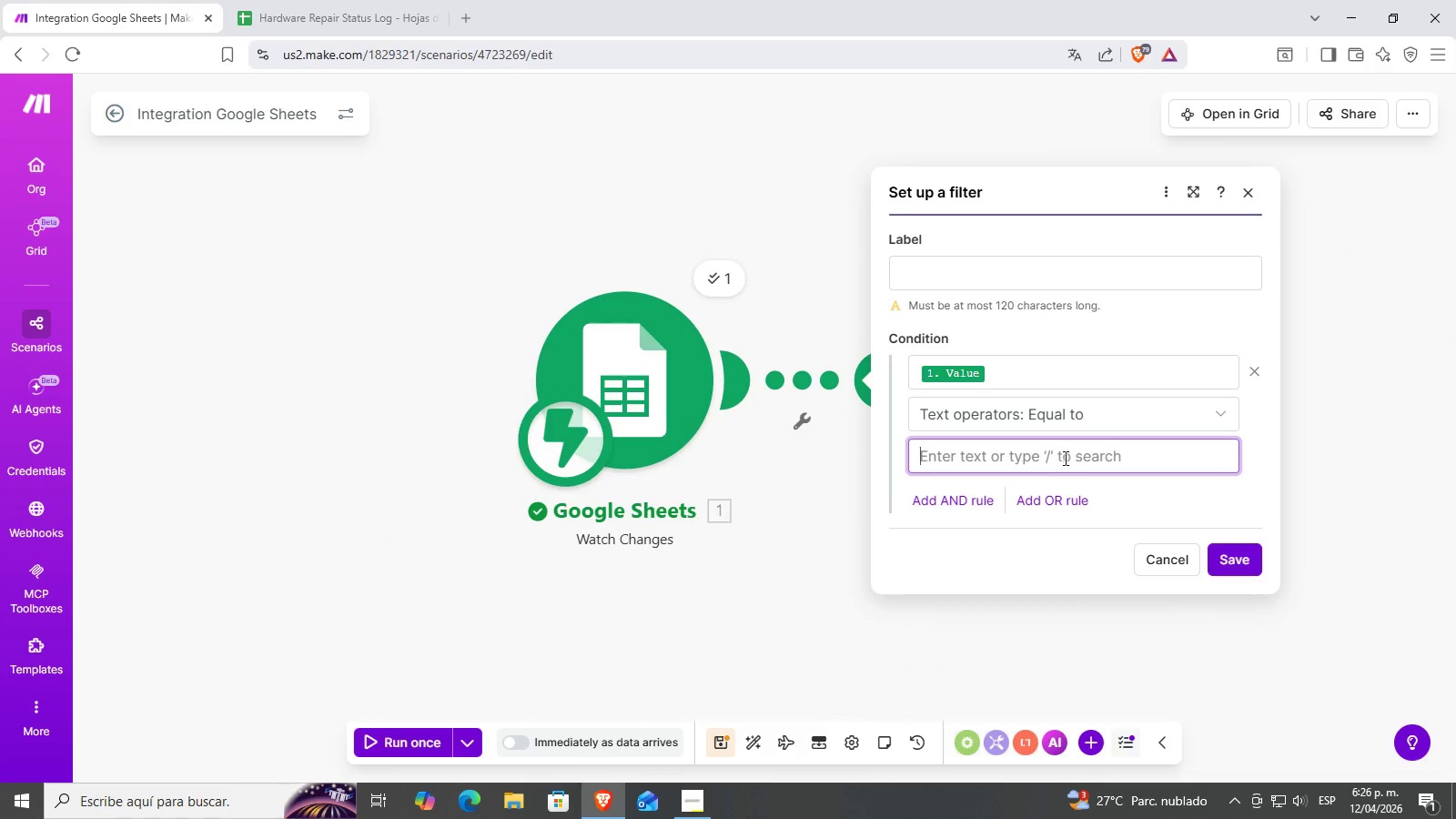 
key(Control+V)
 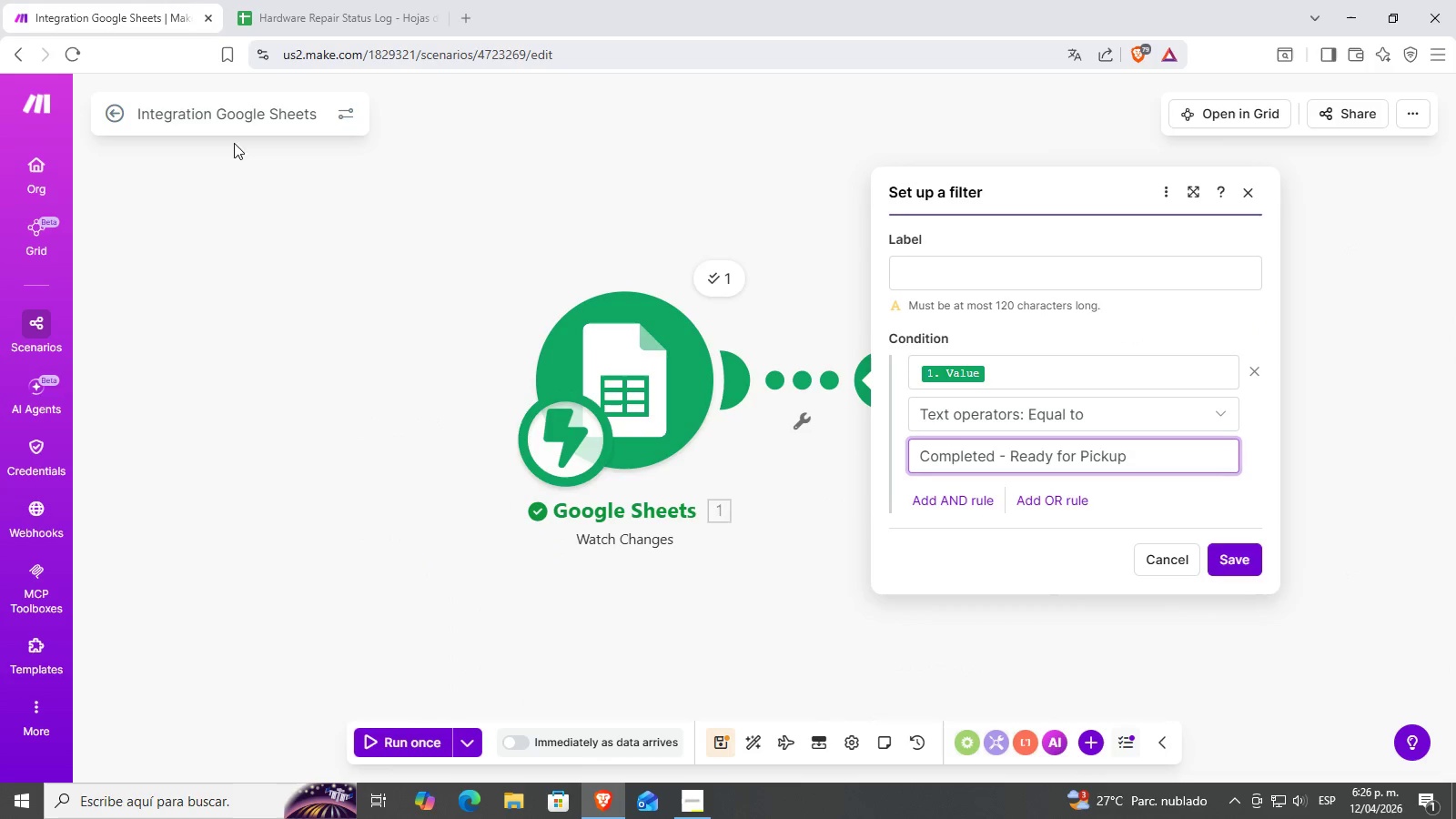 
left_click([288, 0])
 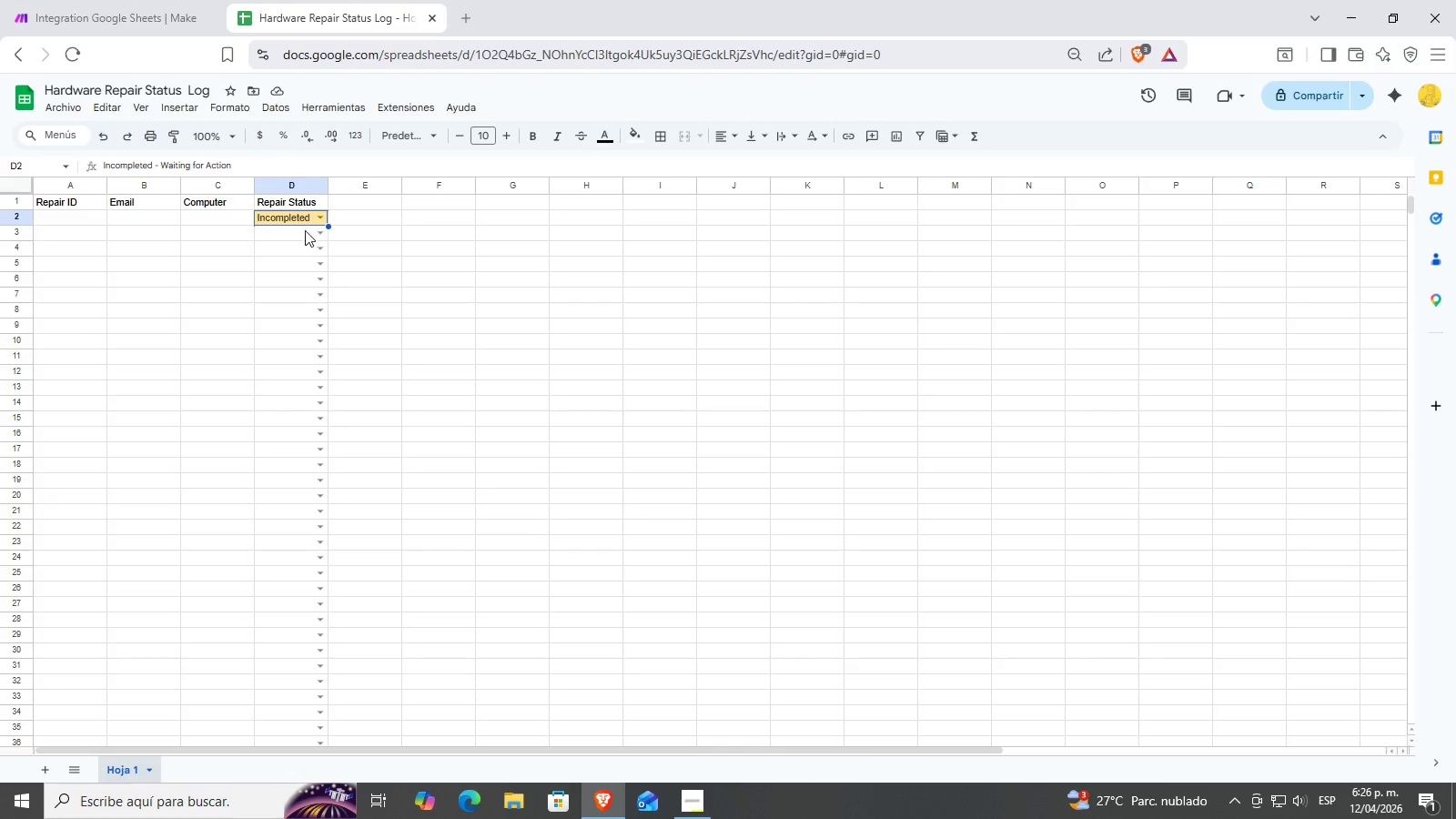 
left_click([294, 217])
 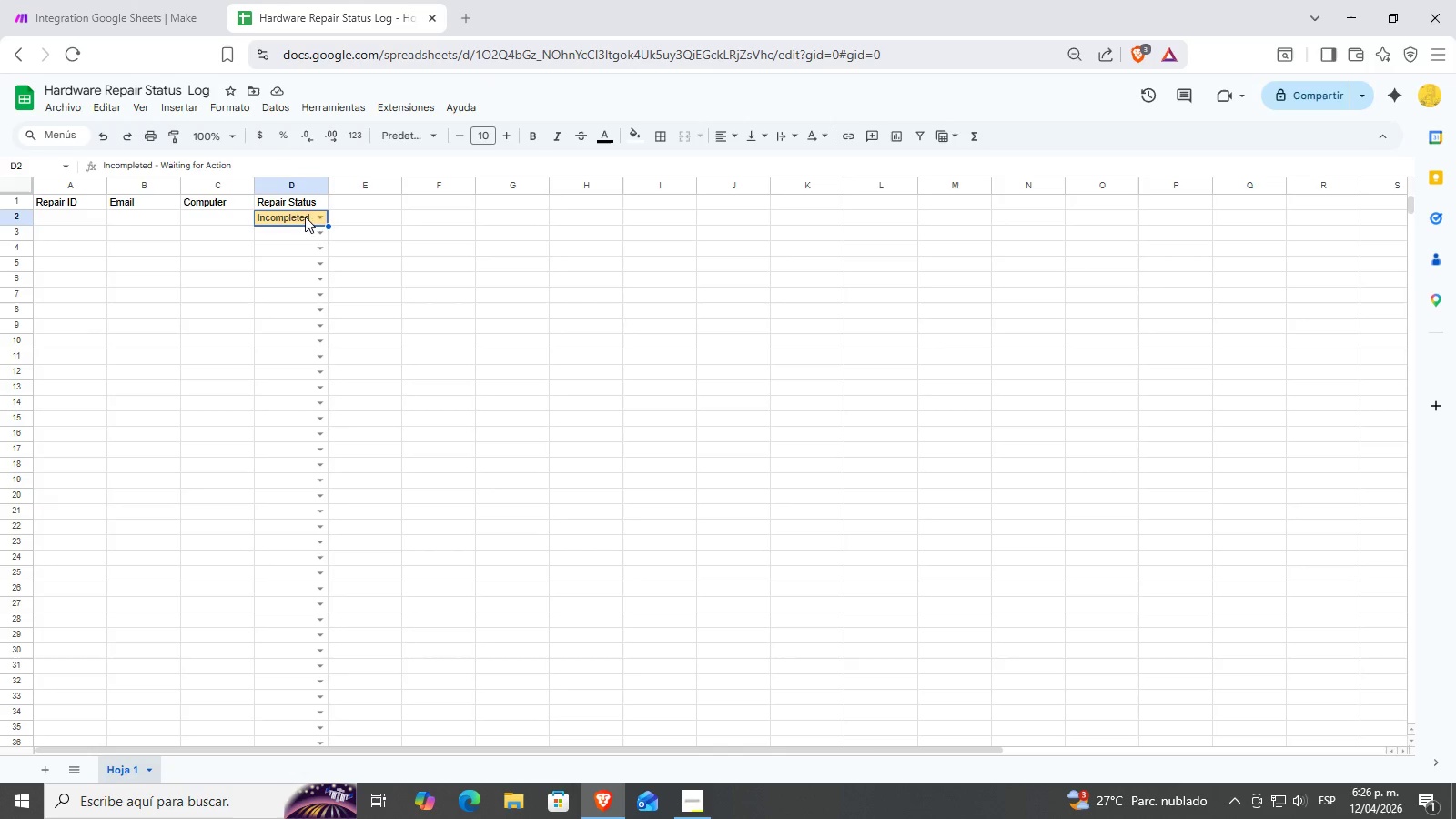 
left_click([312, 217])
 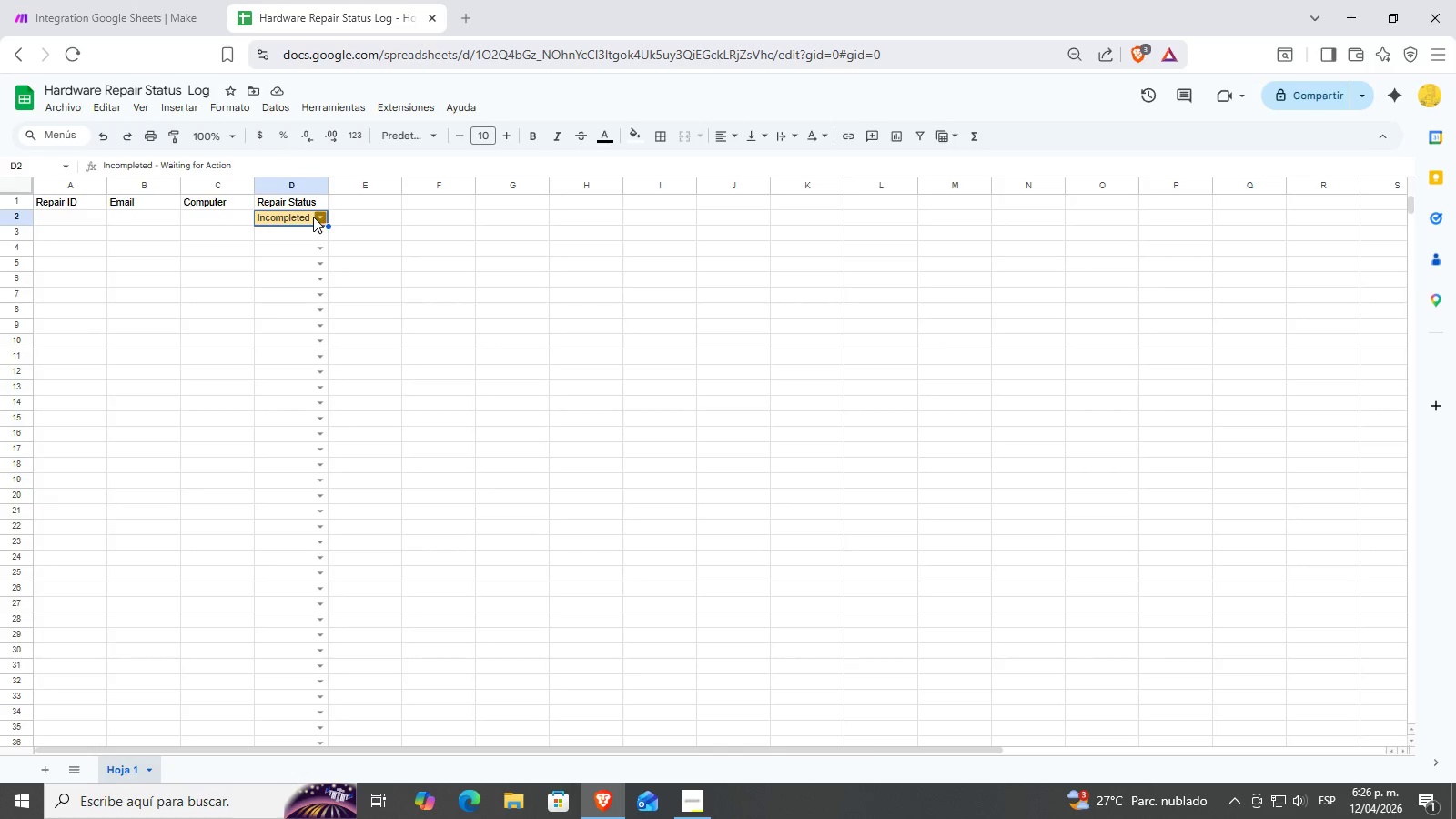 
double_click([316, 217])
 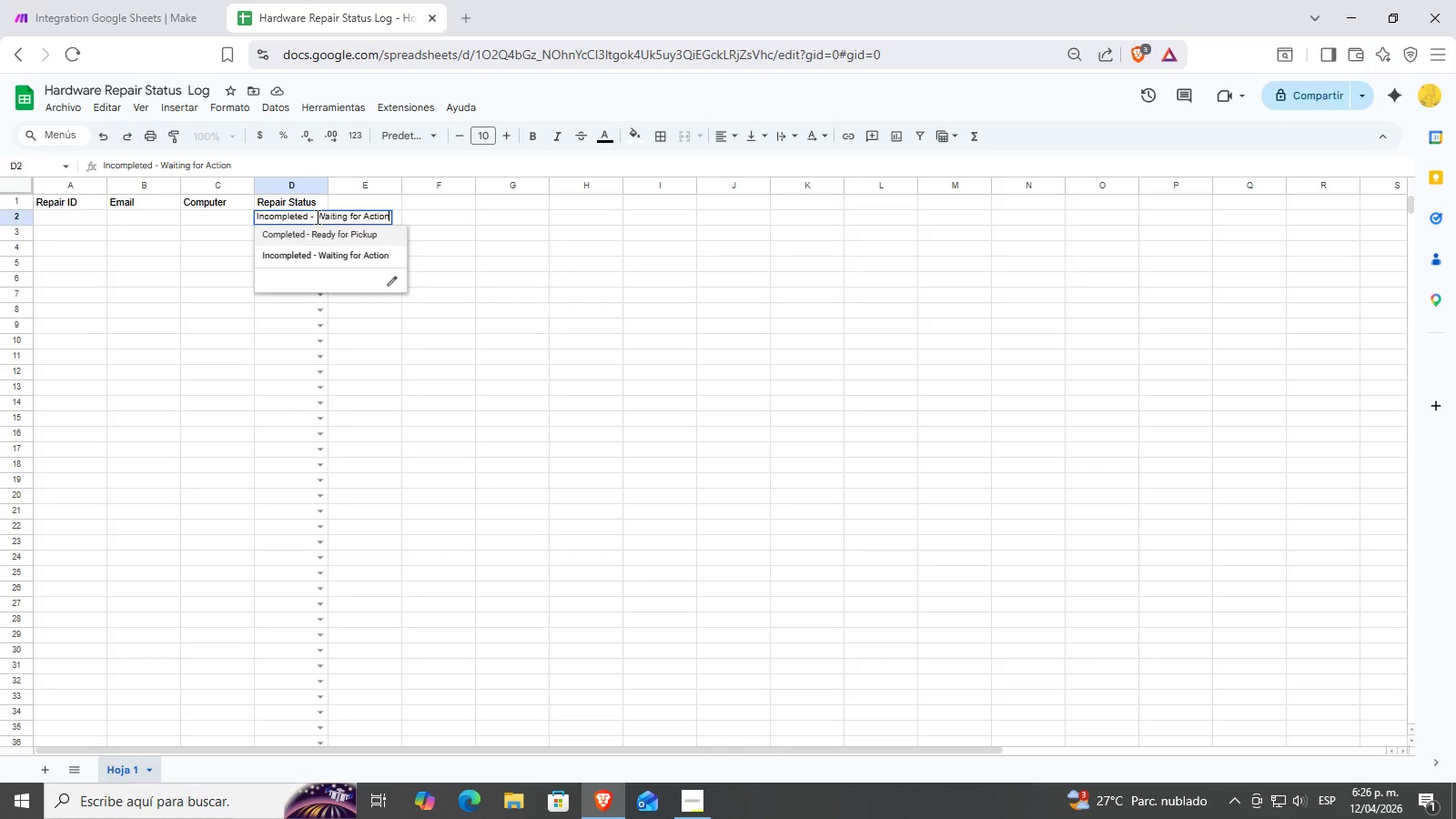 
triple_click([316, 217])
 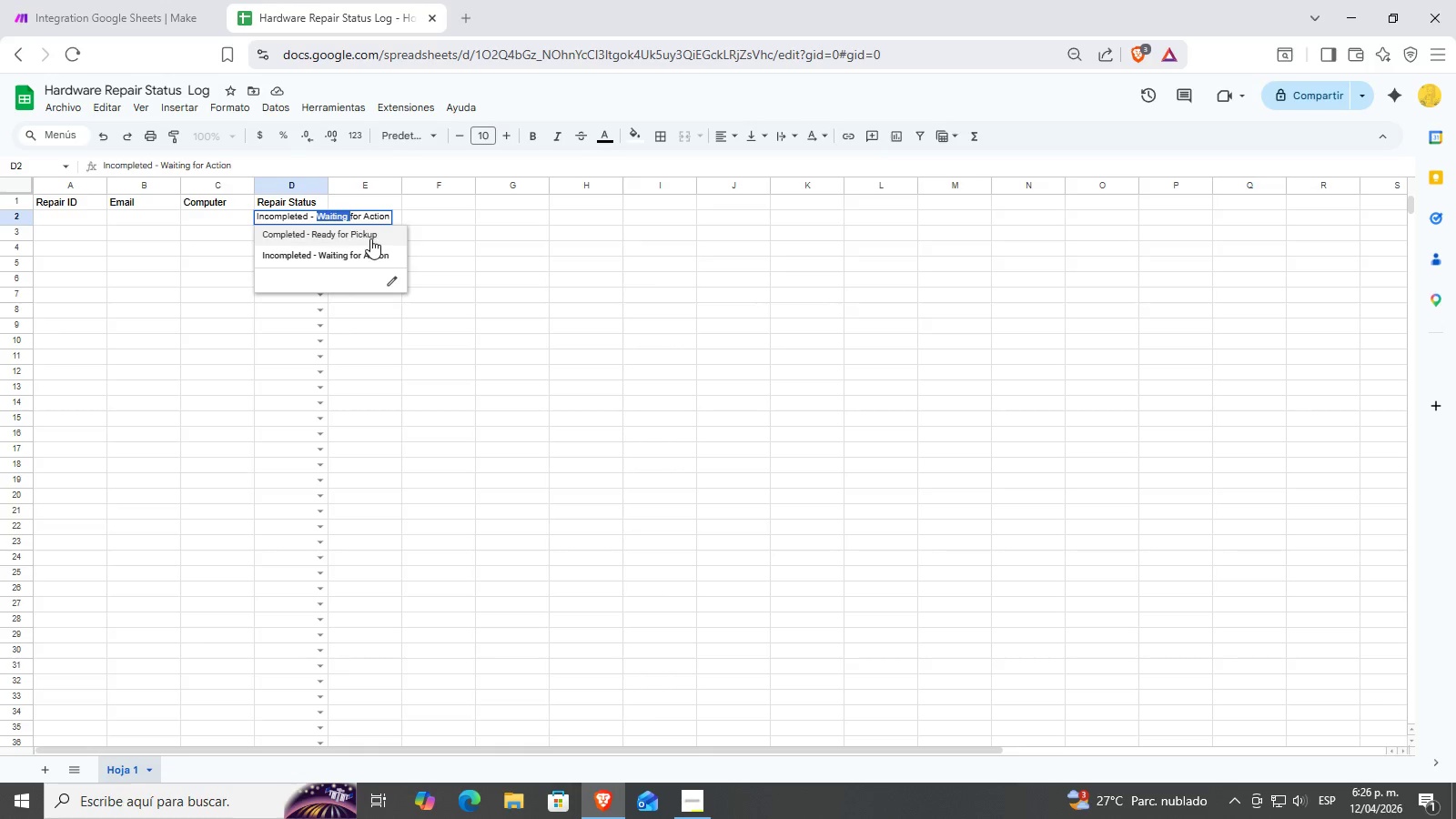 
left_click([110, 0])
 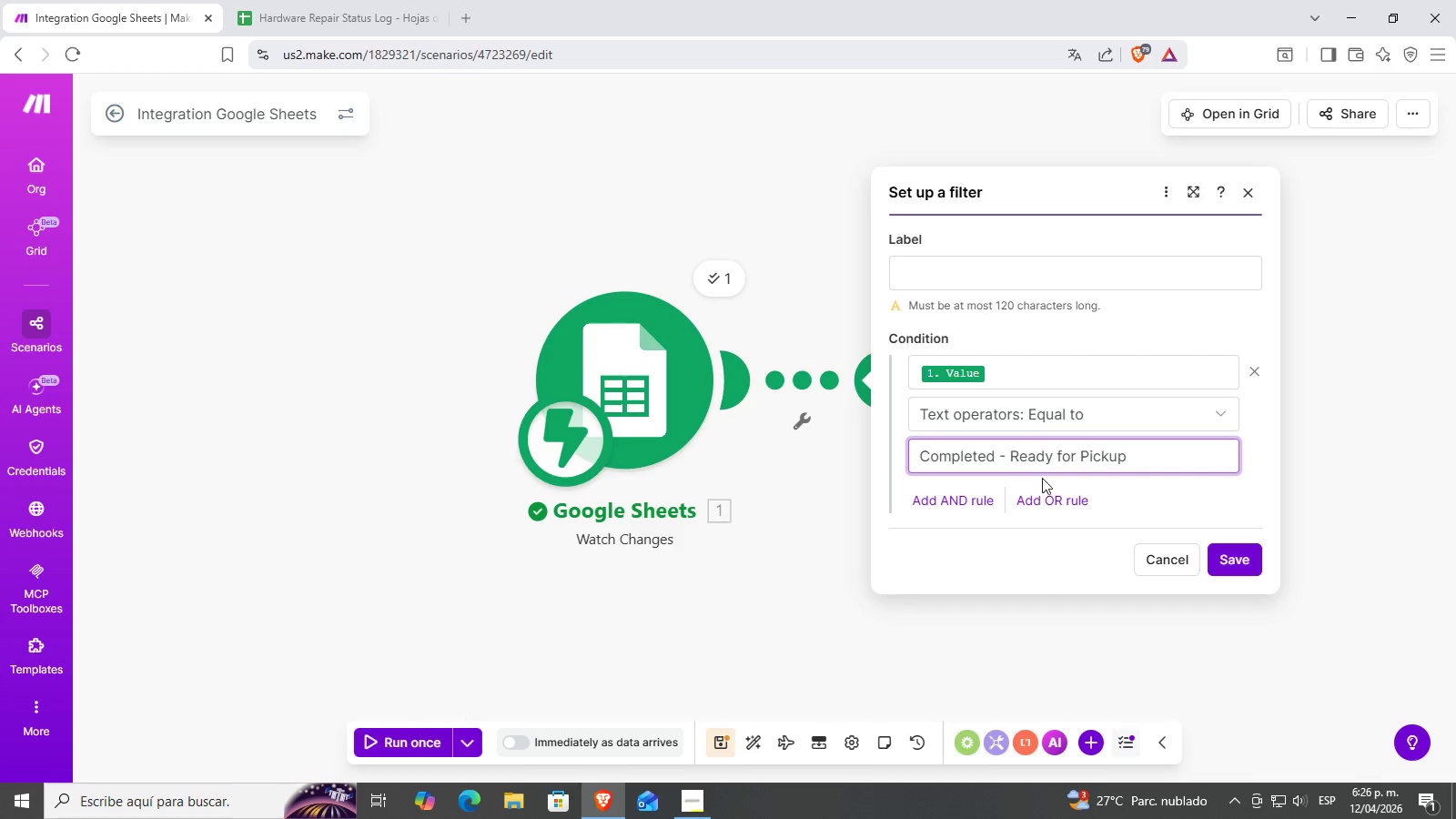 
left_click([1178, 479])
 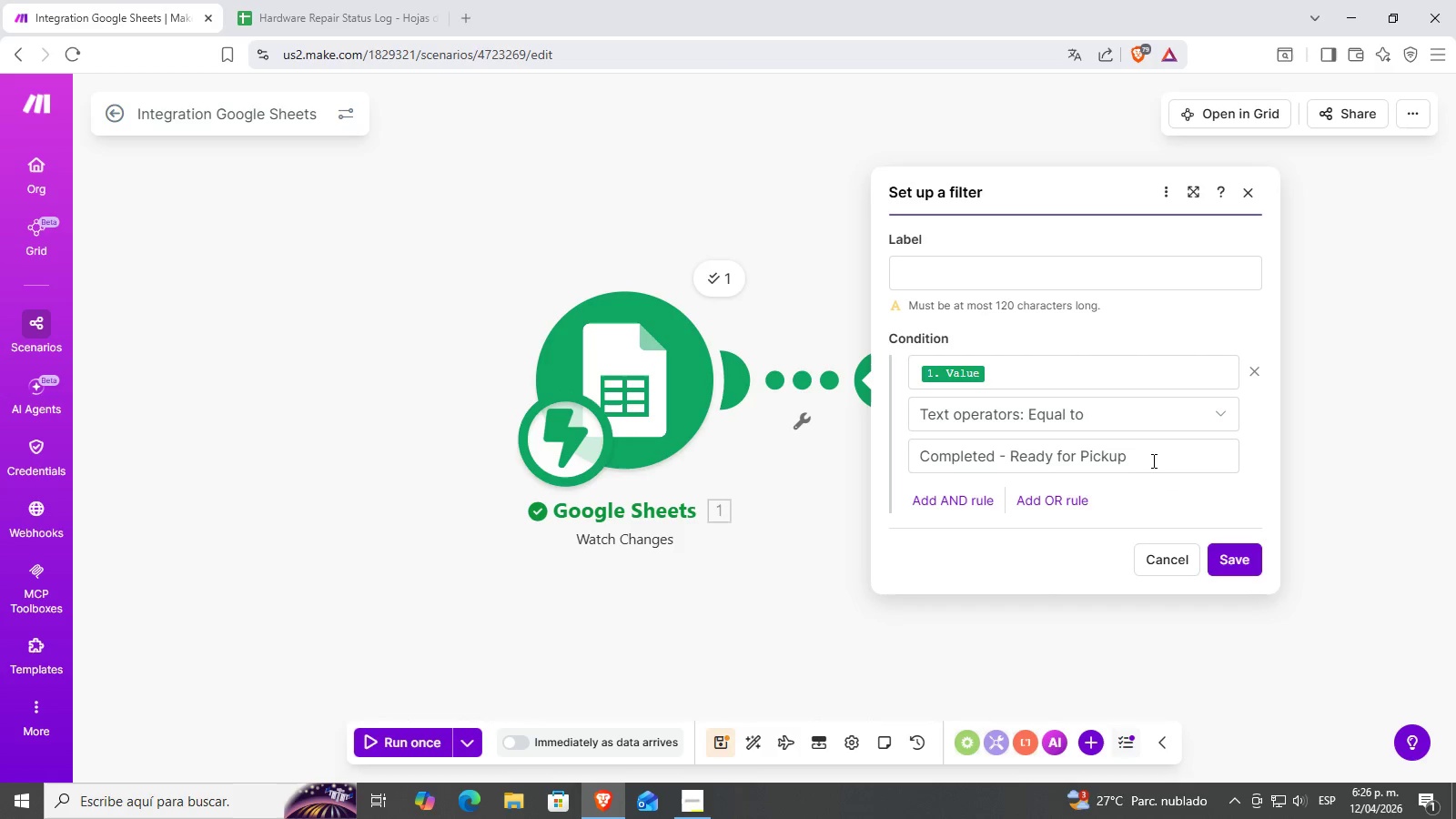 
left_click([1157, 456])
 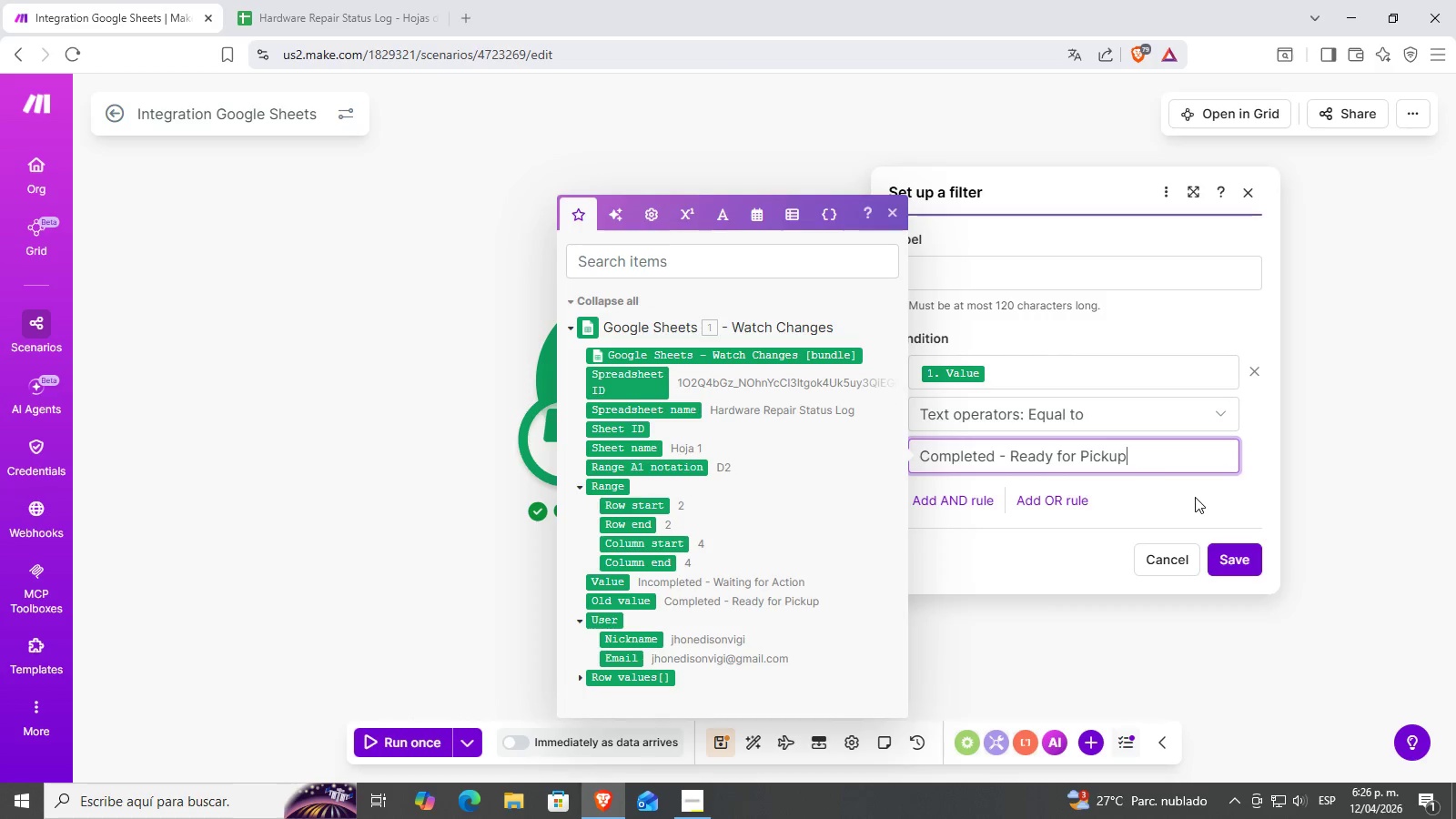 
left_click([1195, 497])
 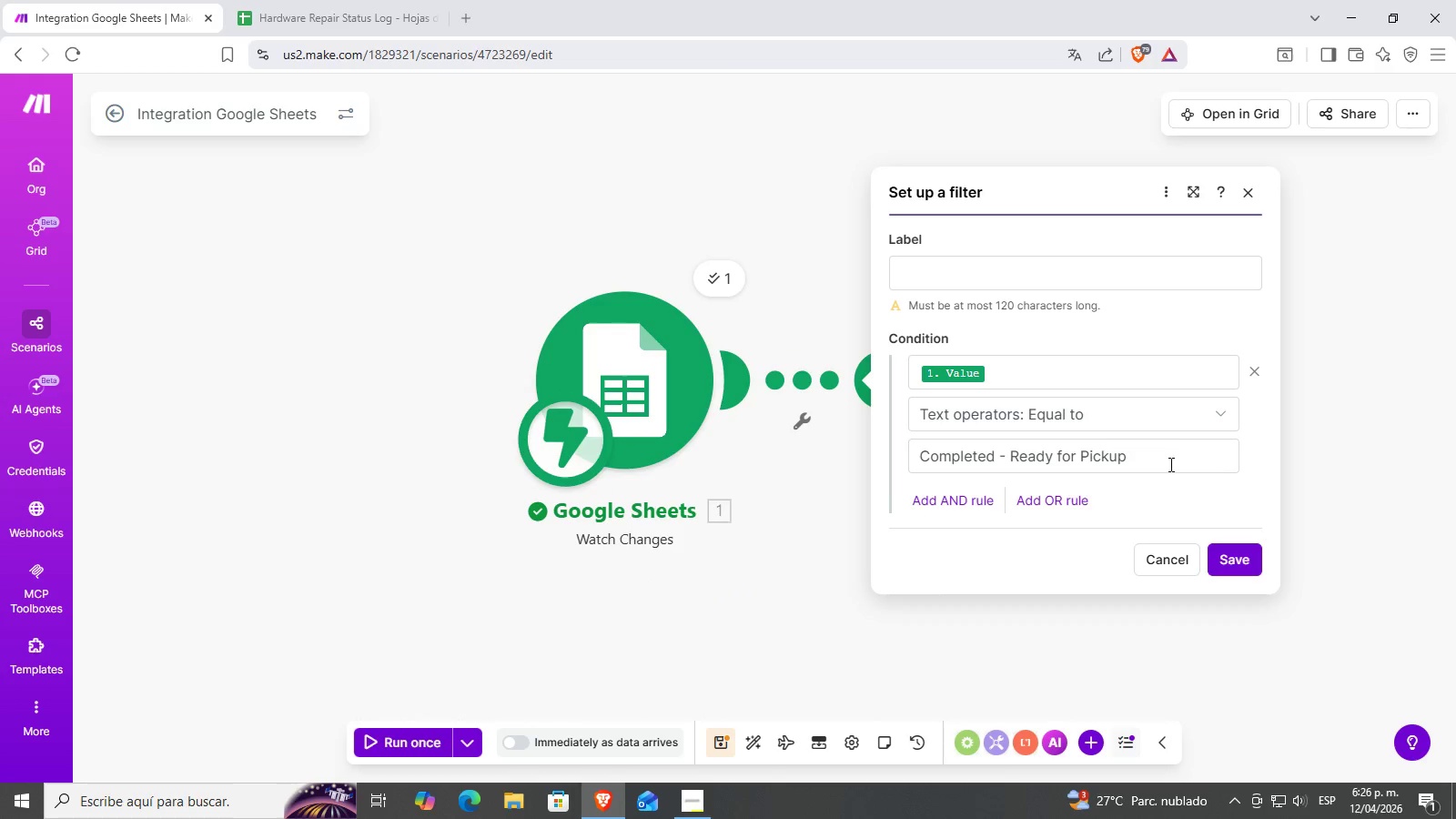 
left_click([1135, 418])
 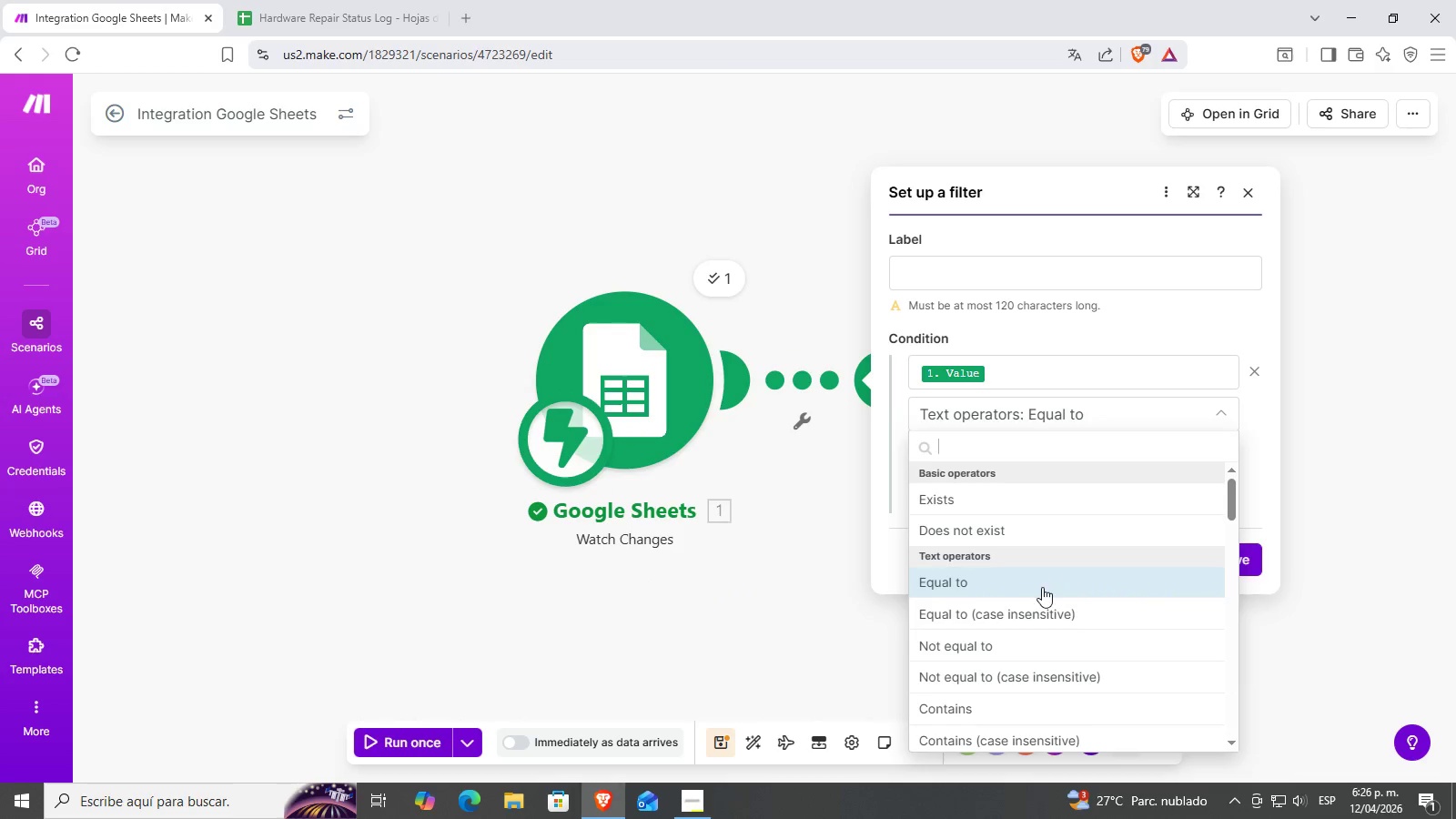 
left_click([1042, 587])
 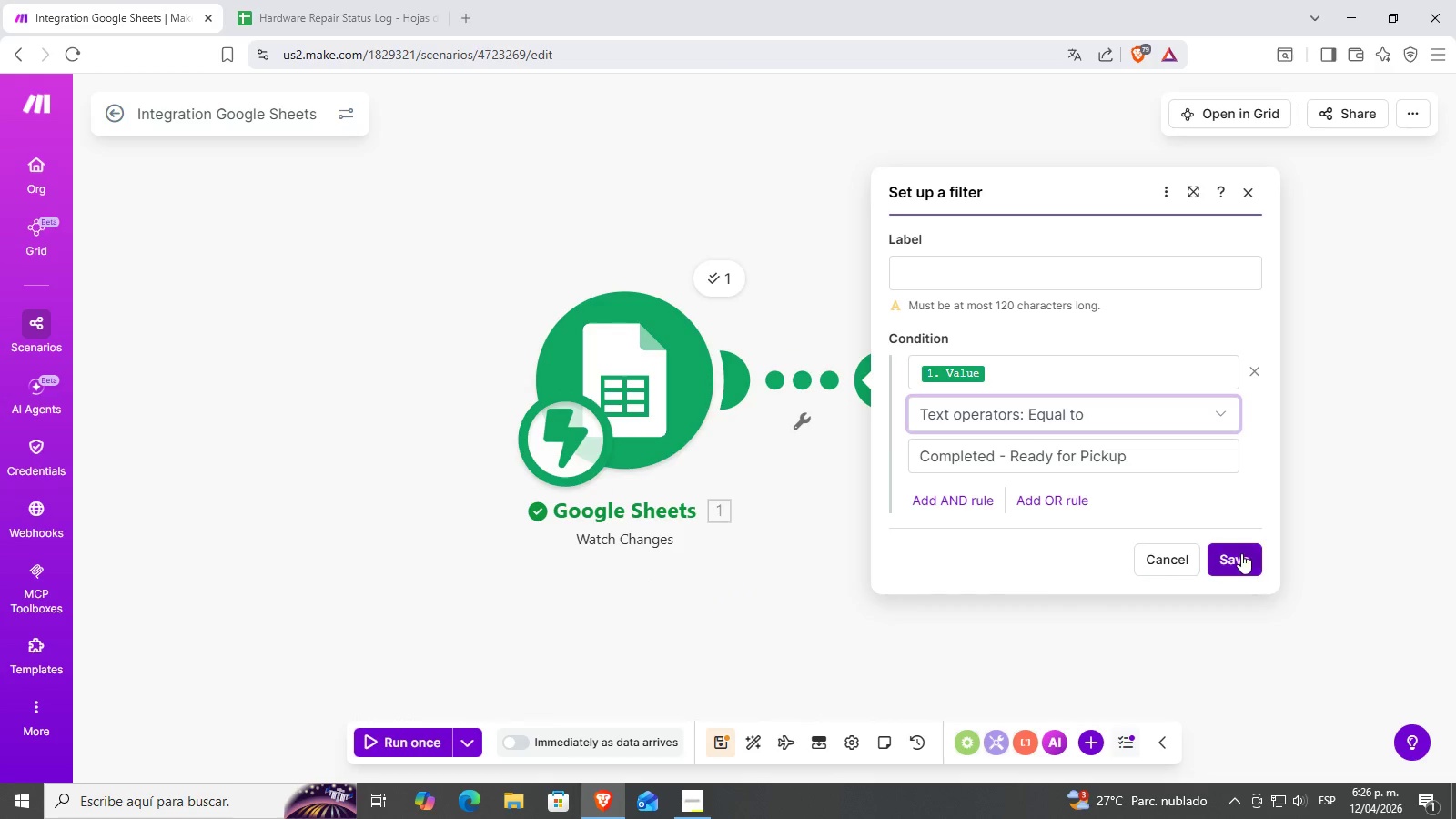 
left_click([1235, 558])
 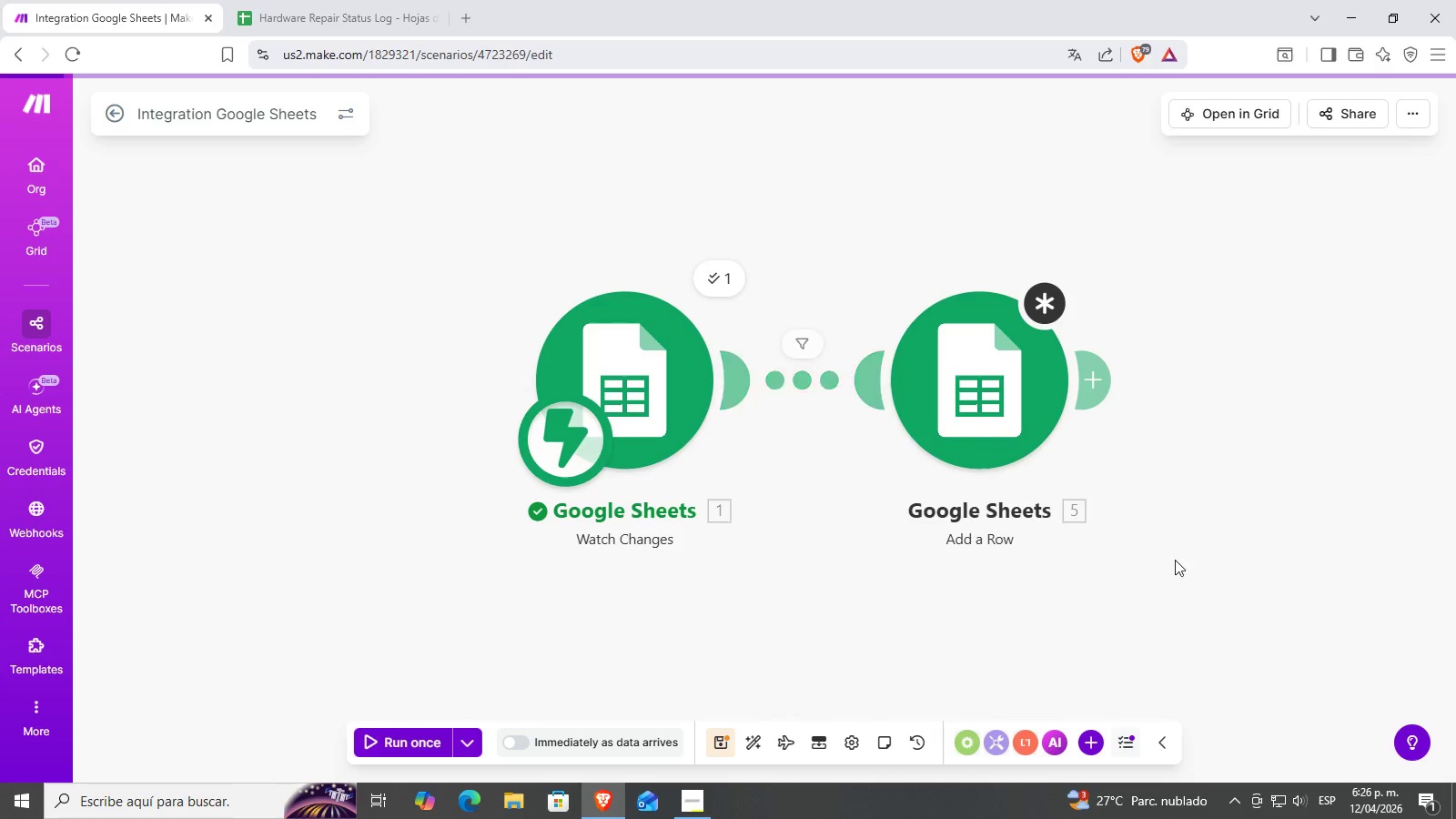 
left_click_drag(start_coordinate=[1108, 567], to_coordinate=[976, 560])
 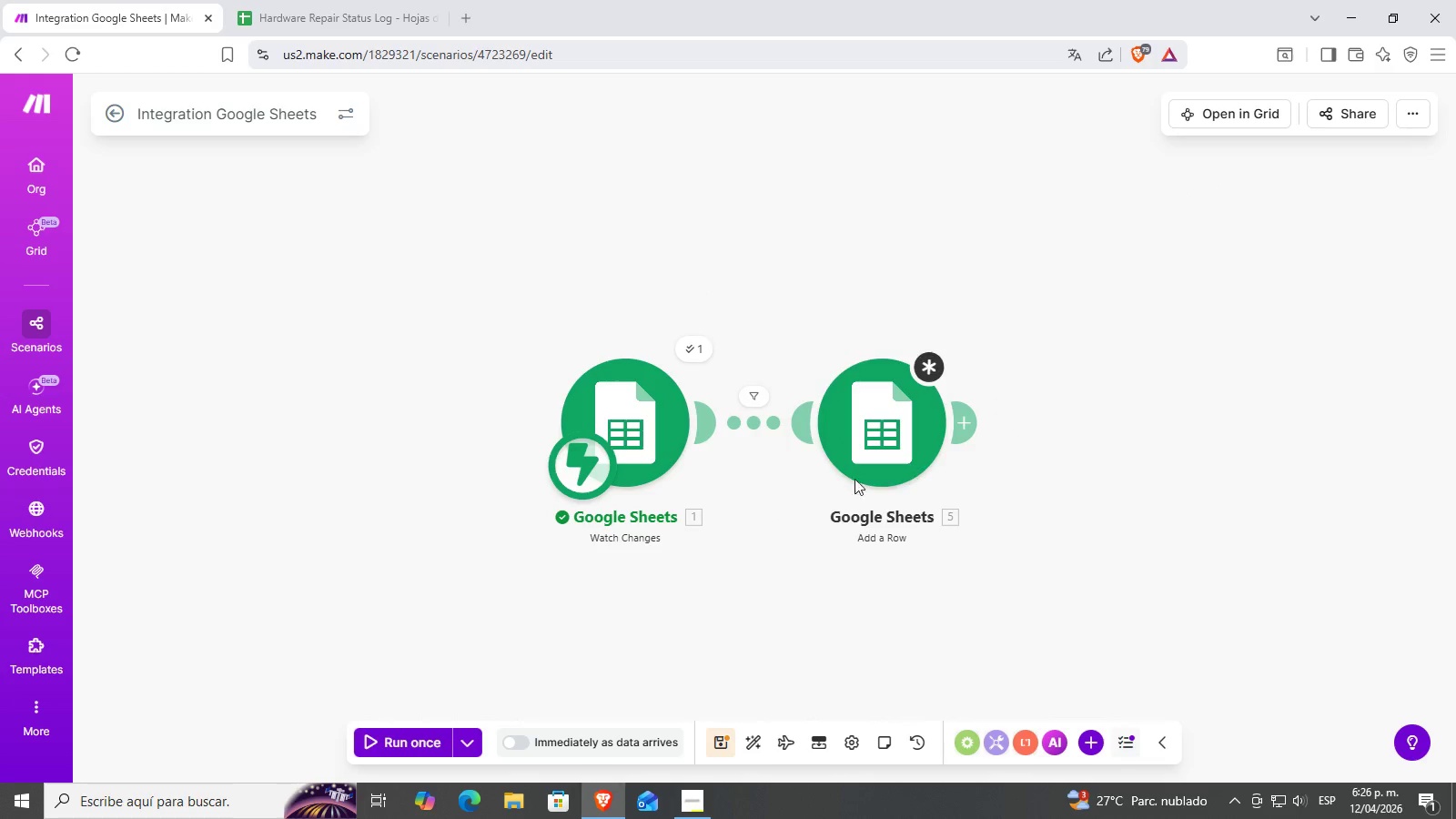 
scroll: coordinate [1105, 561], scroll_direction: down, amount: 3.0
 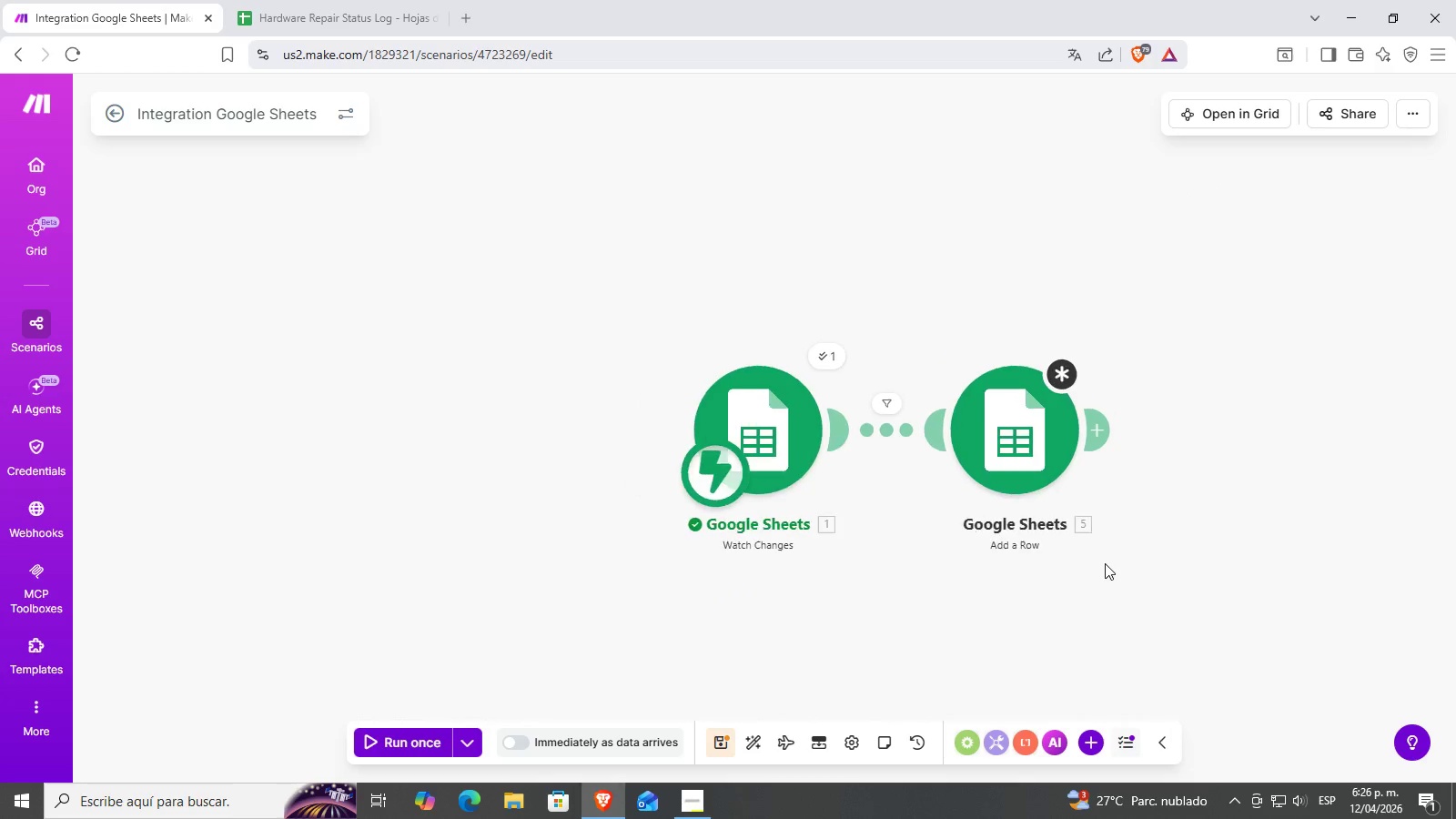 
left_click_drag(start_coordinate=[842, 429], to_coordinate=[877, 429])
 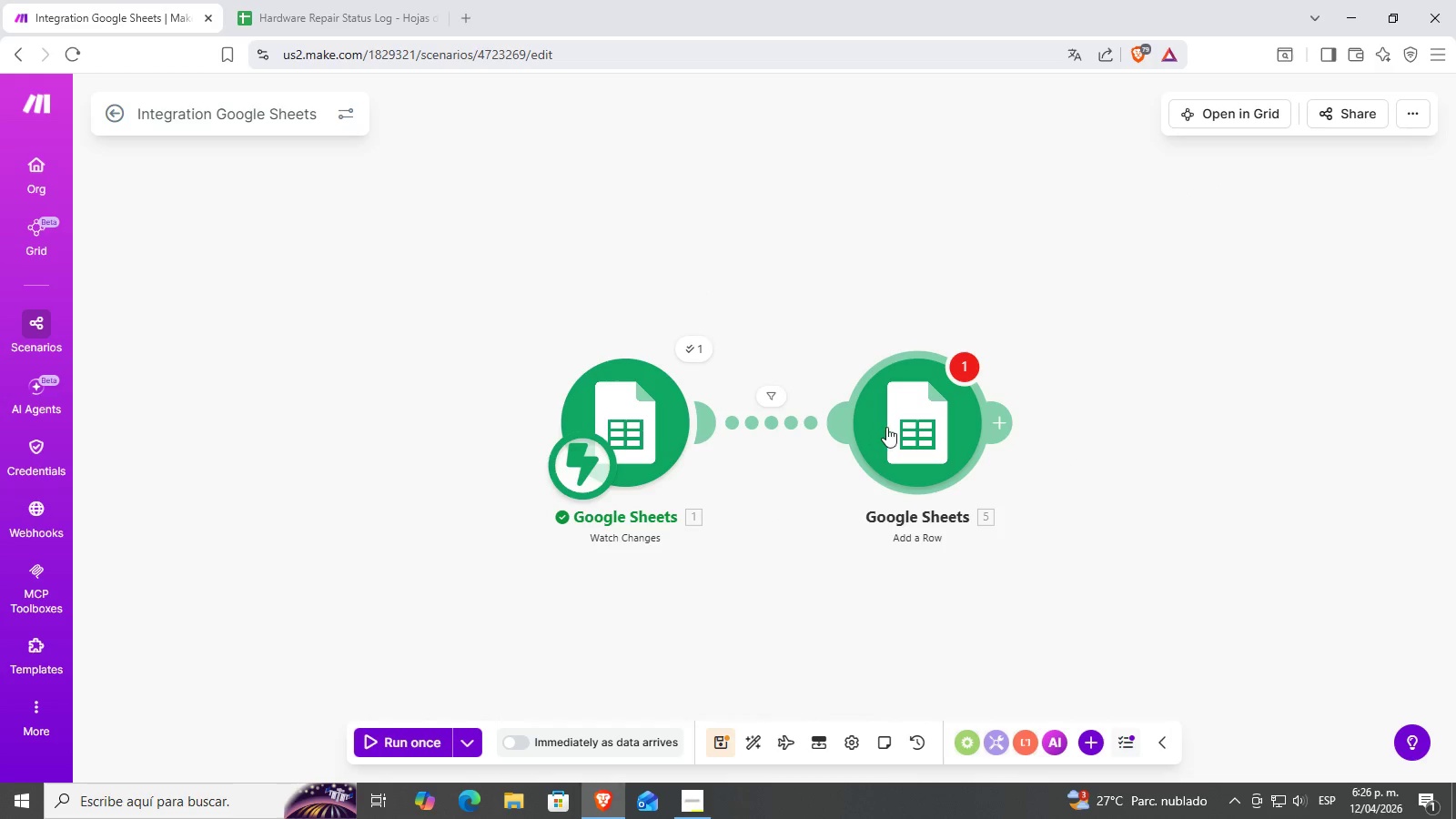 
left_click([887, 423])
 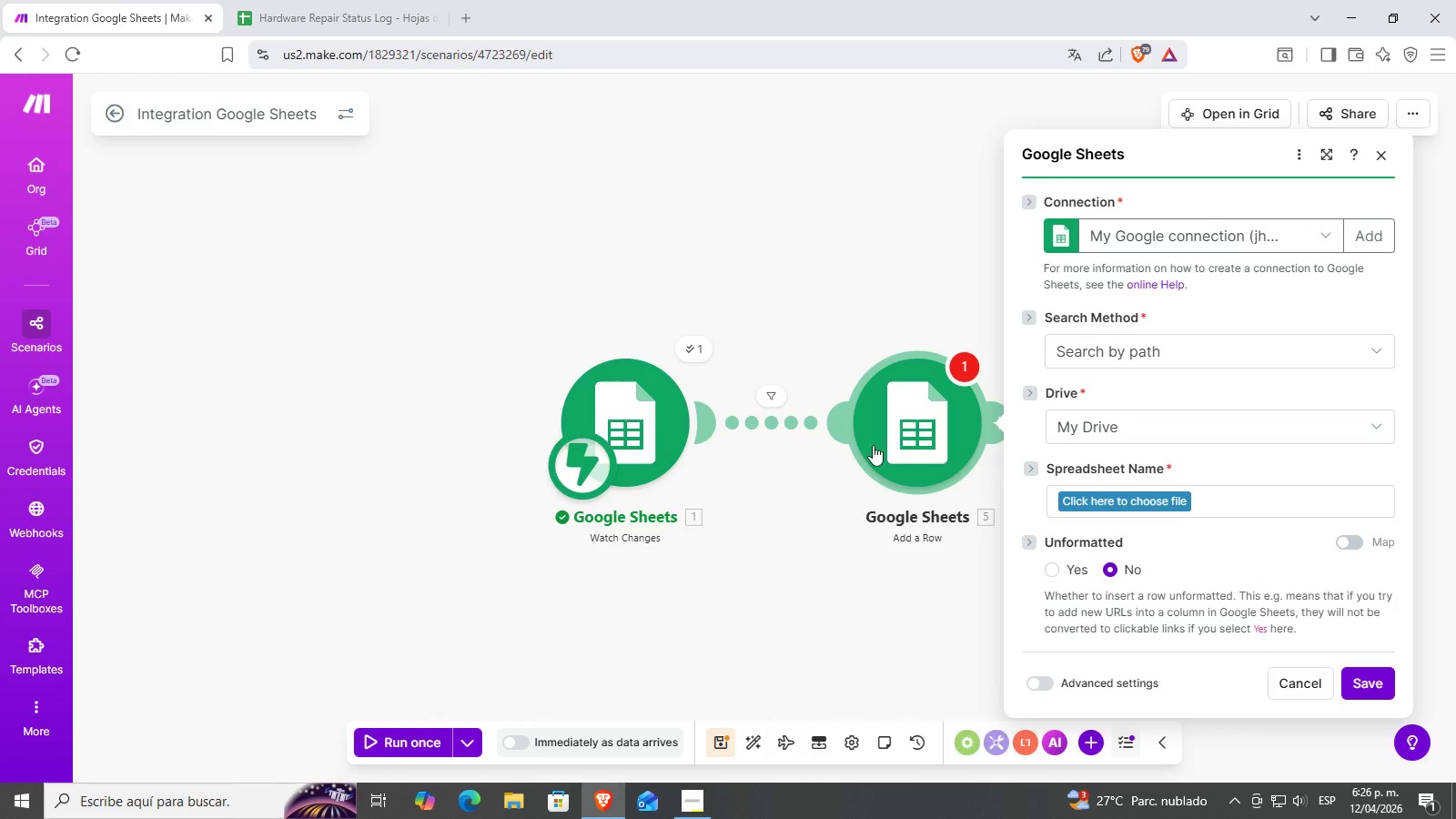 
left_click([631, 408])
 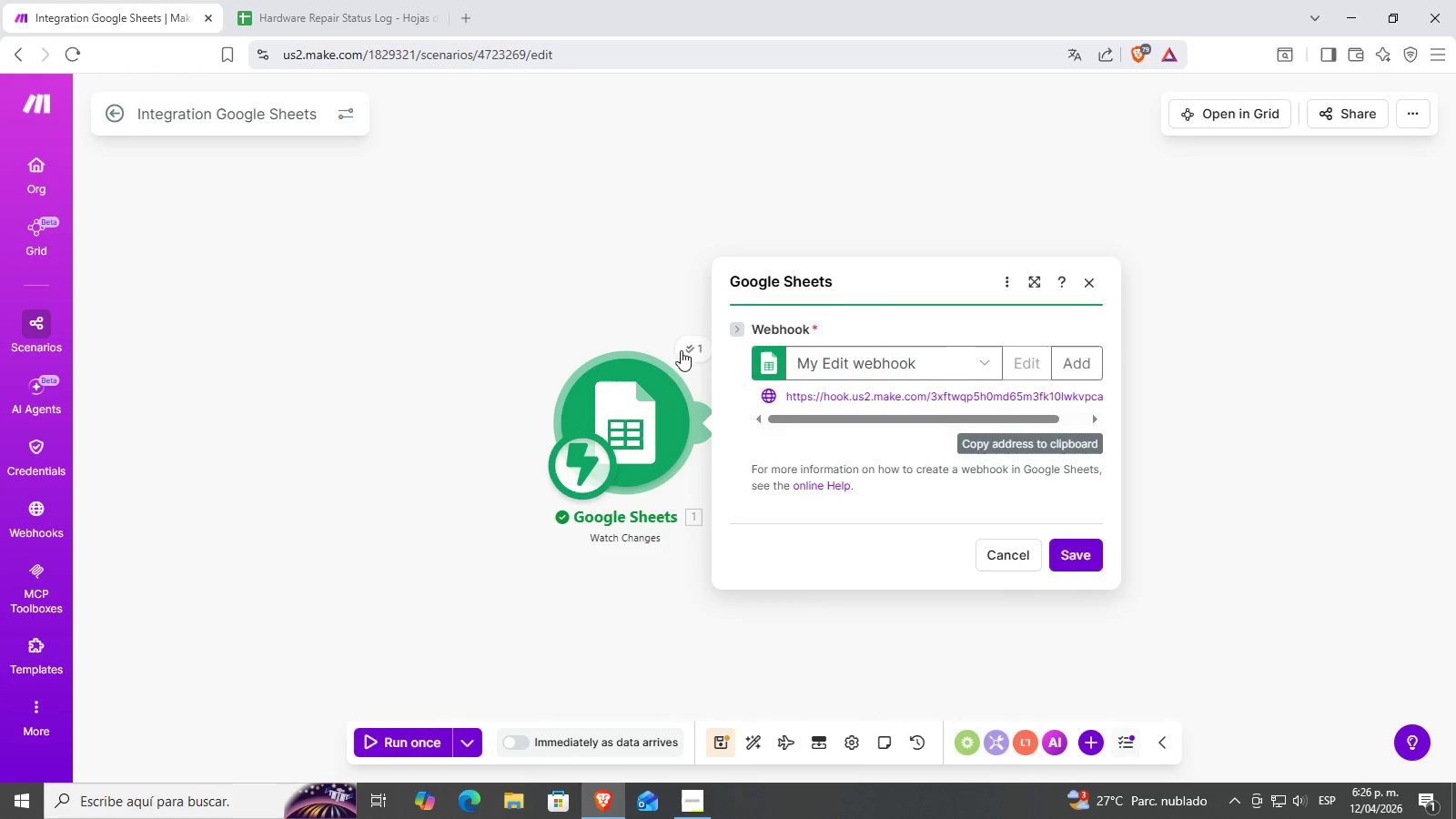 
left_click([684, 344])
 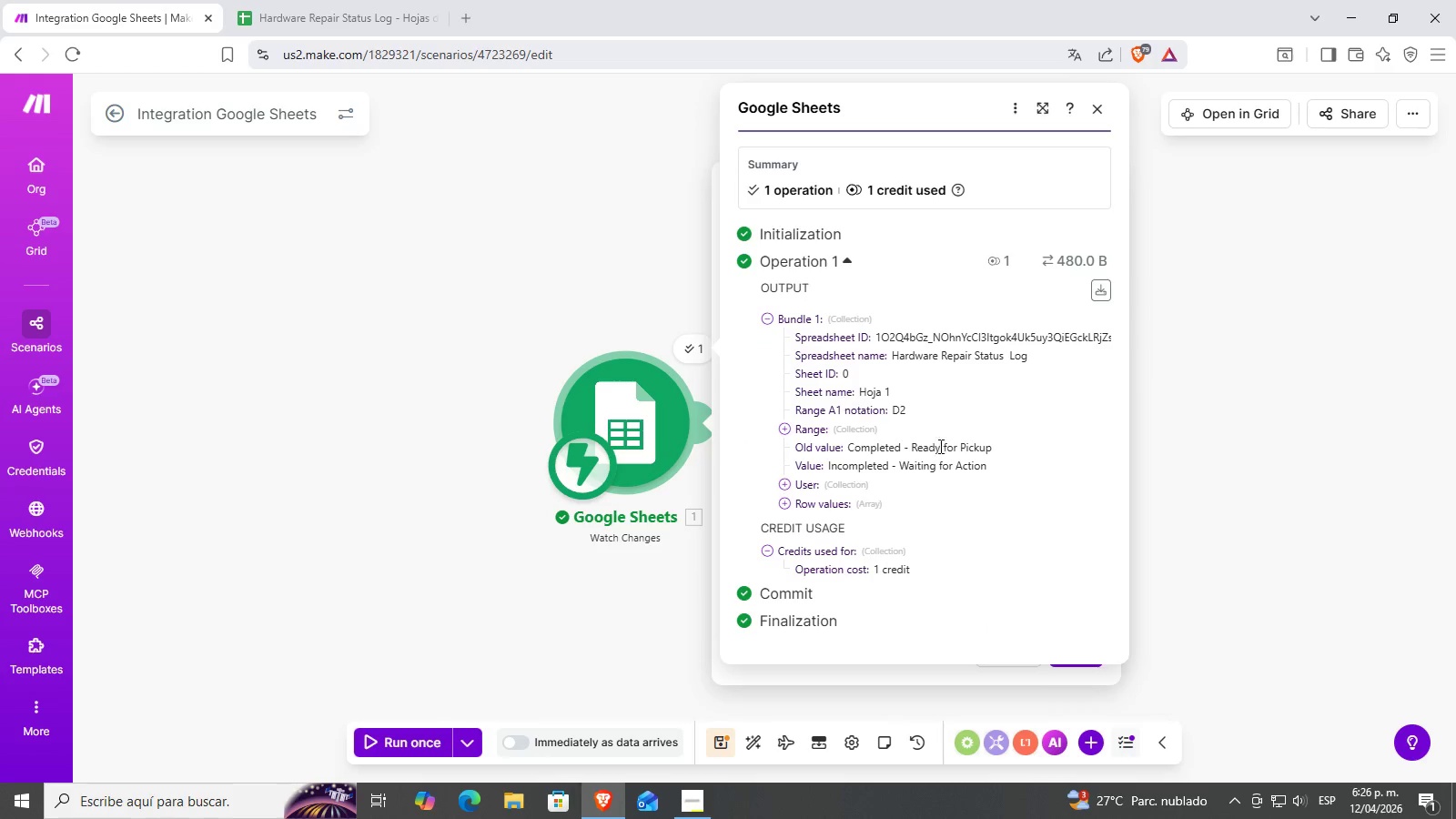 
scroll: coordinate [933, 462], scroll_direction: down, amount: 1.0
 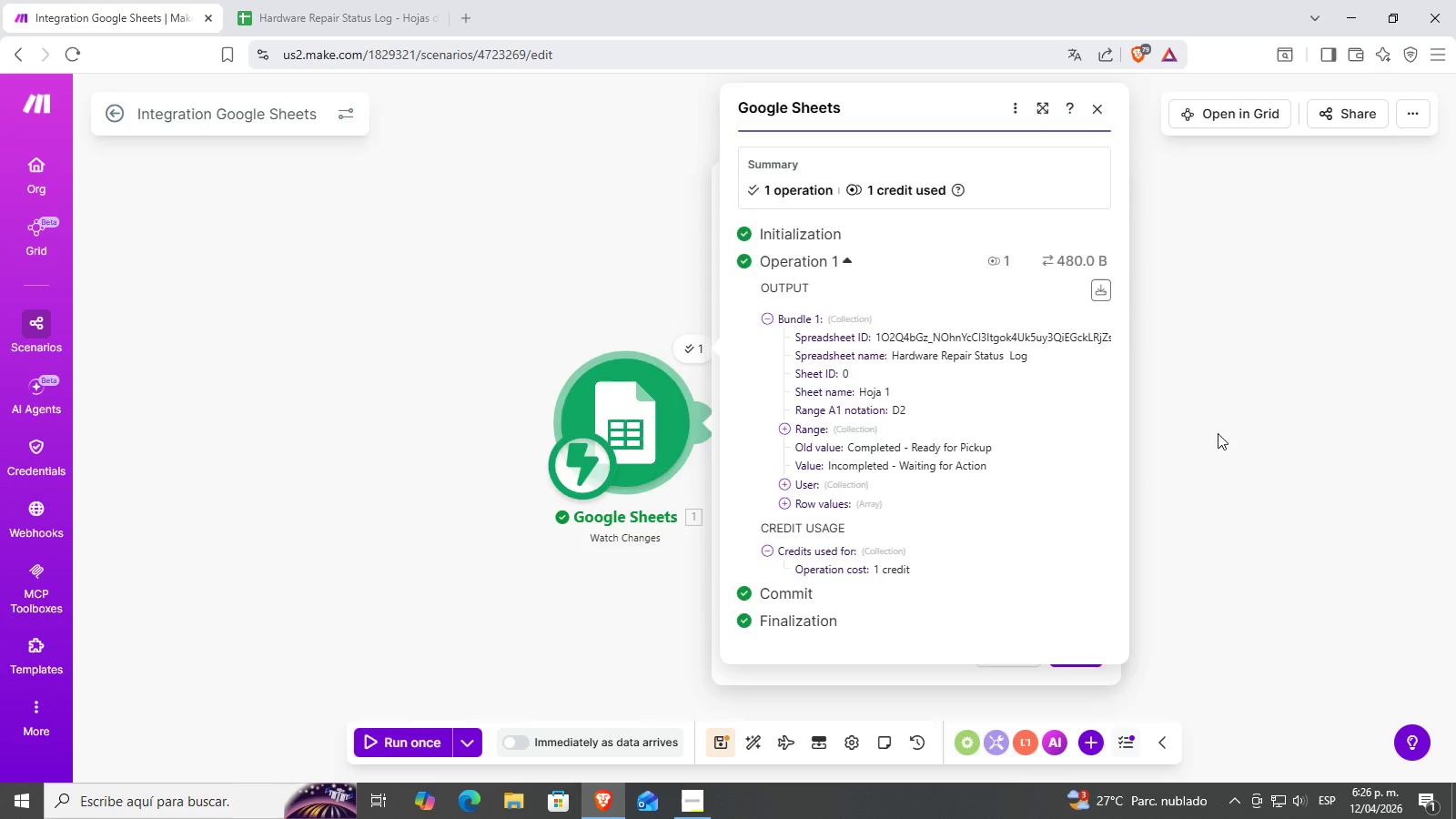 
double_click([957, 419])
 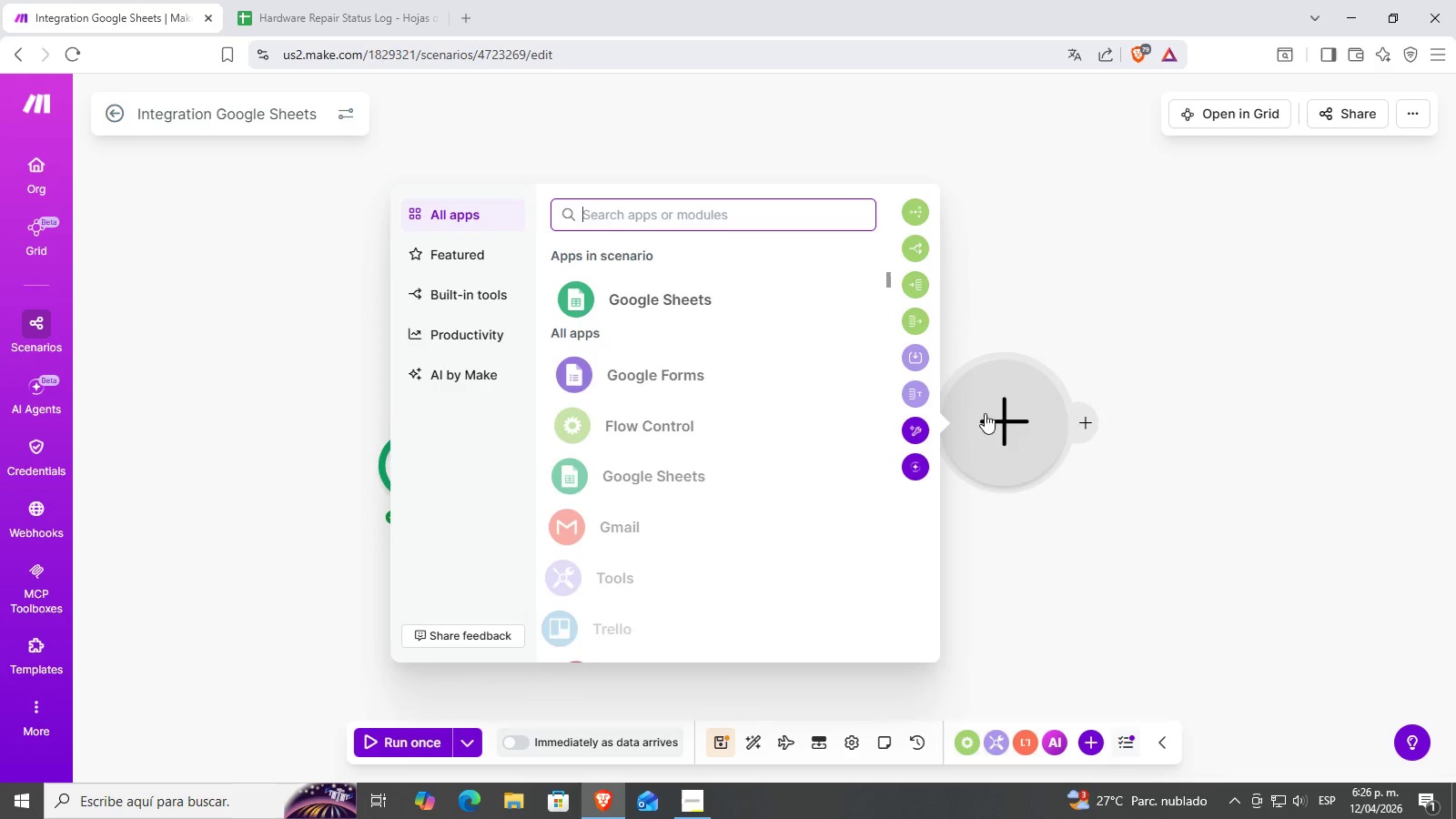 
right_click([970, 413])
 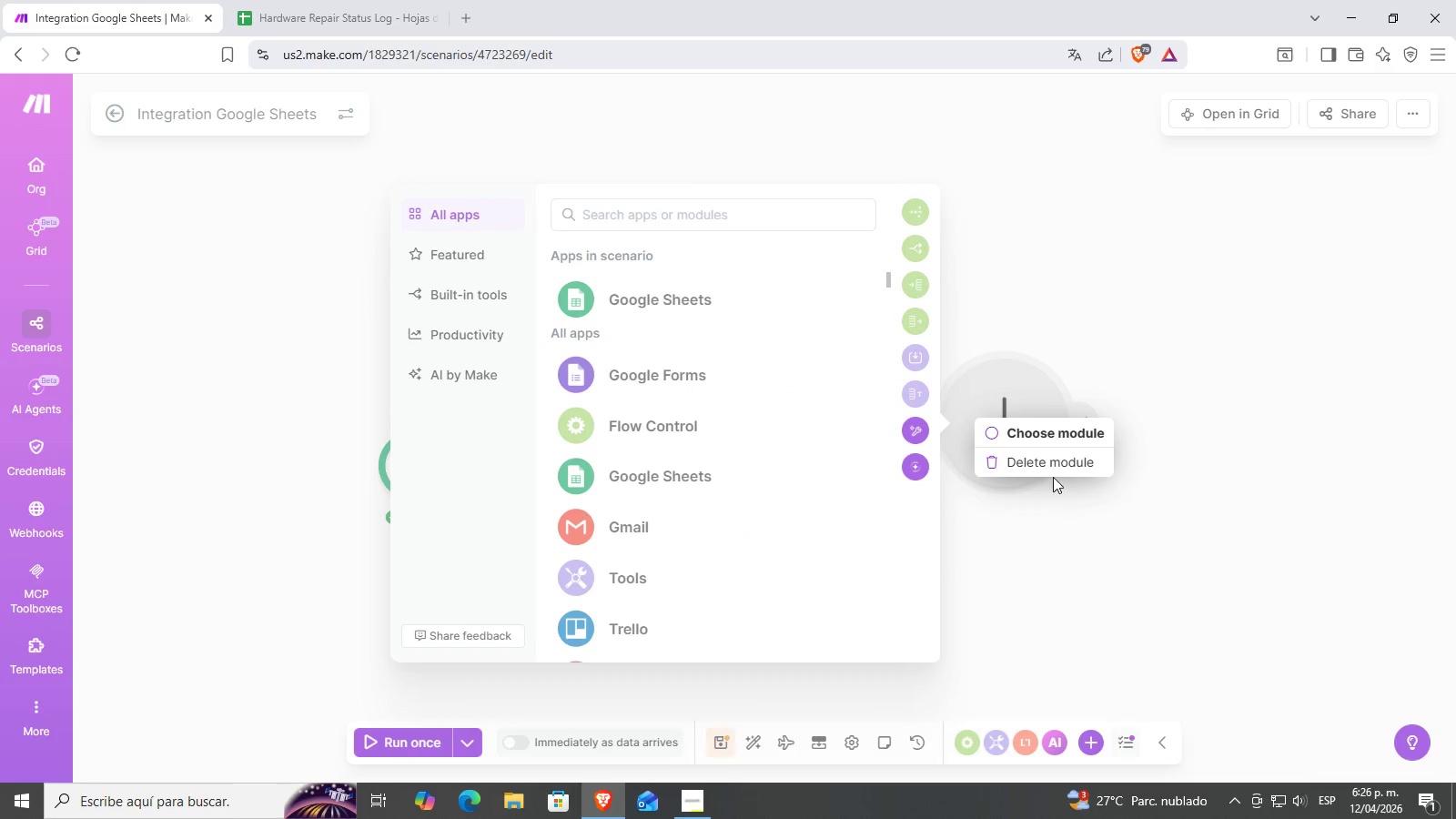 
left_click([1055, 462])
 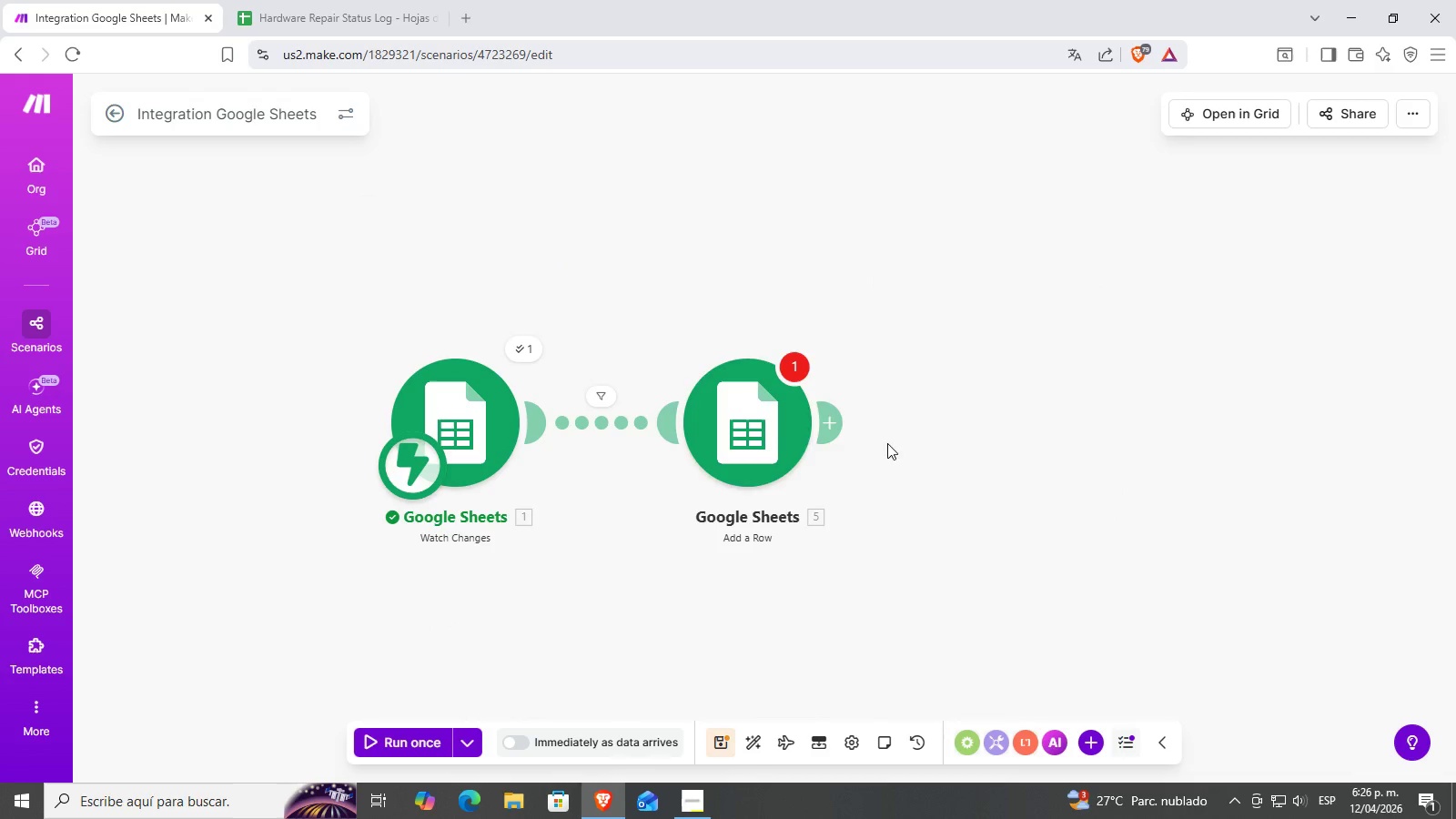 
left_click_drag(start_coordinate=[769, 431], to_coordinate=[779, 429])
 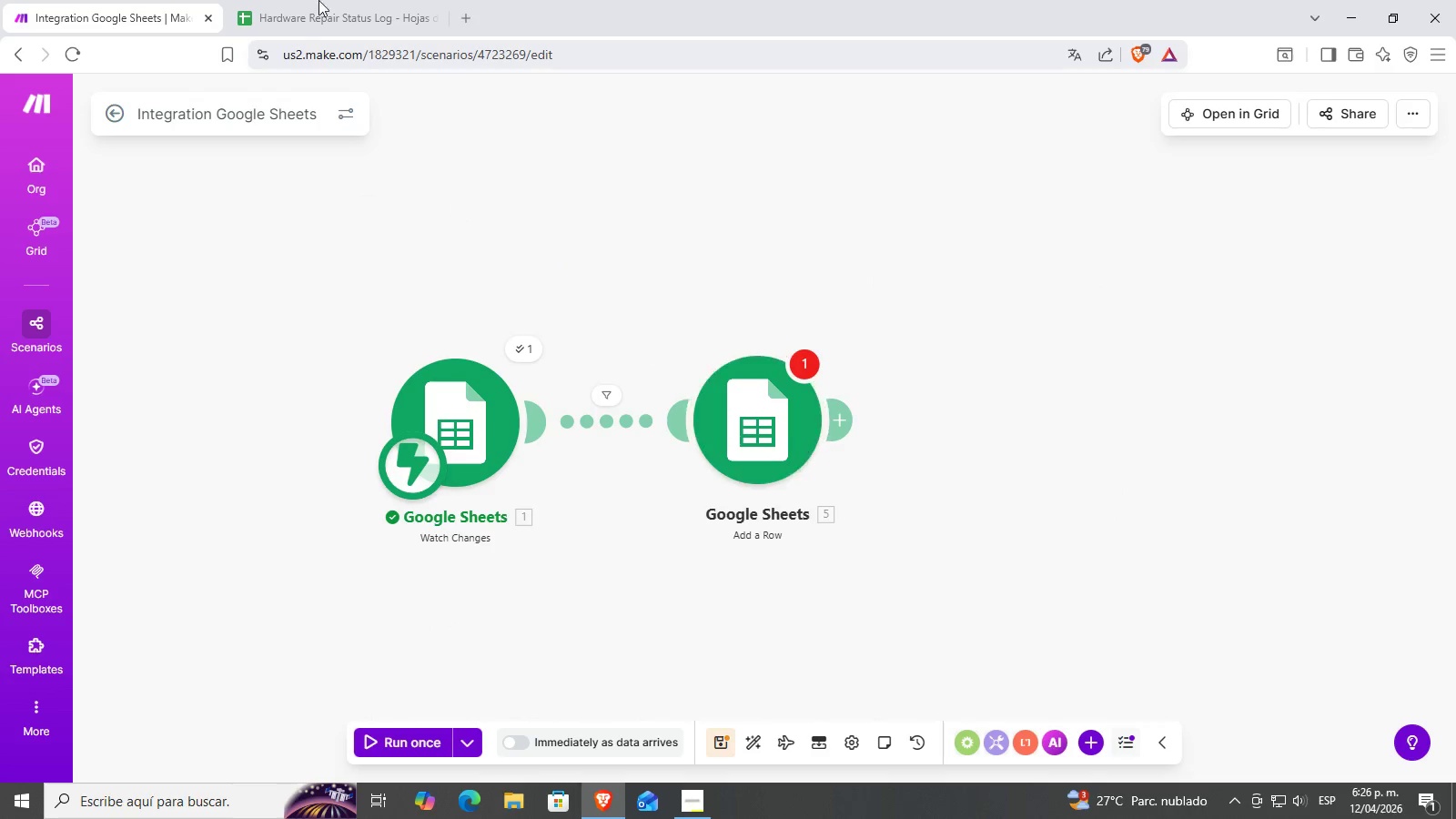 
left_click([329, 0])
 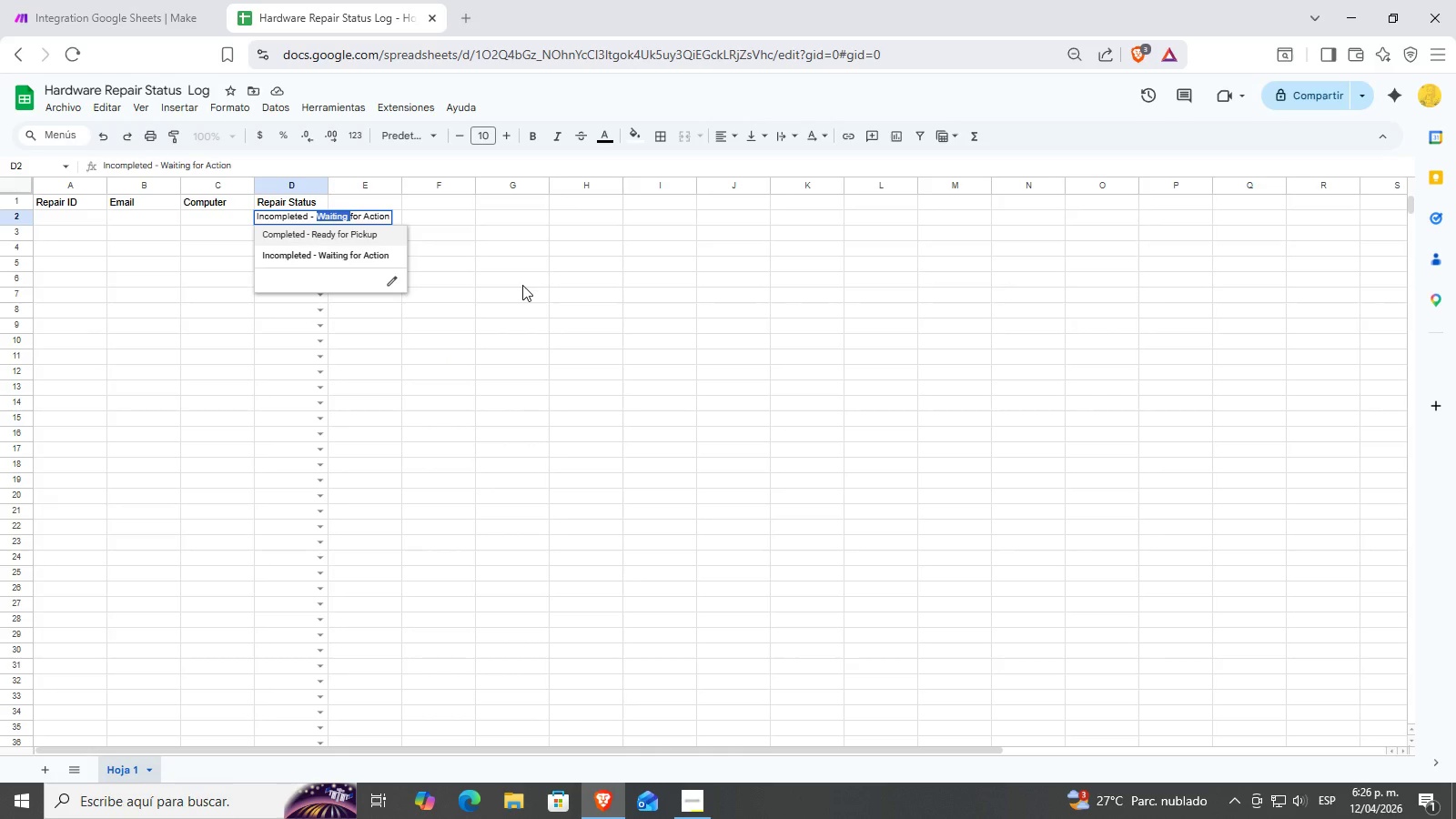 
left_click([572, 283])
 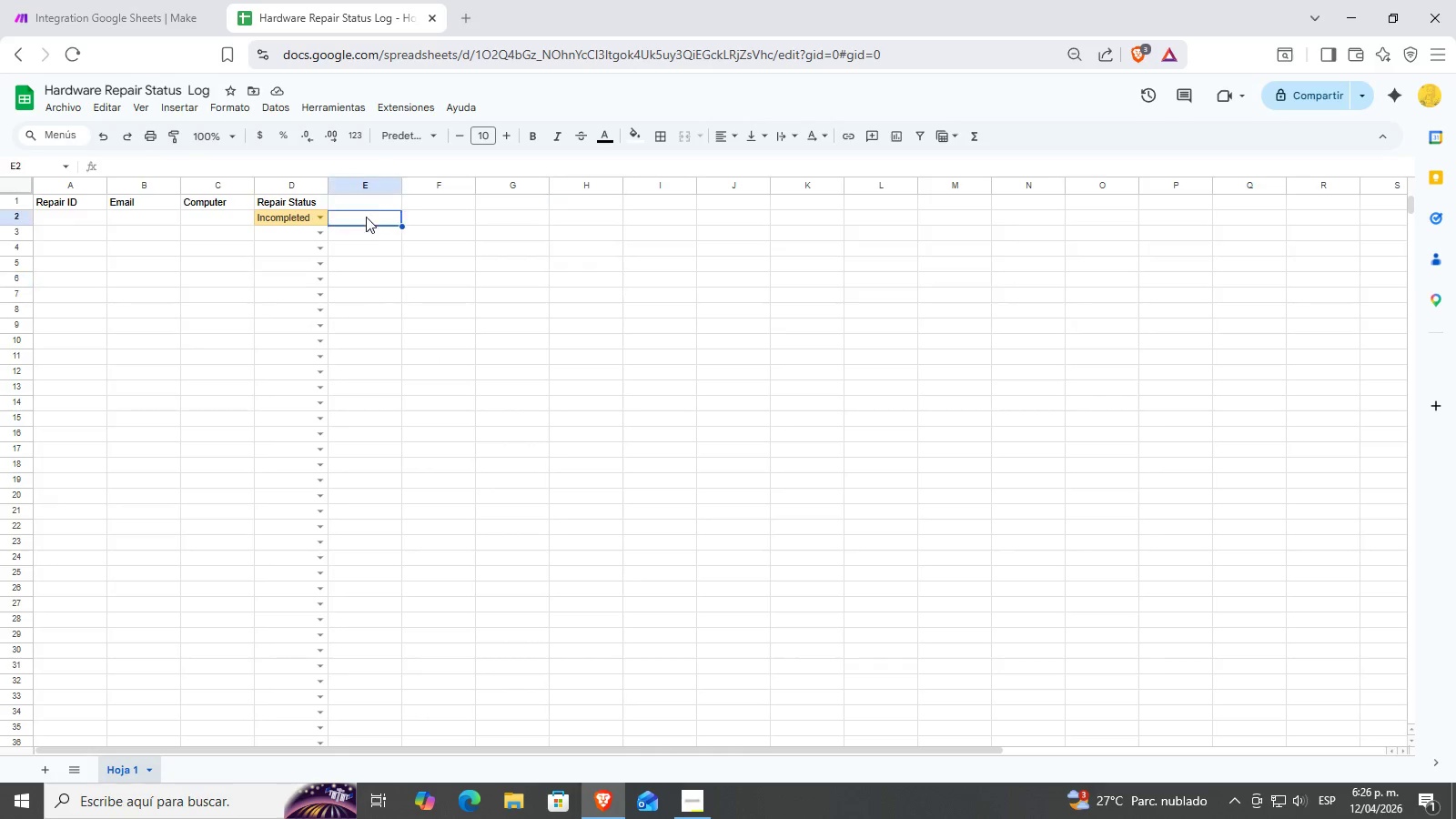 
double_click([381, 200])
 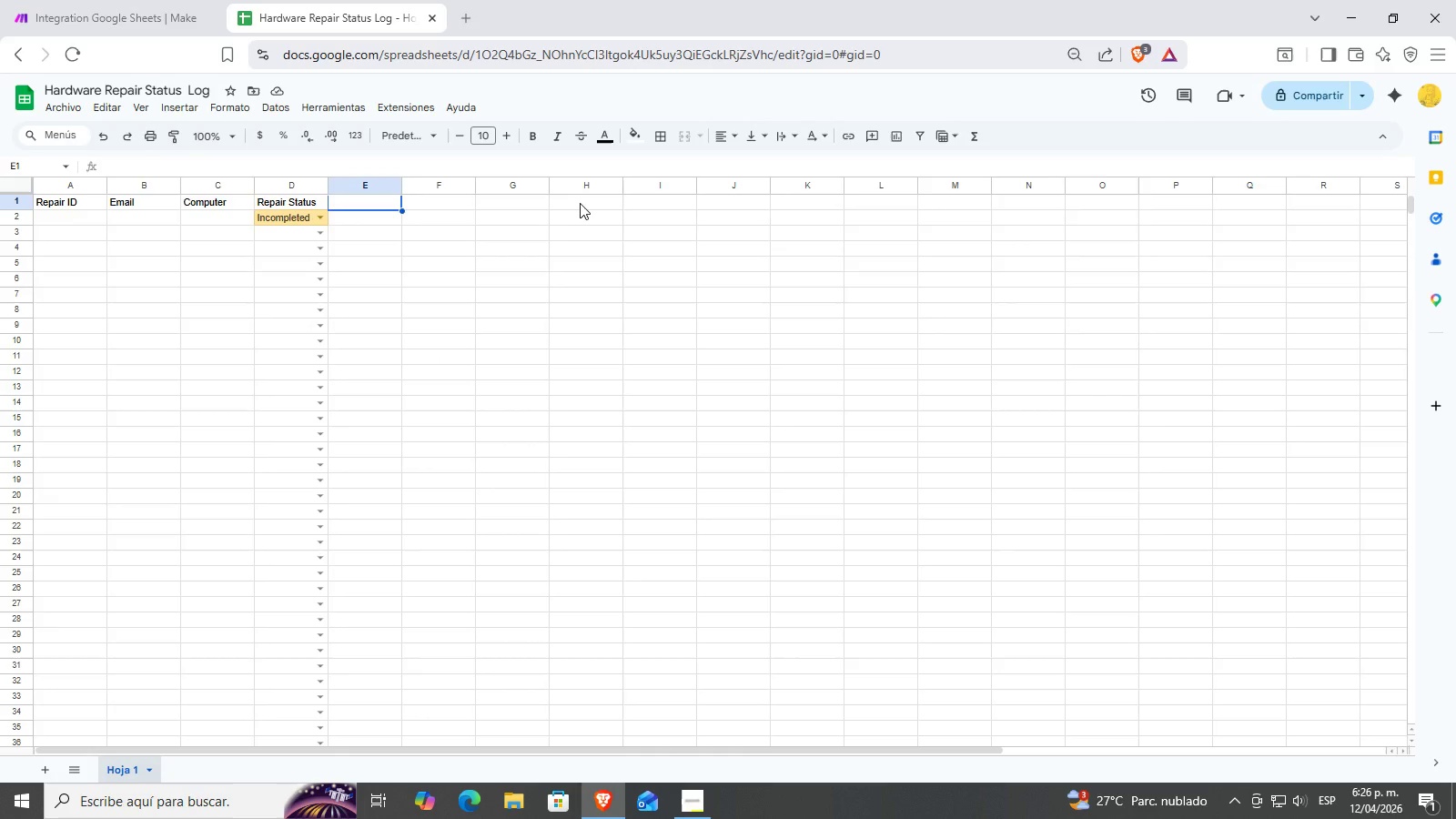 
key(Control+ControlLeft)
 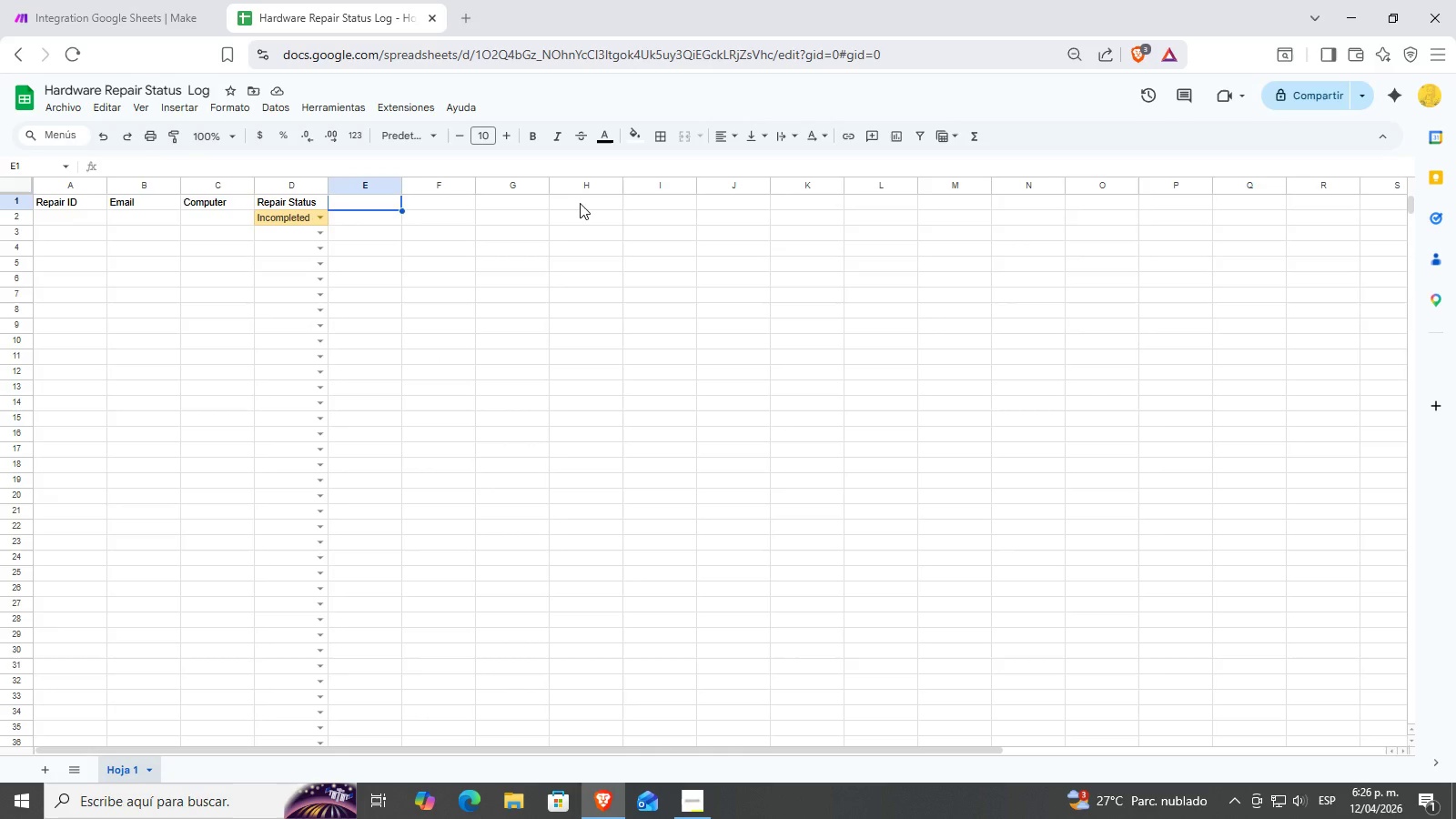 
type(Email )
key(Backspace)
key(Backspace)
 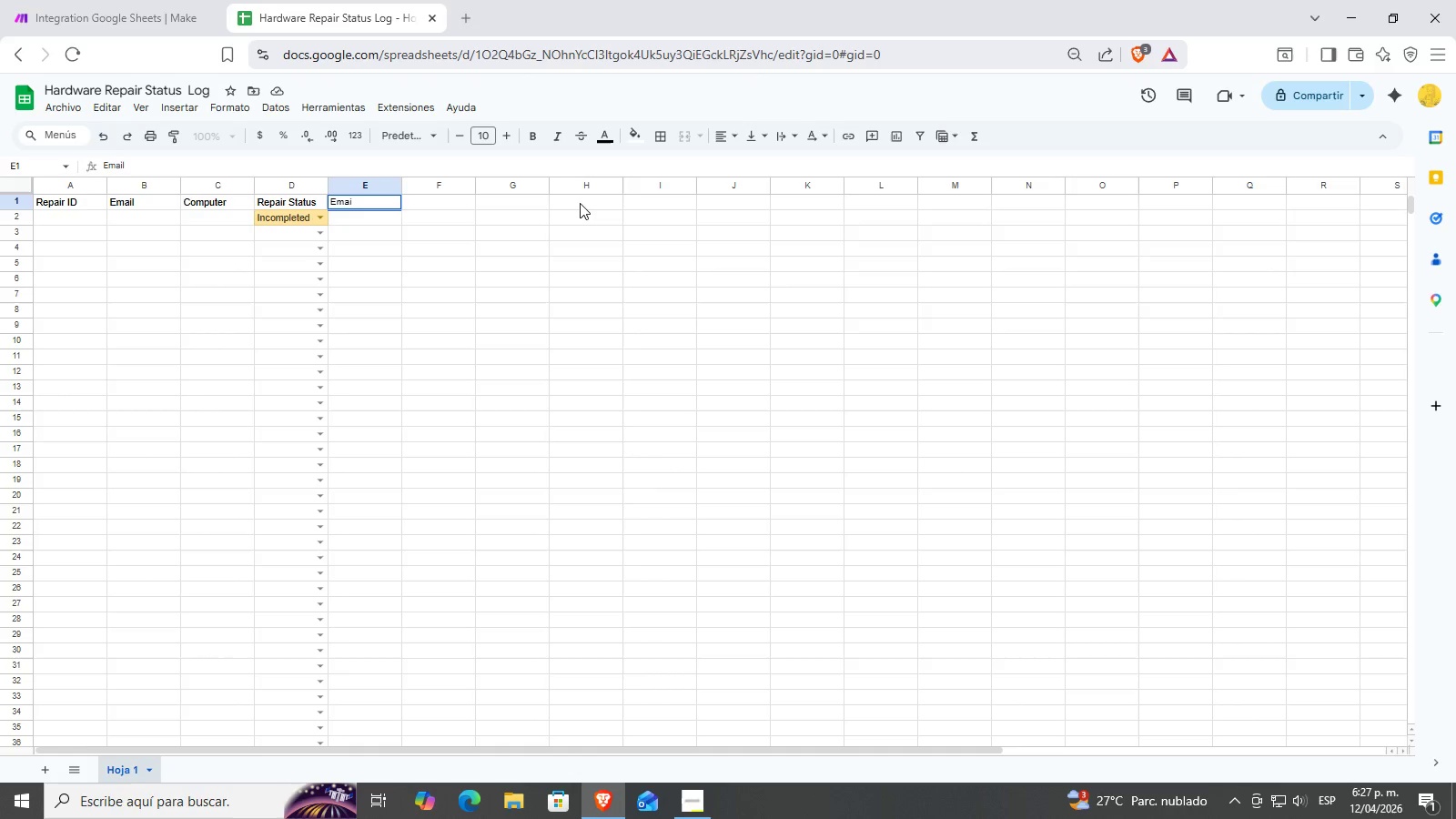 
hold_key(key=Backspace, duration=0.62)
 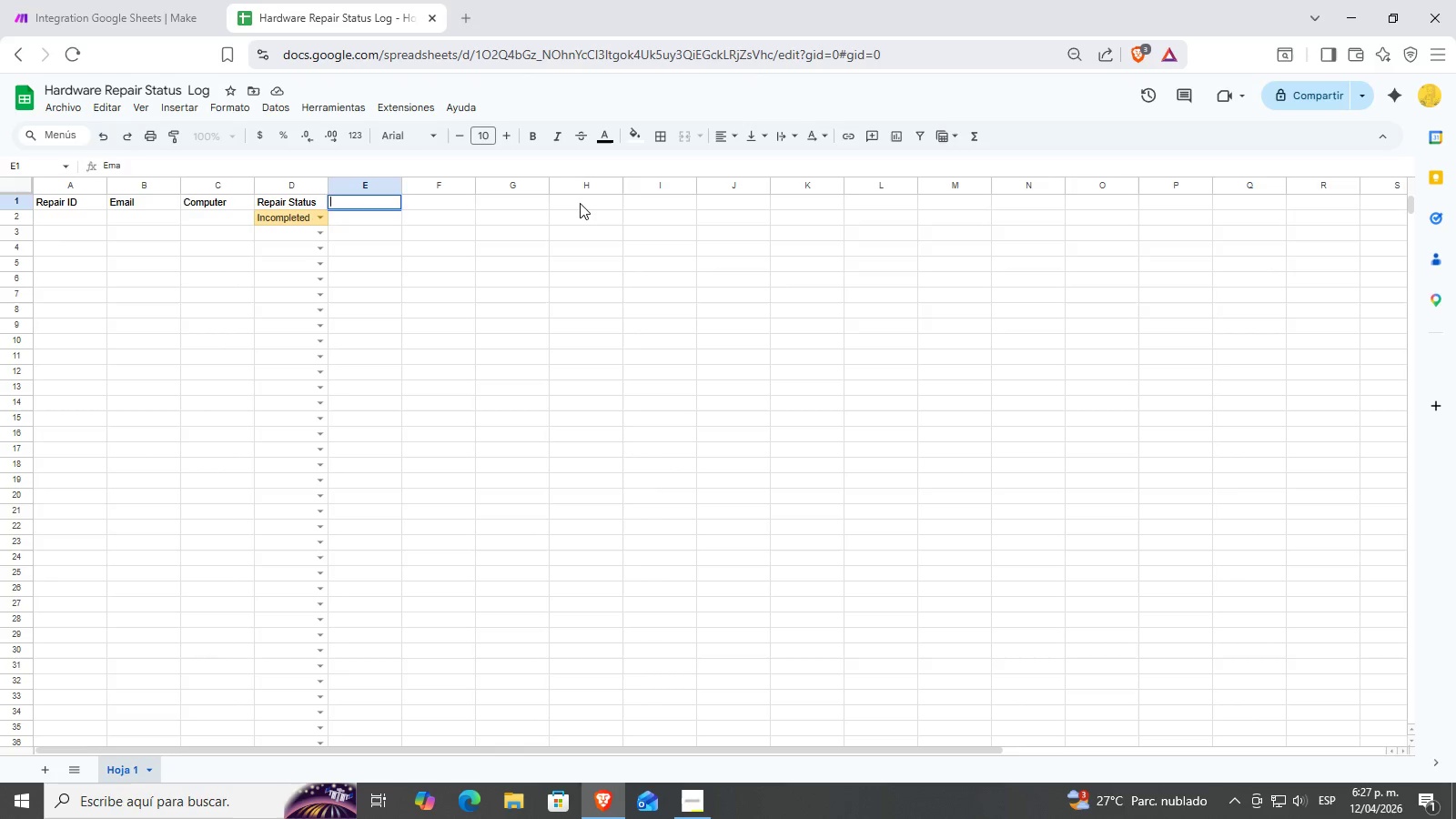 
key(Enter)
 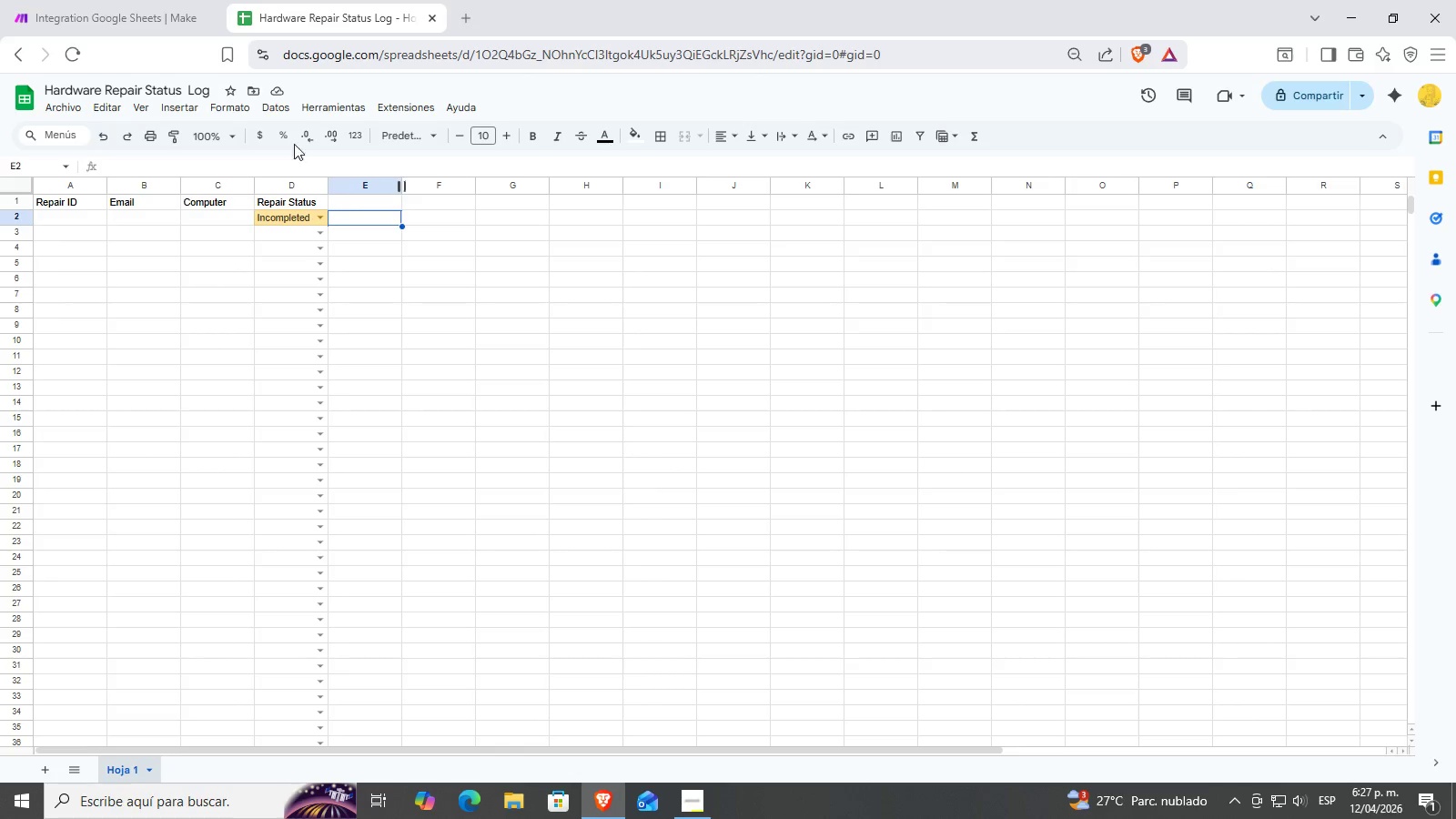 
left_click([419, 225])
 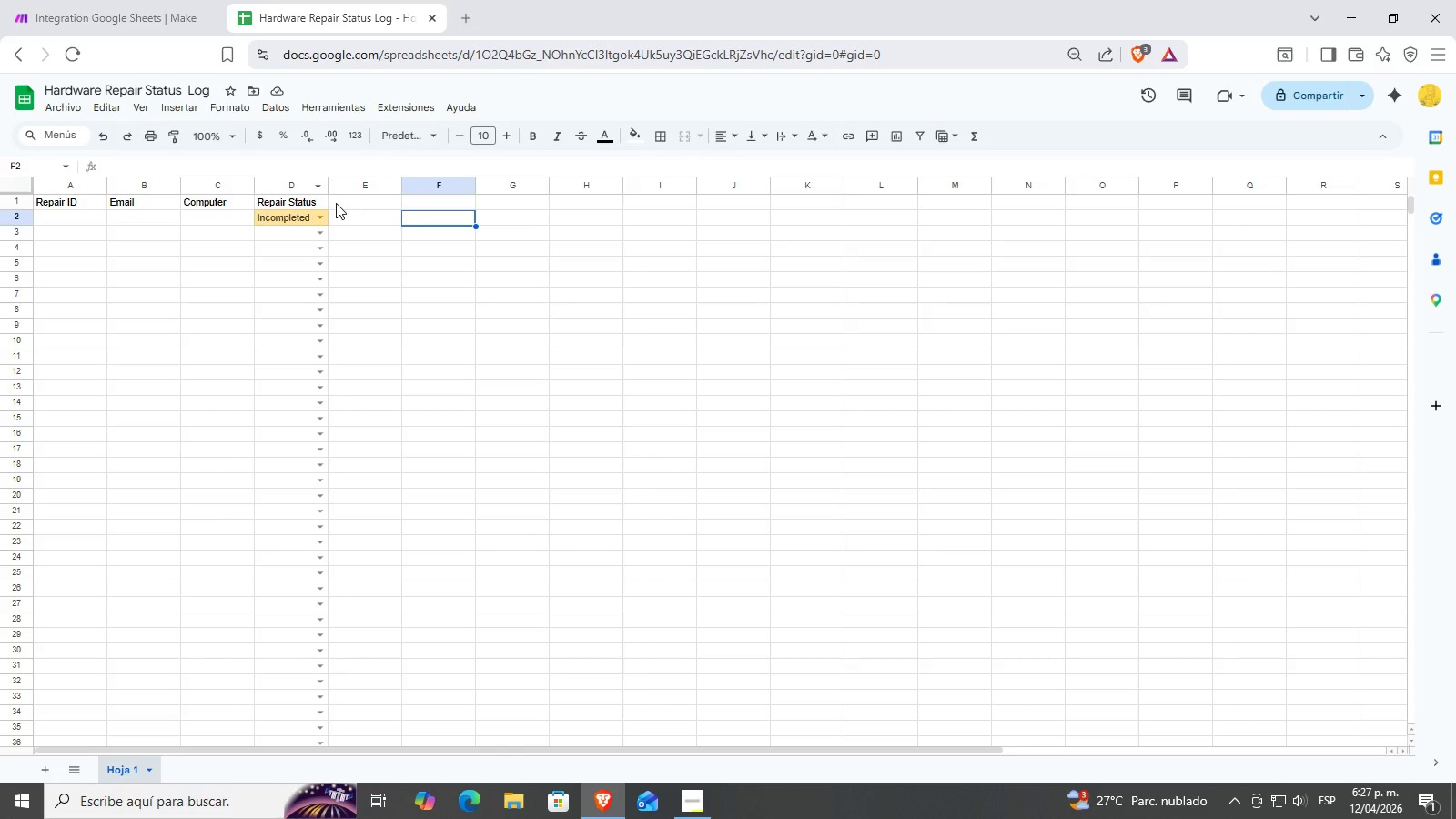 
left_click([336, 203])
 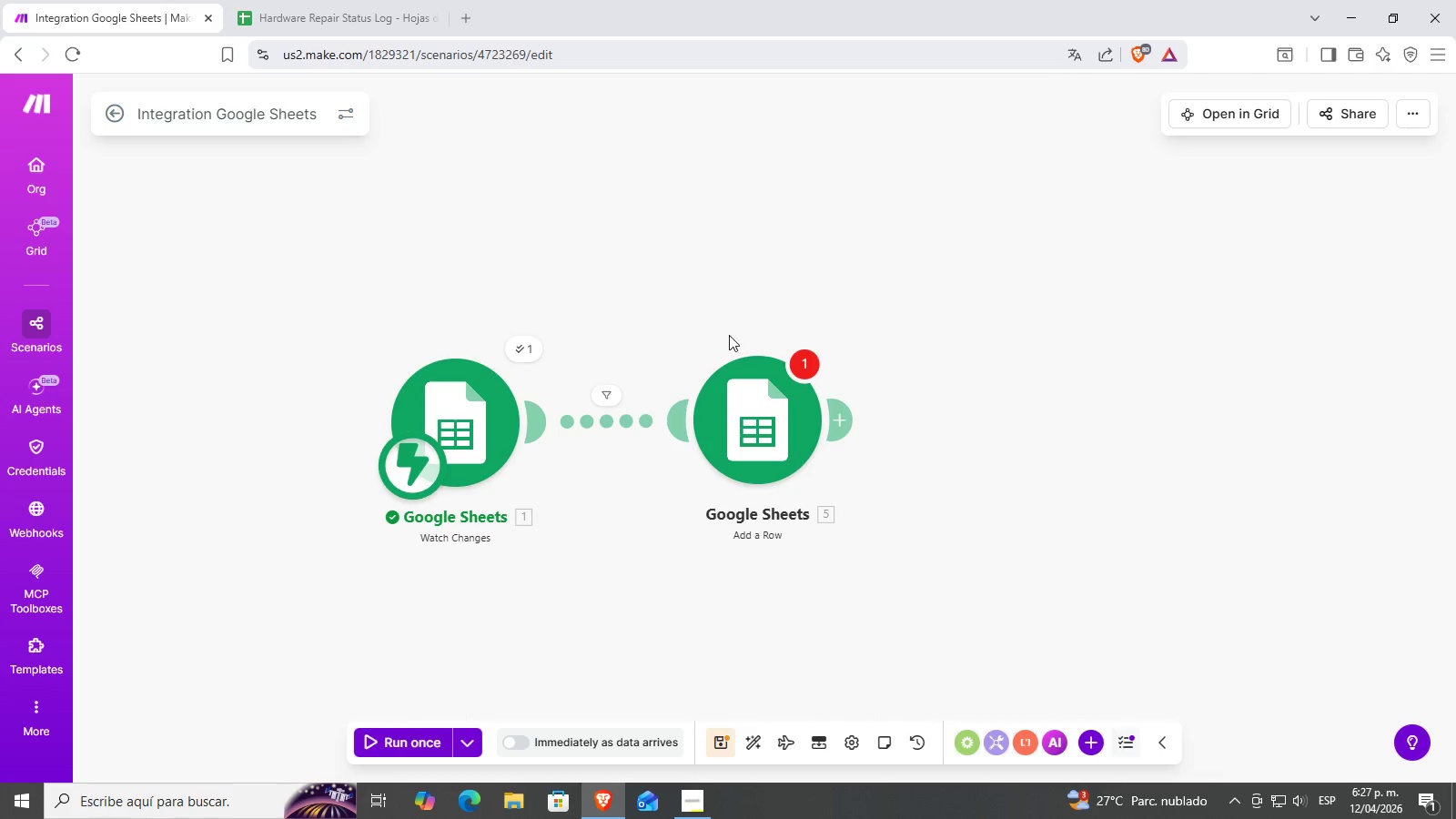 
left_click_drag(start_coordinate=[792, 419], to_coordinate=[787, 418])
 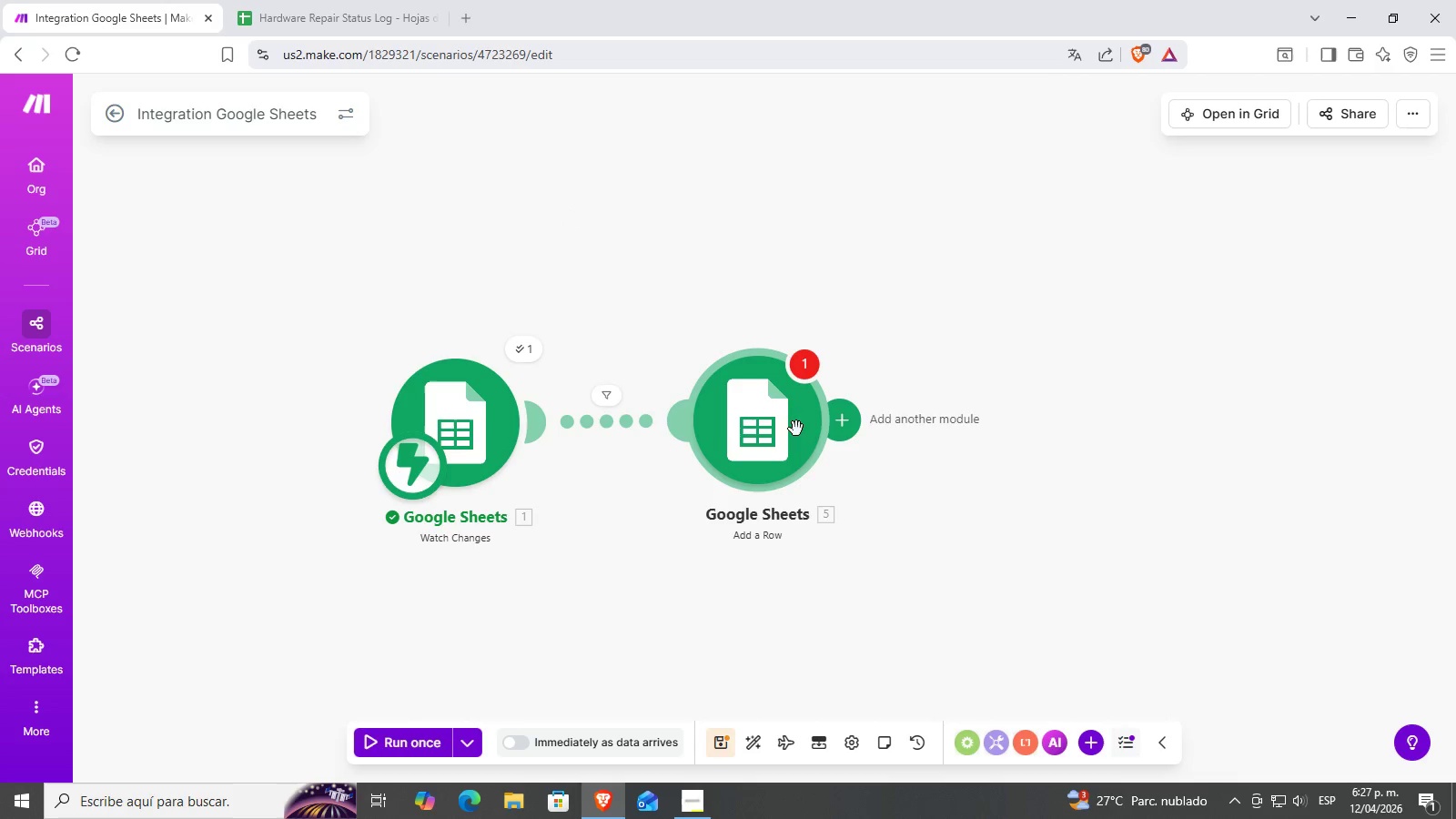 
right_click([794, 429])
 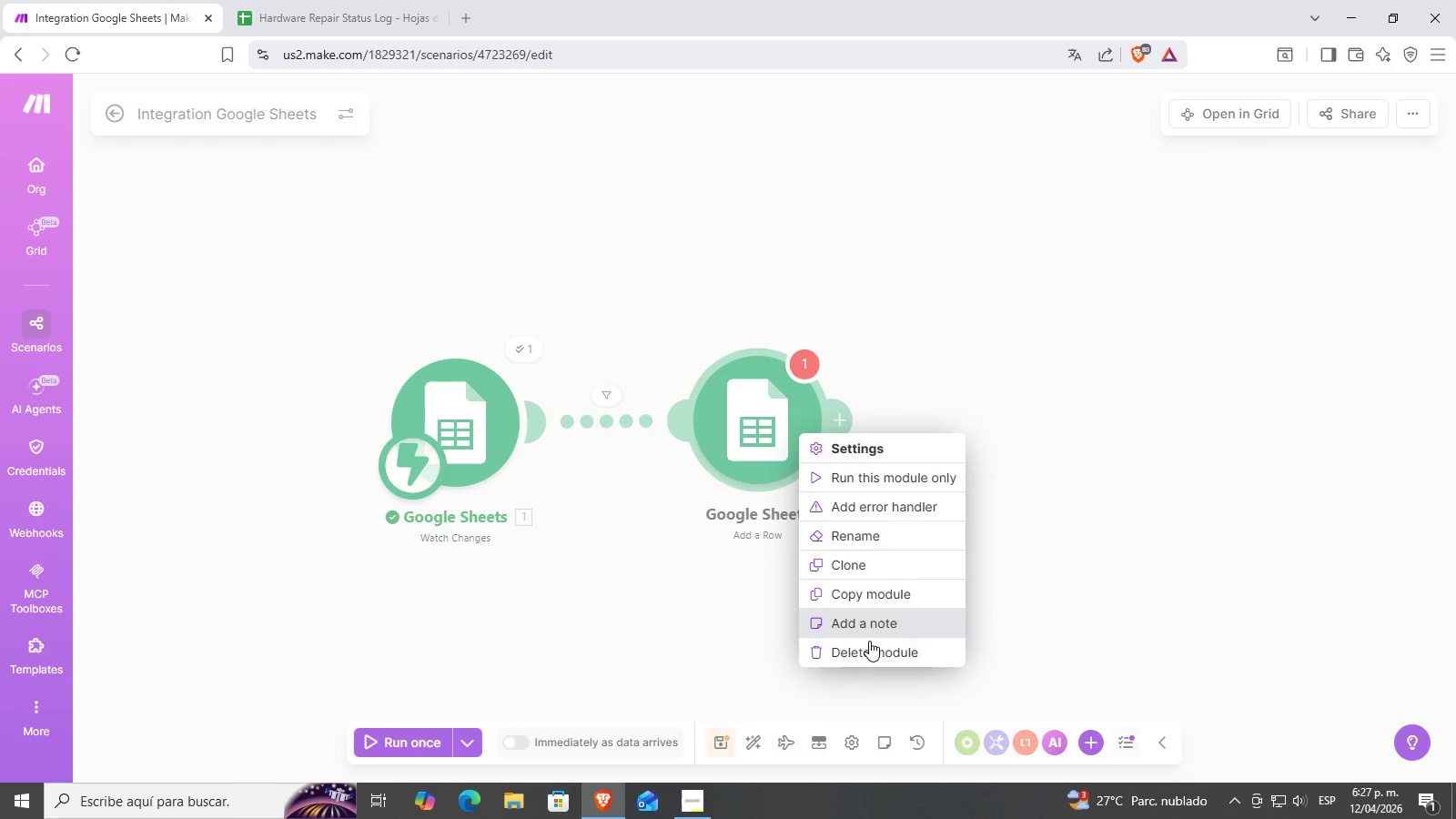 
left_click([866, 652])
 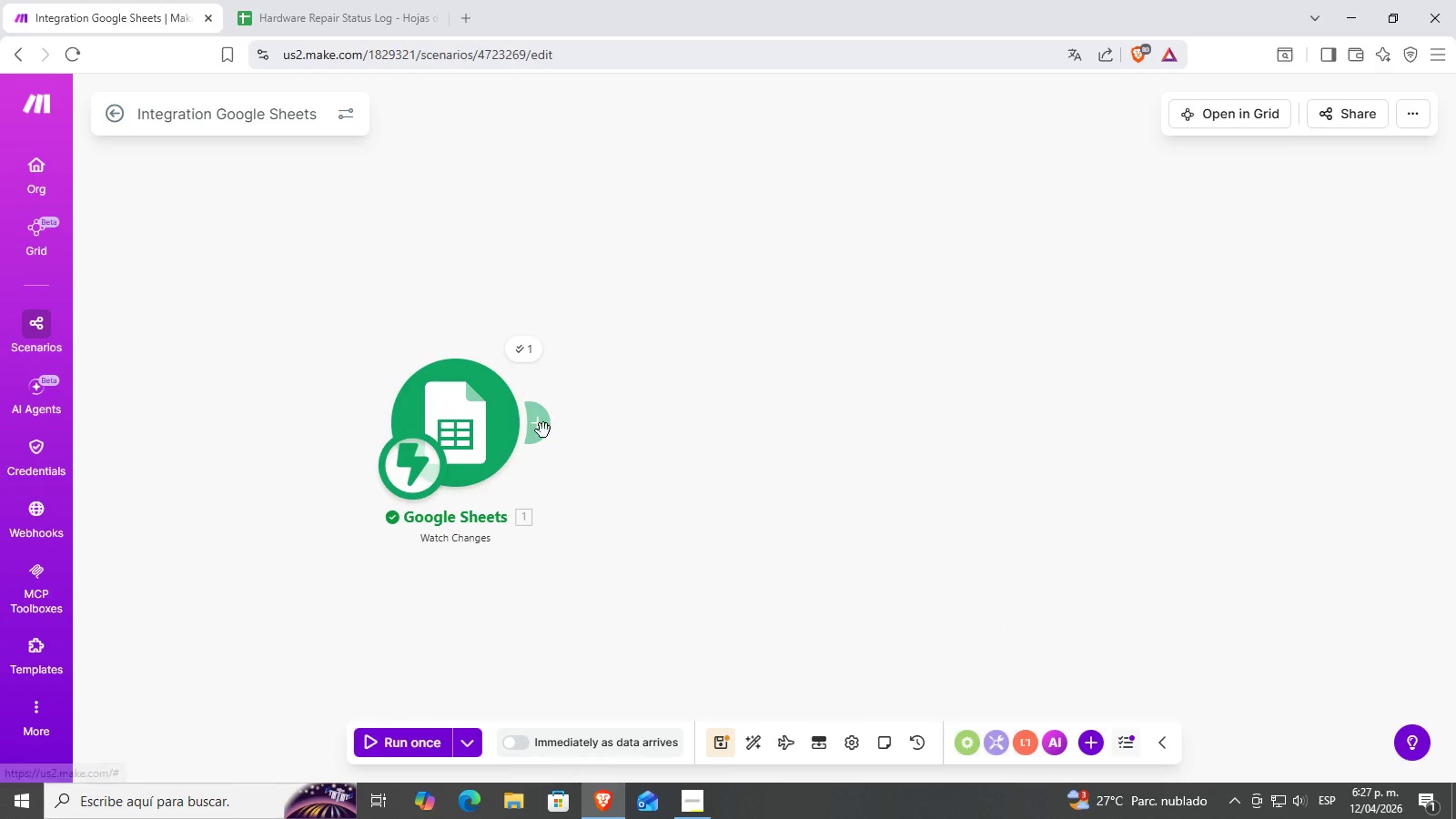 
left_click([542, 430])
 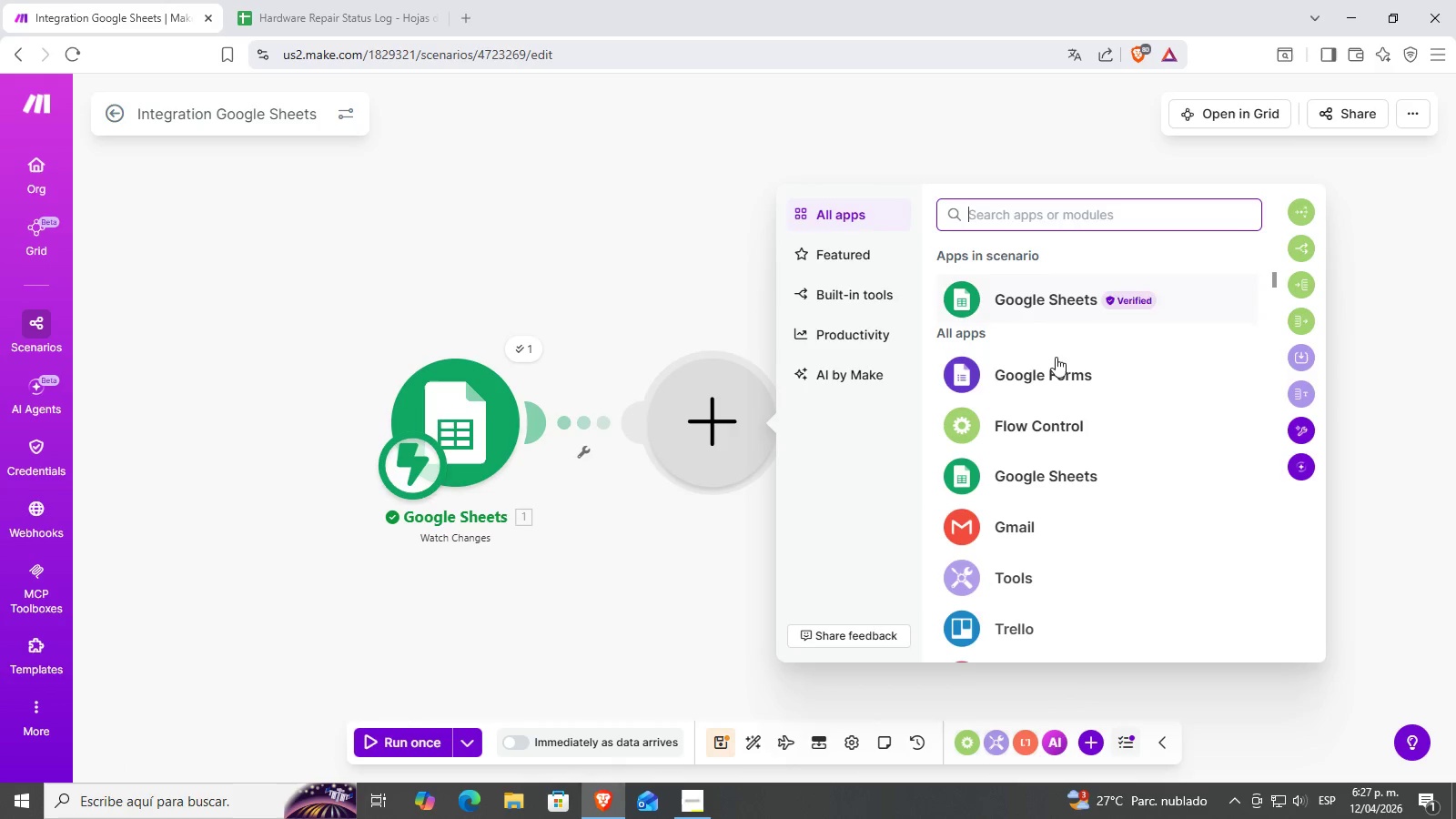 
left_click([1066, 298])
 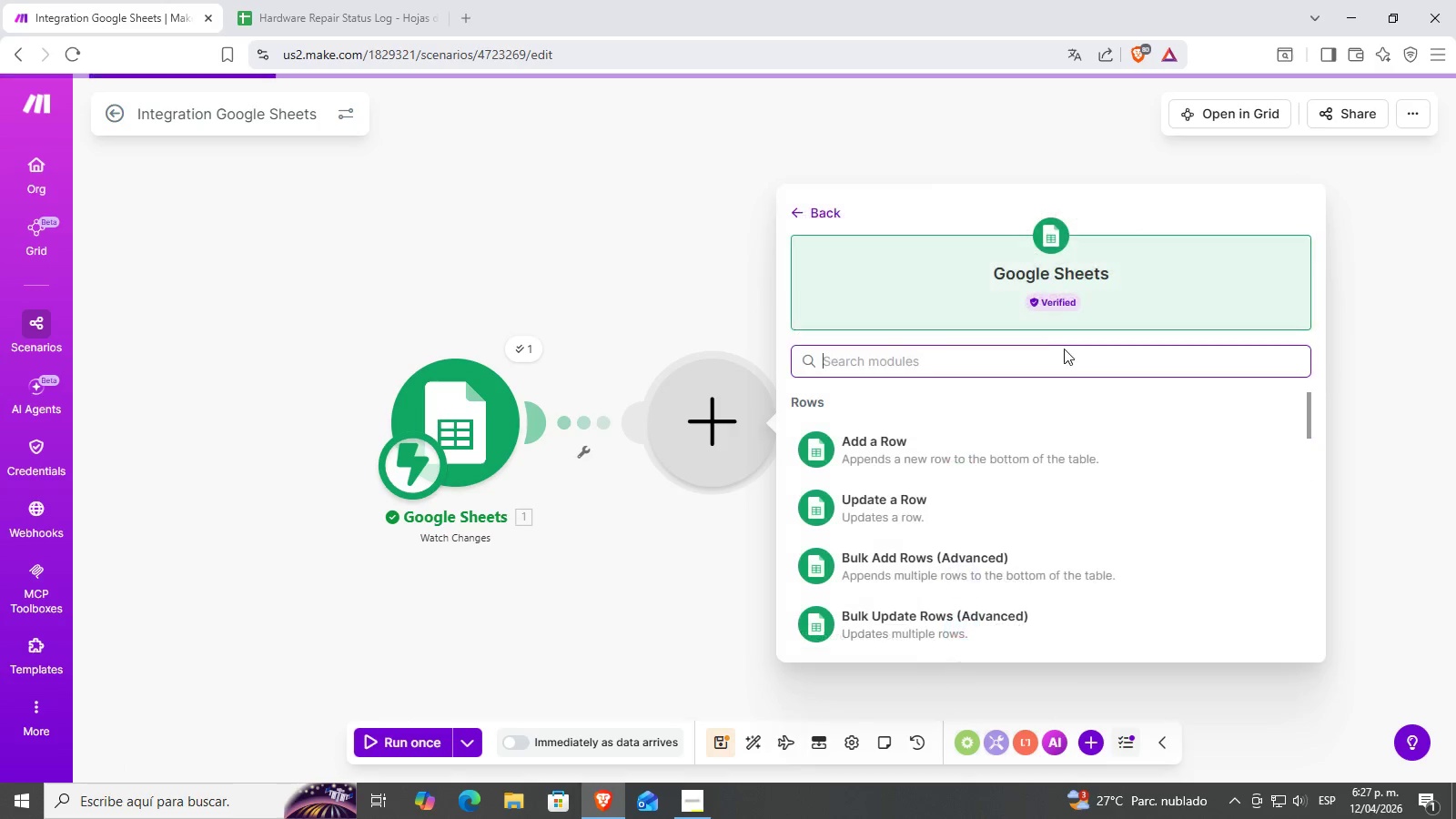 
scroll: coordinate [1063, 548], scroll_direction: down, amount: 2.0
 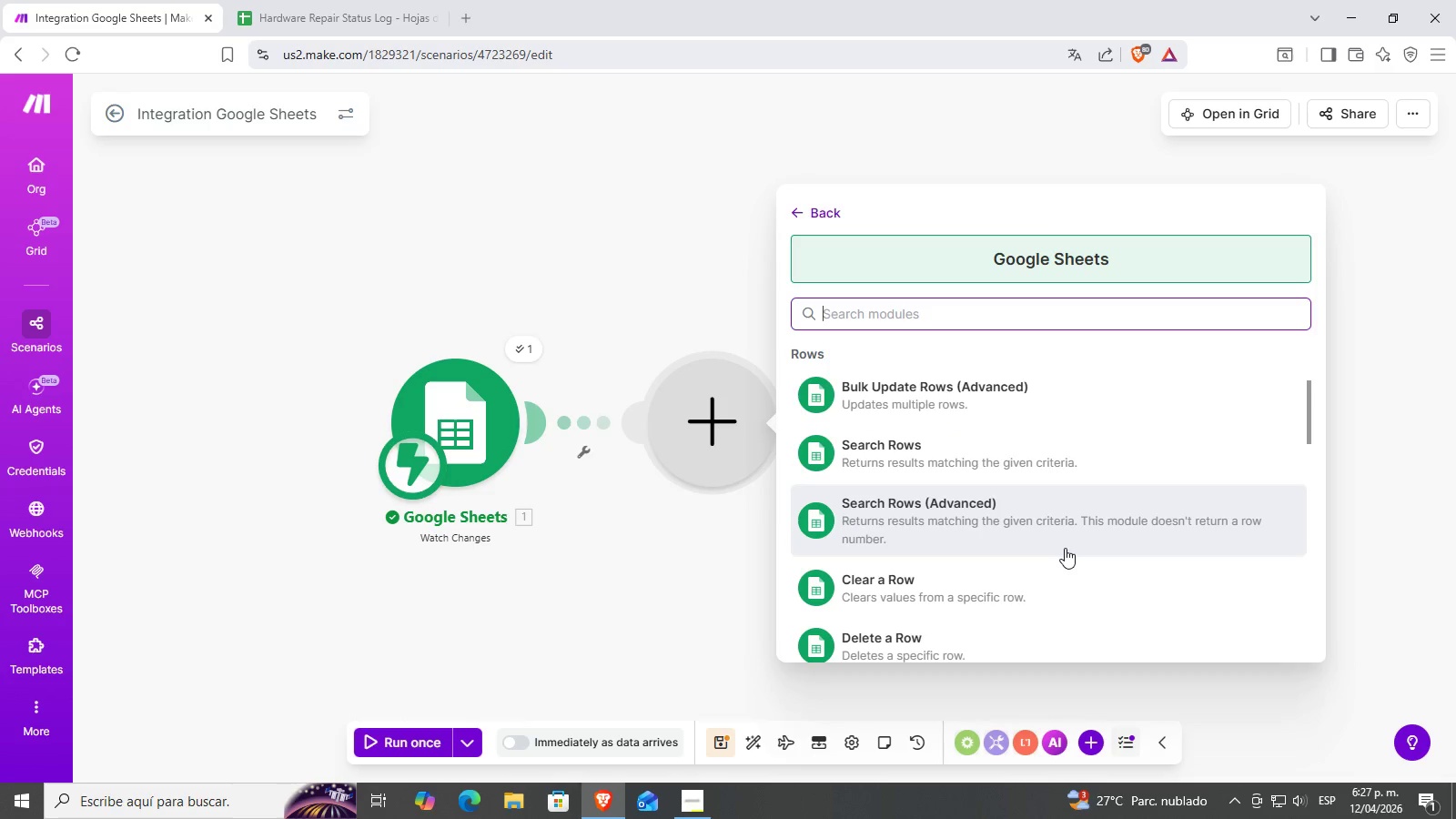 
scroll: coordinate [1067, 548], scroll_direction: up, amount: 1.0
 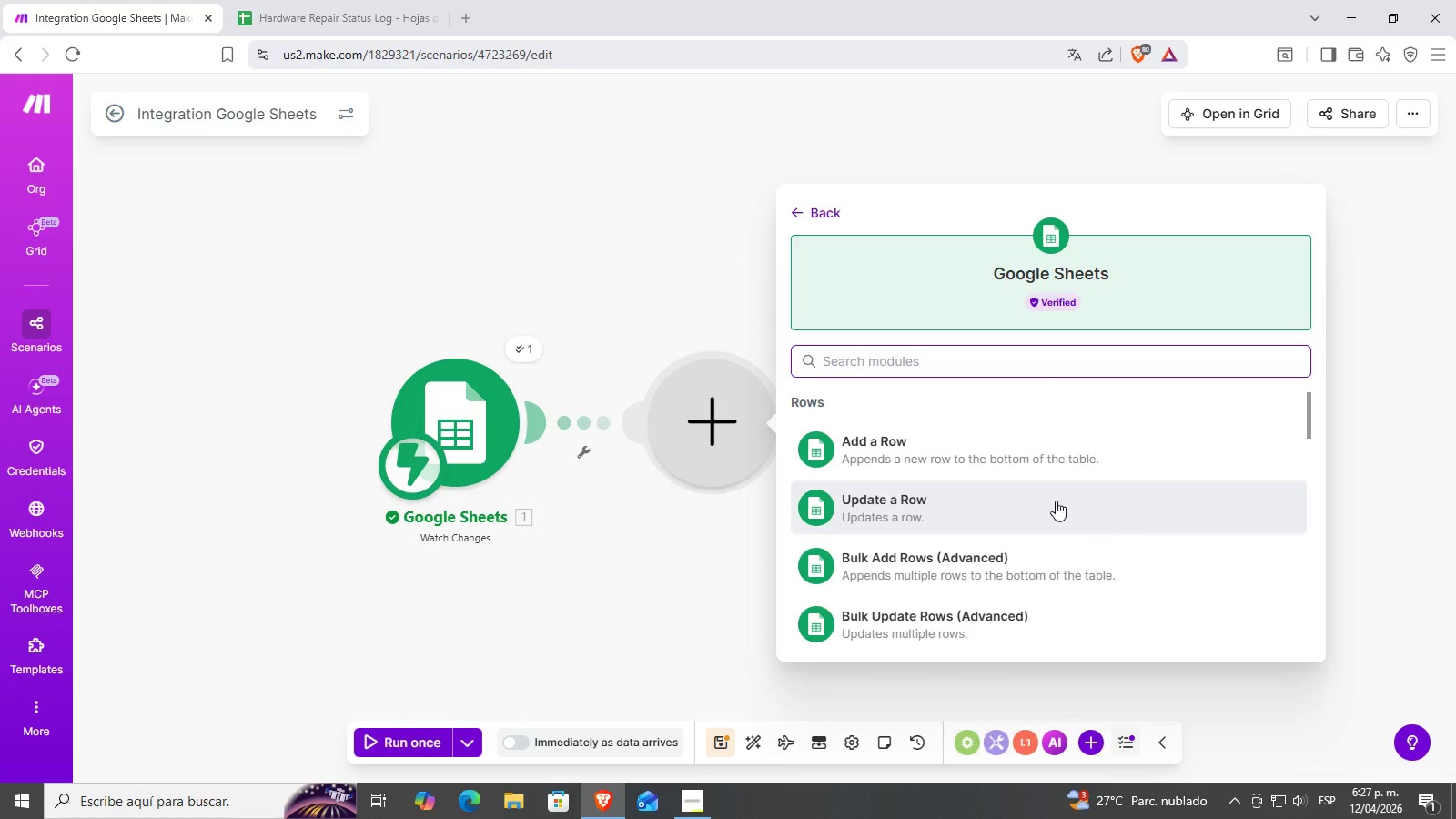 
scroll: coordinate [1033, 484], scroll_direction: down, amount: 5.0
 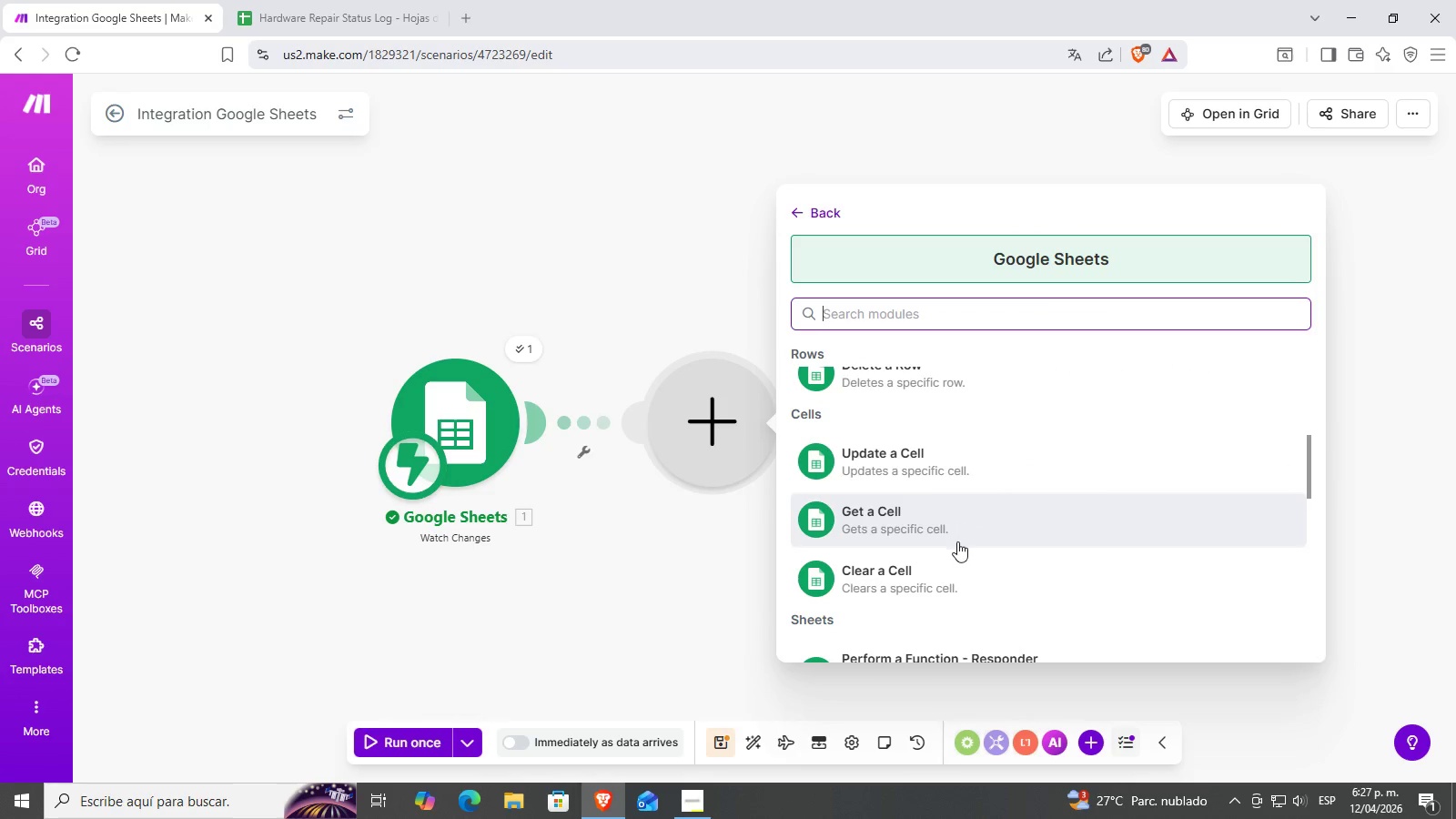 
left_click([979, 524])
 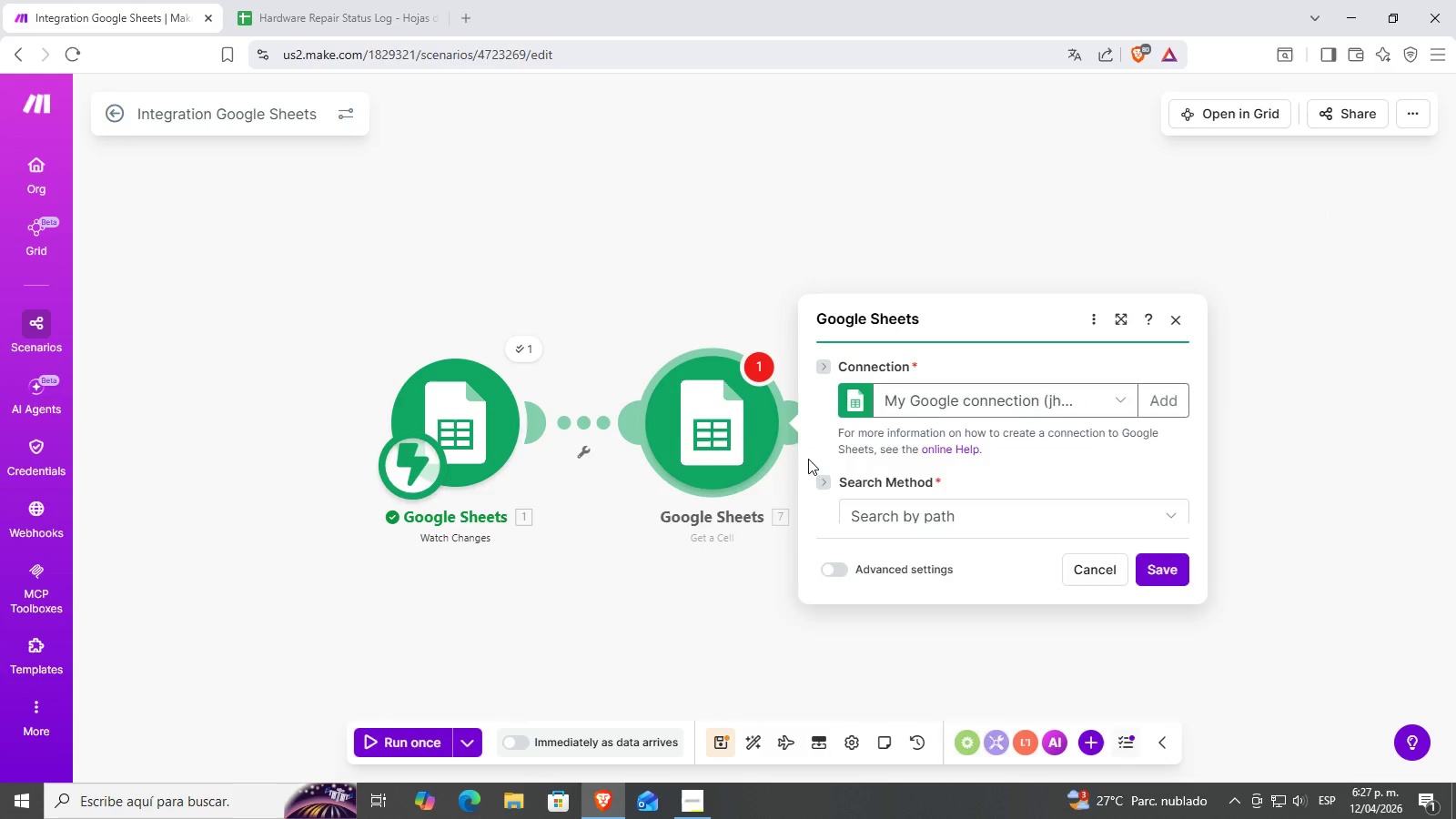 
left_click_drag(start_coordinate=[750, 432], to_coordinate=[820, 427])
 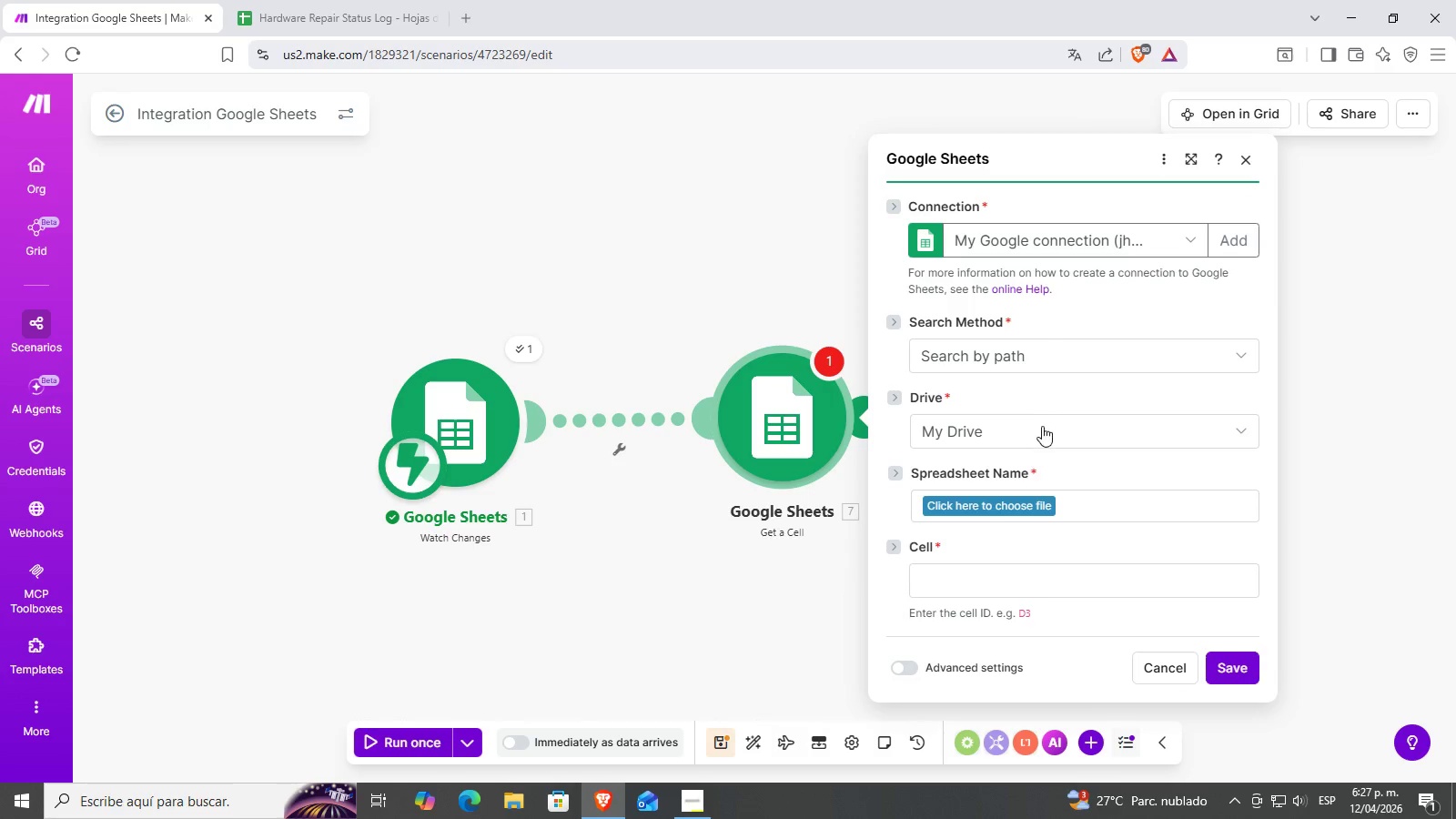 
left_click([1042, 427])
 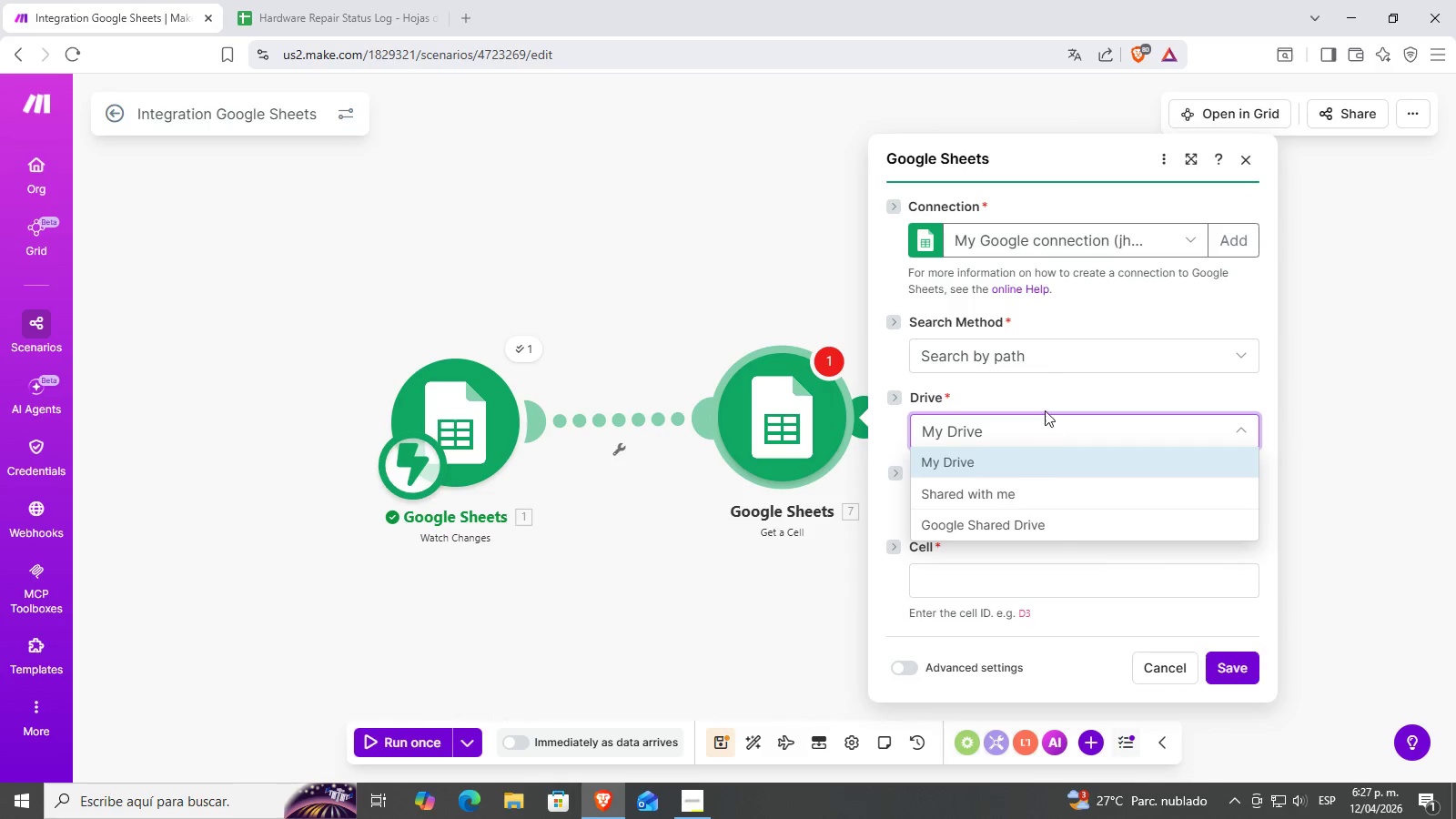 
left_click([1059, 370])
 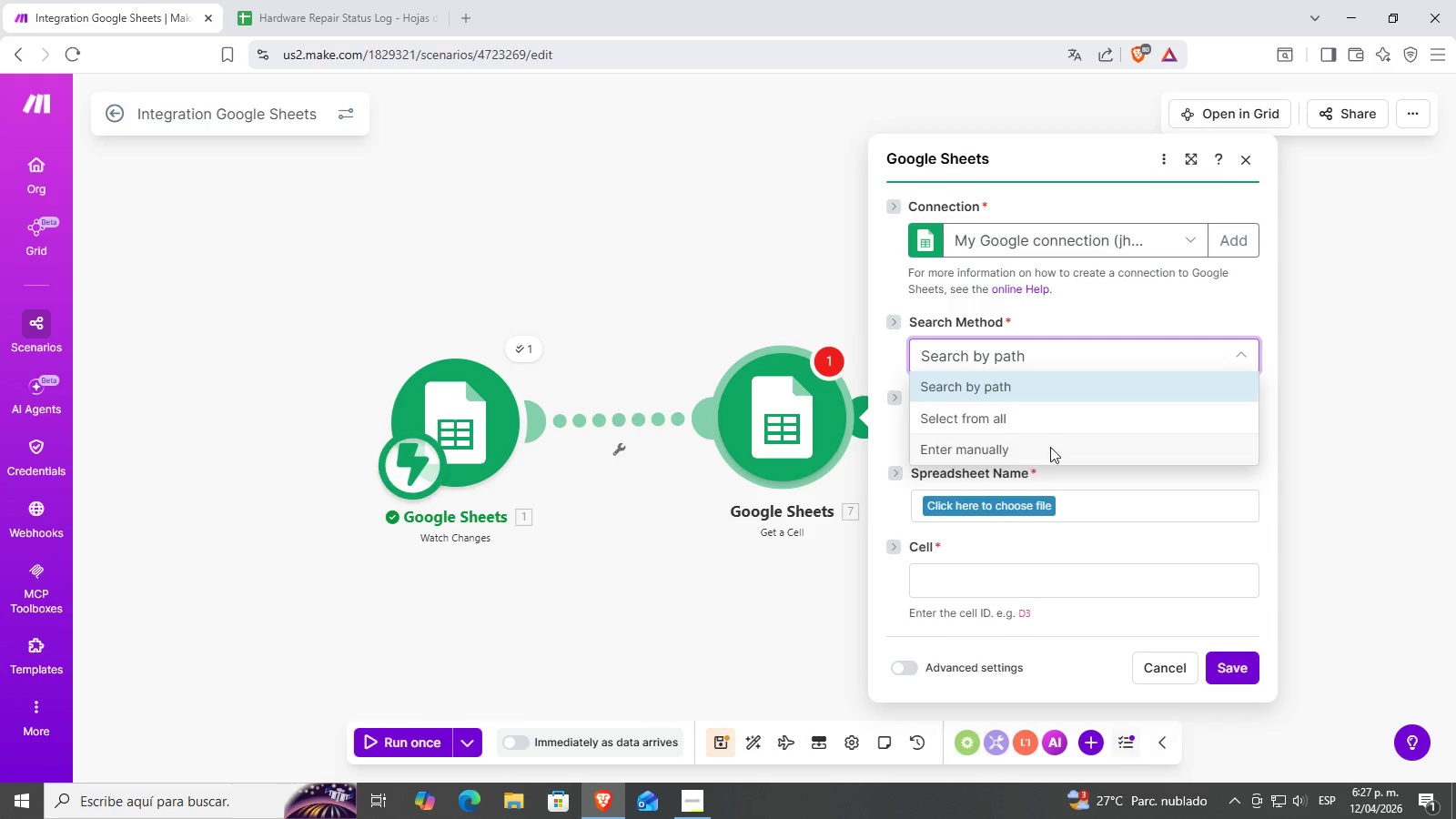 
left_click([298, 0])
 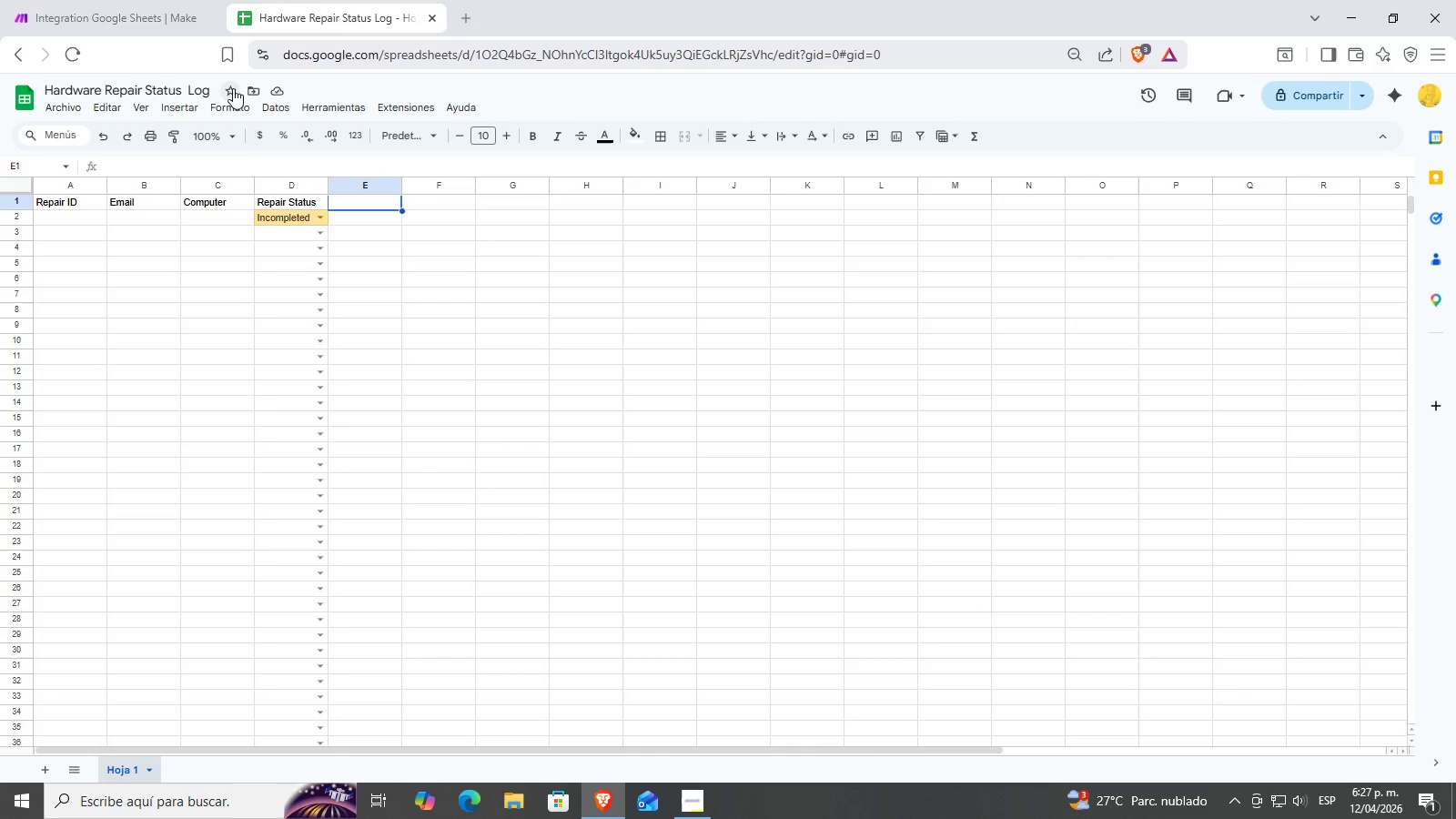 
left_click([299, 49])
 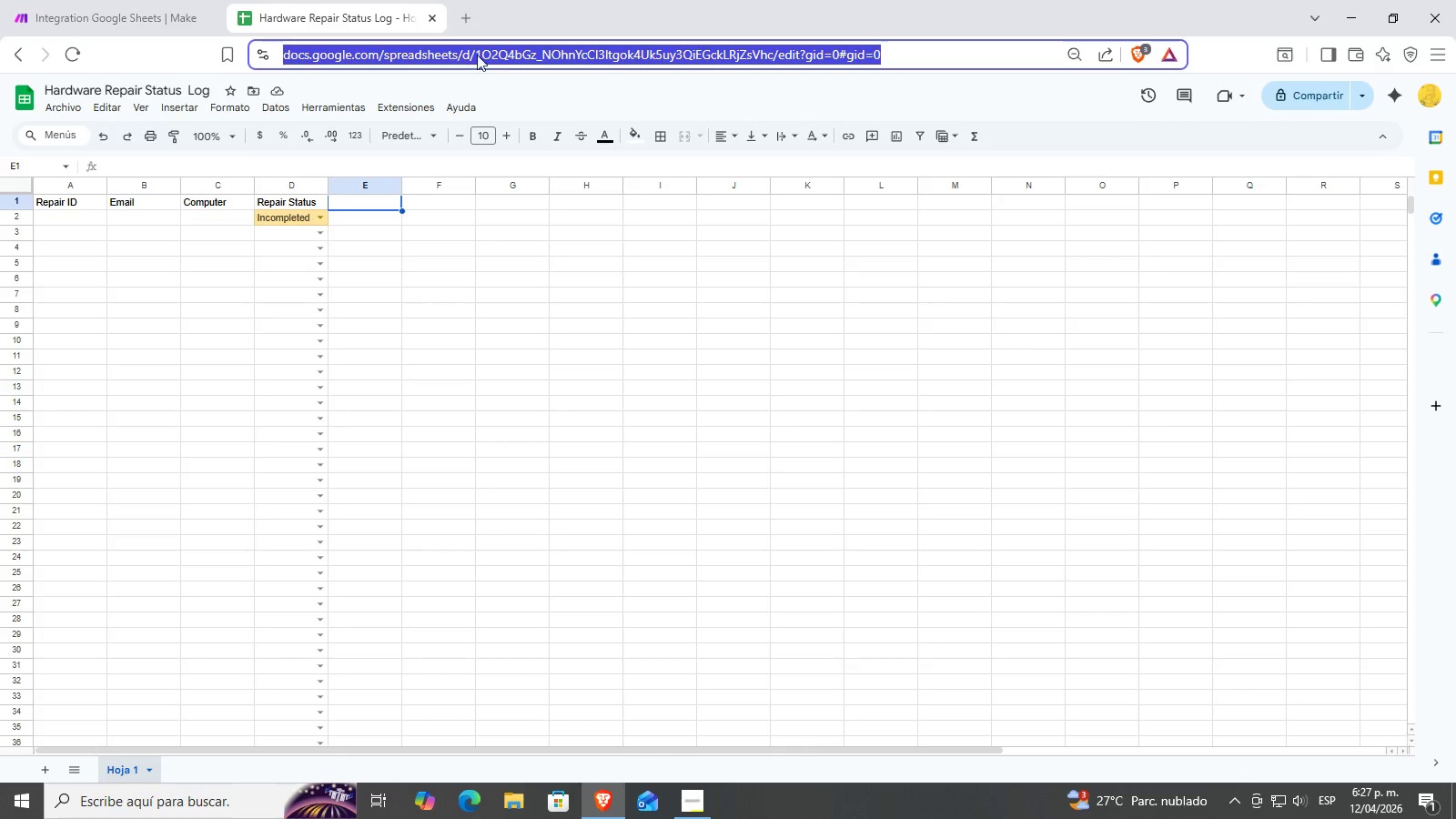 
left_click([505, 56])
 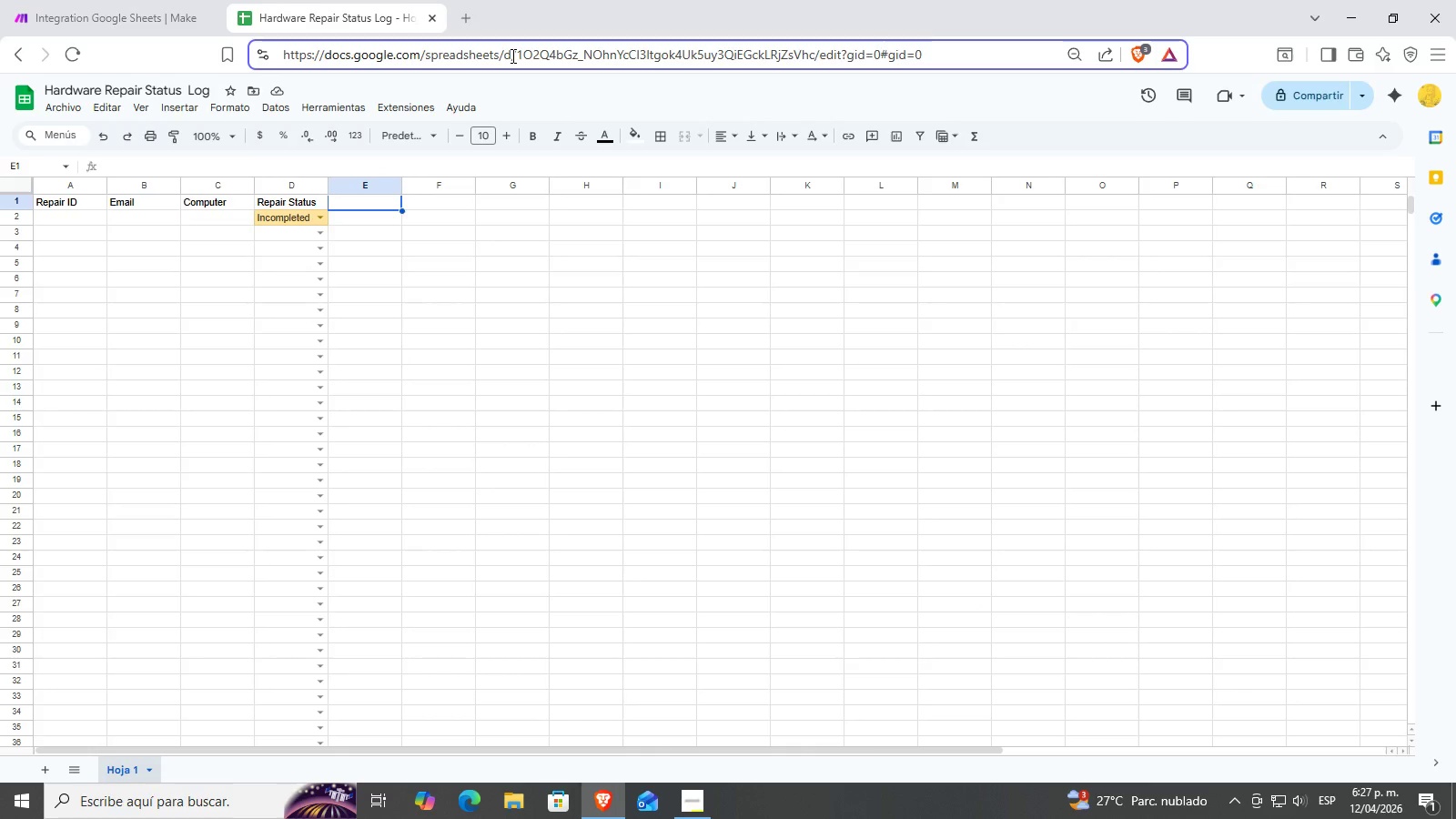 
left_click_drag(start_coordinate=[516, 56], to_coordinate=[814, 76])
 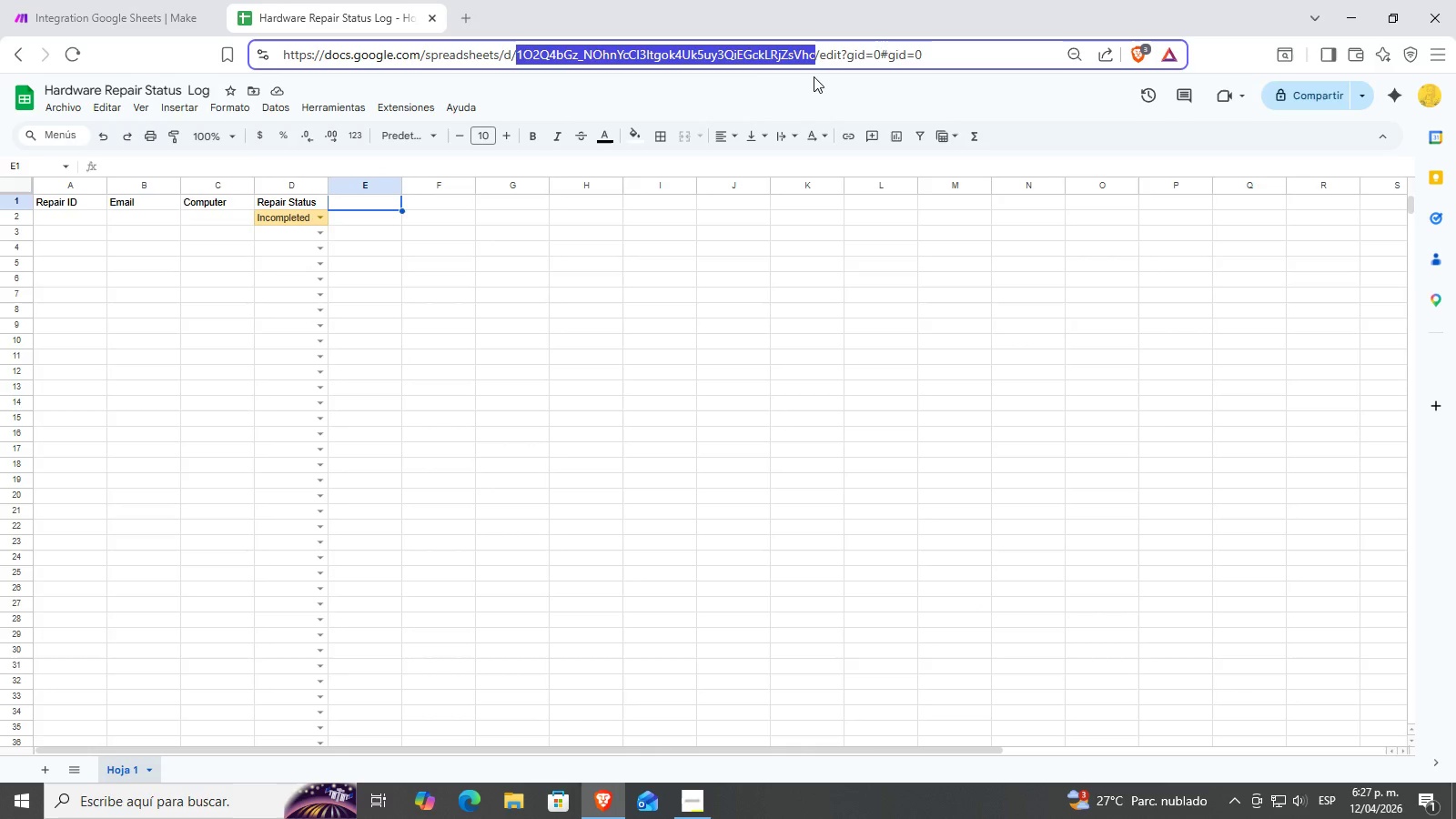 
key(Control+ControlLeft)
 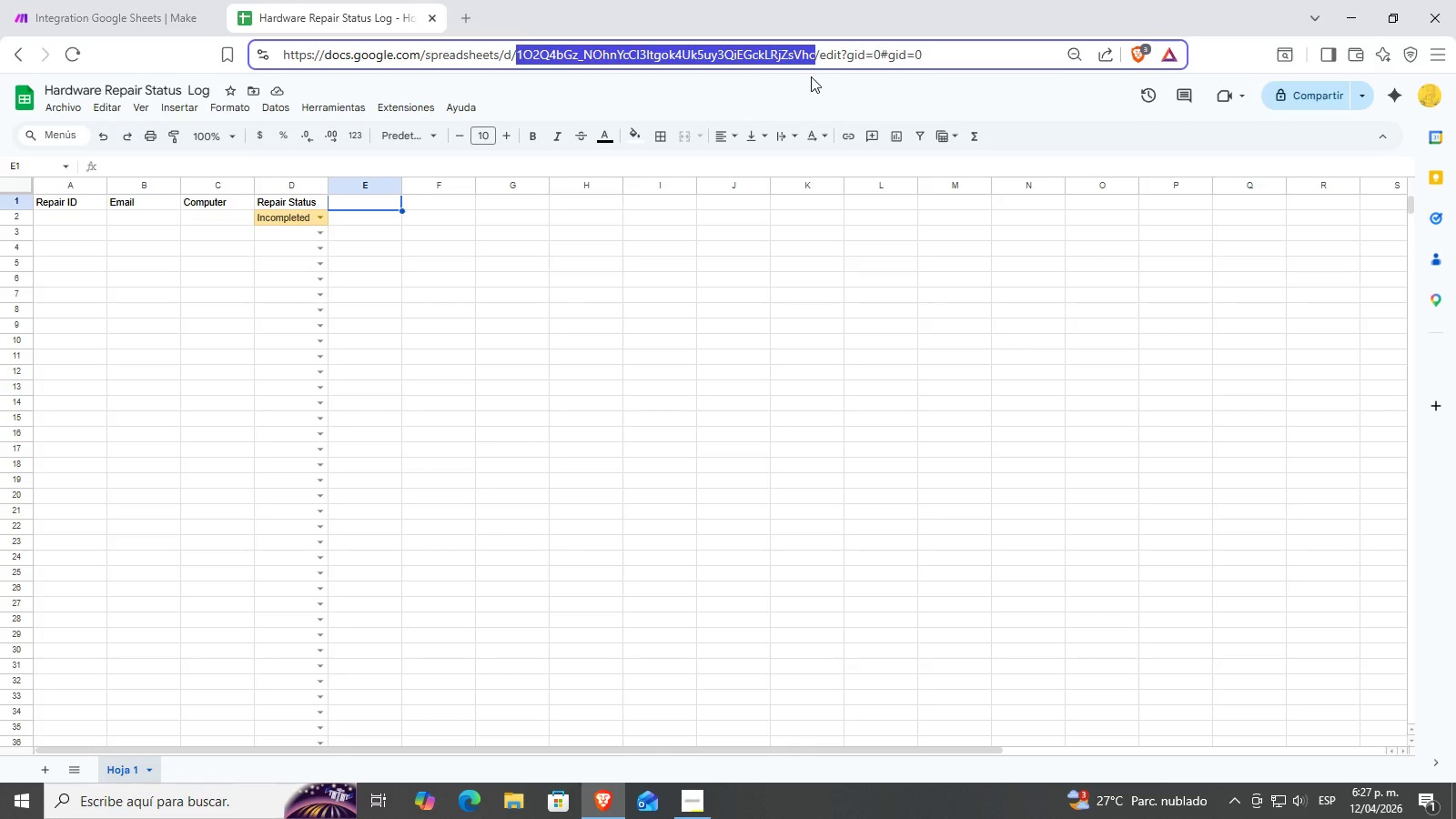 
key(Control+C)
 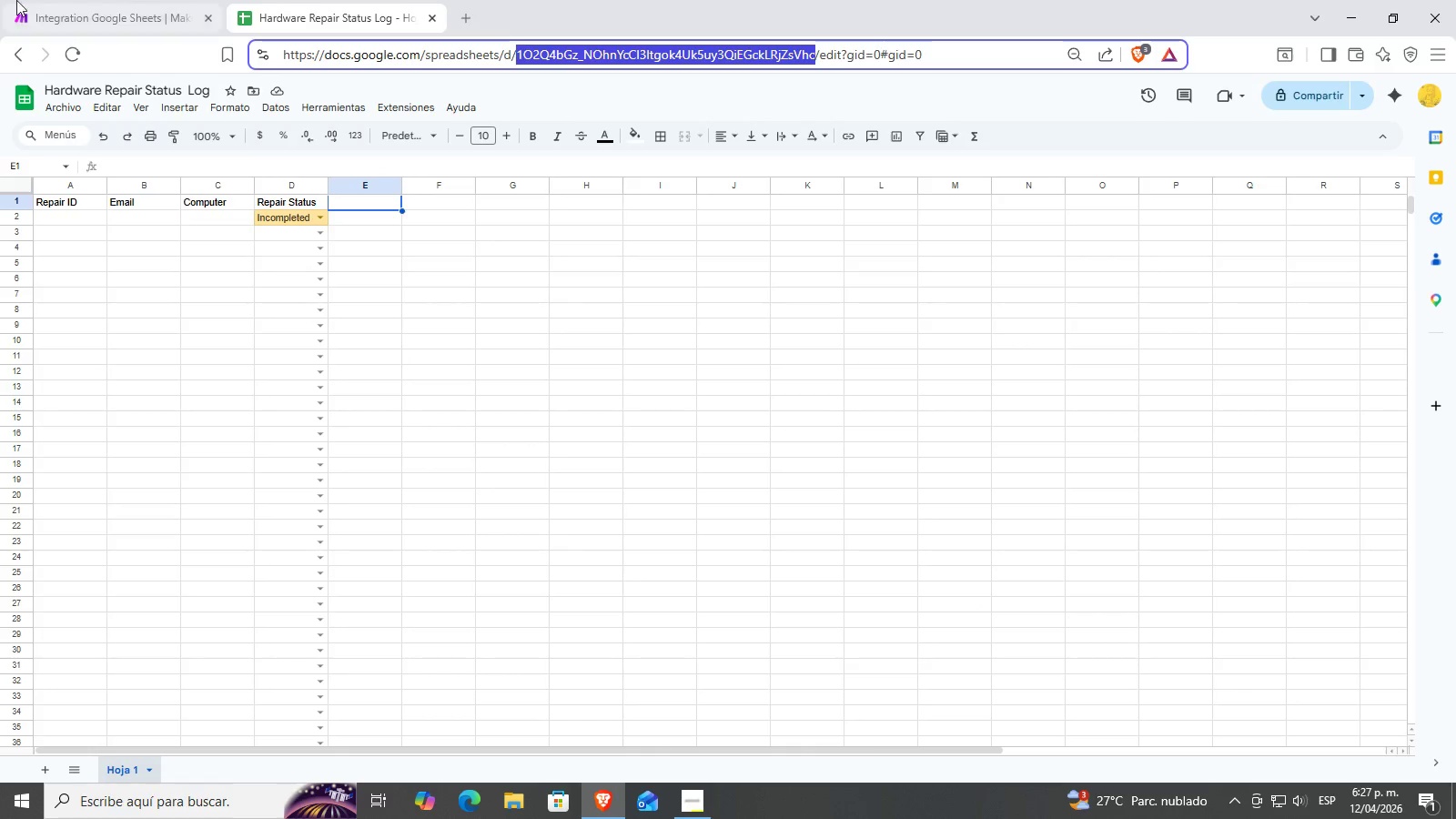 
left_click([15, 0])
 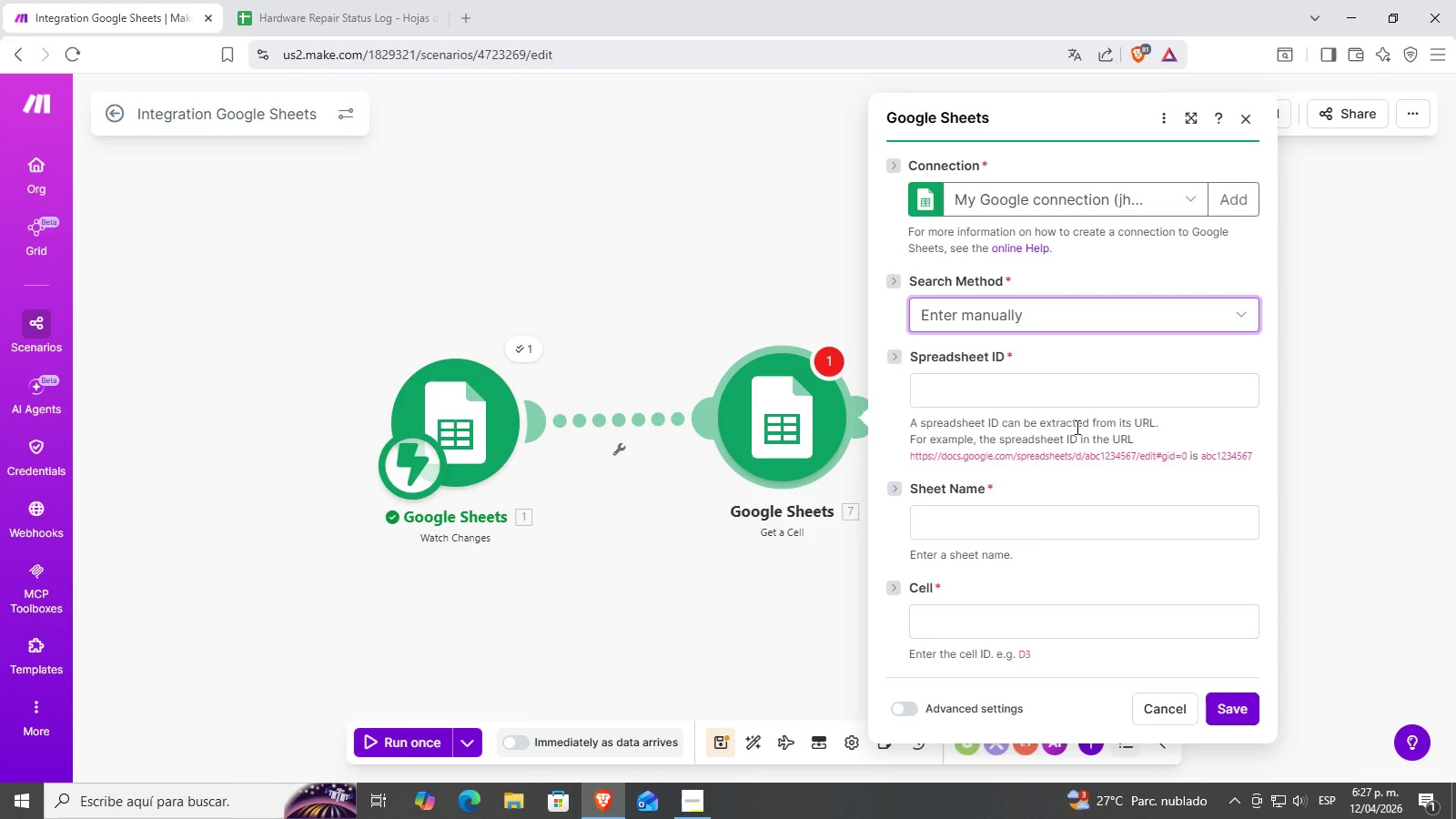 
key(Control+ControlLeft)
 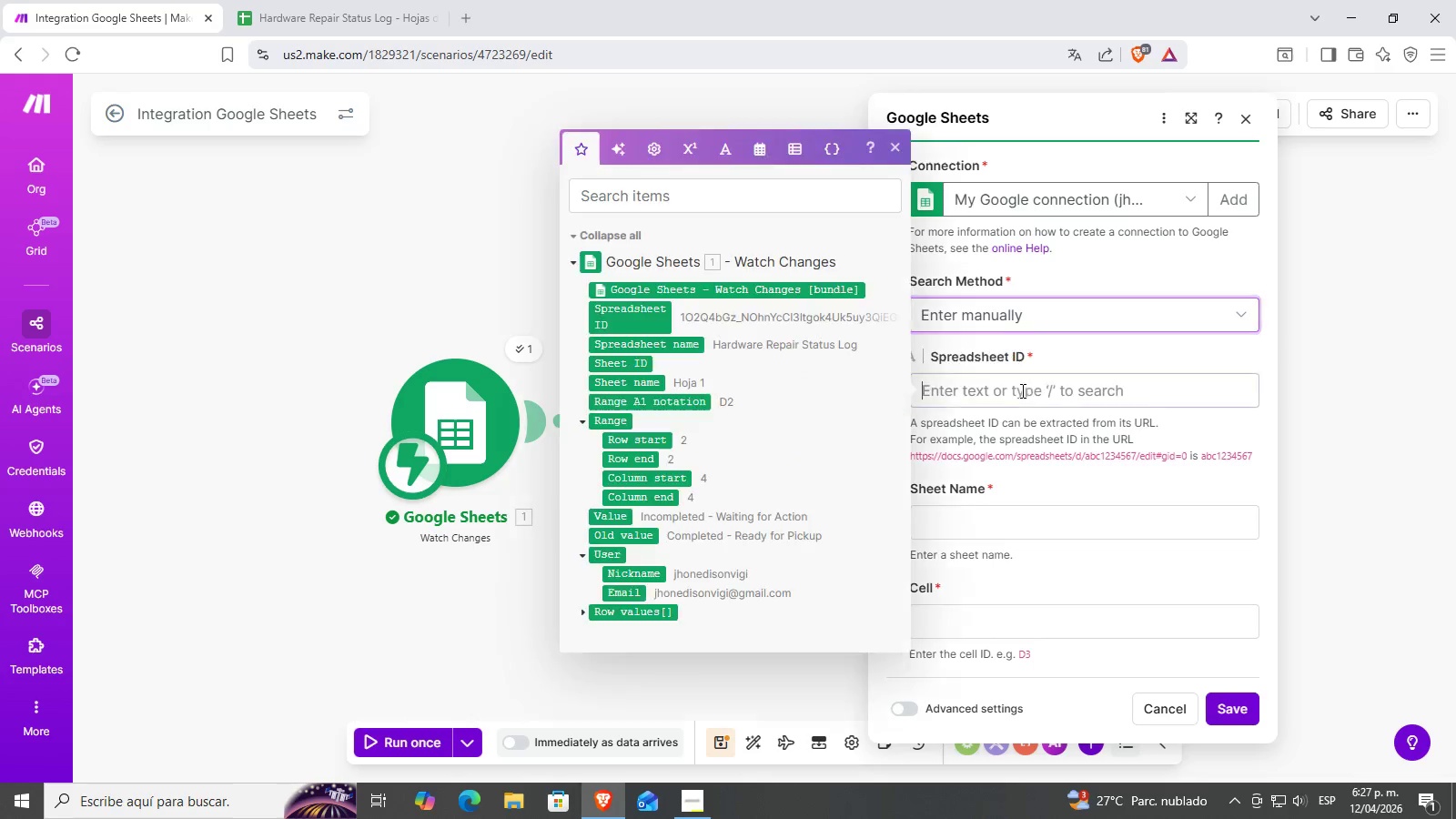 
key(Control+V)
 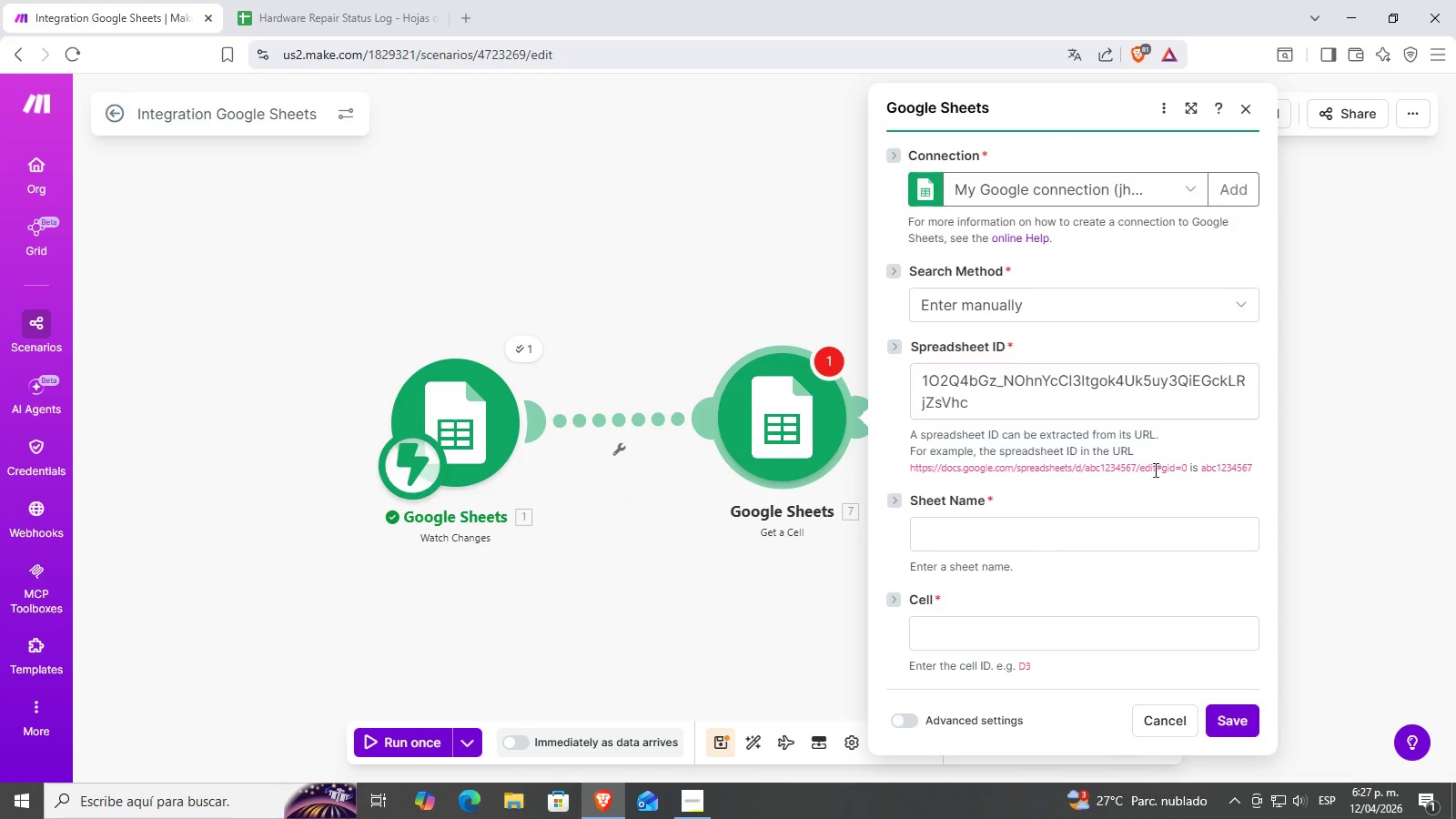 
double_click([1021, 539])
 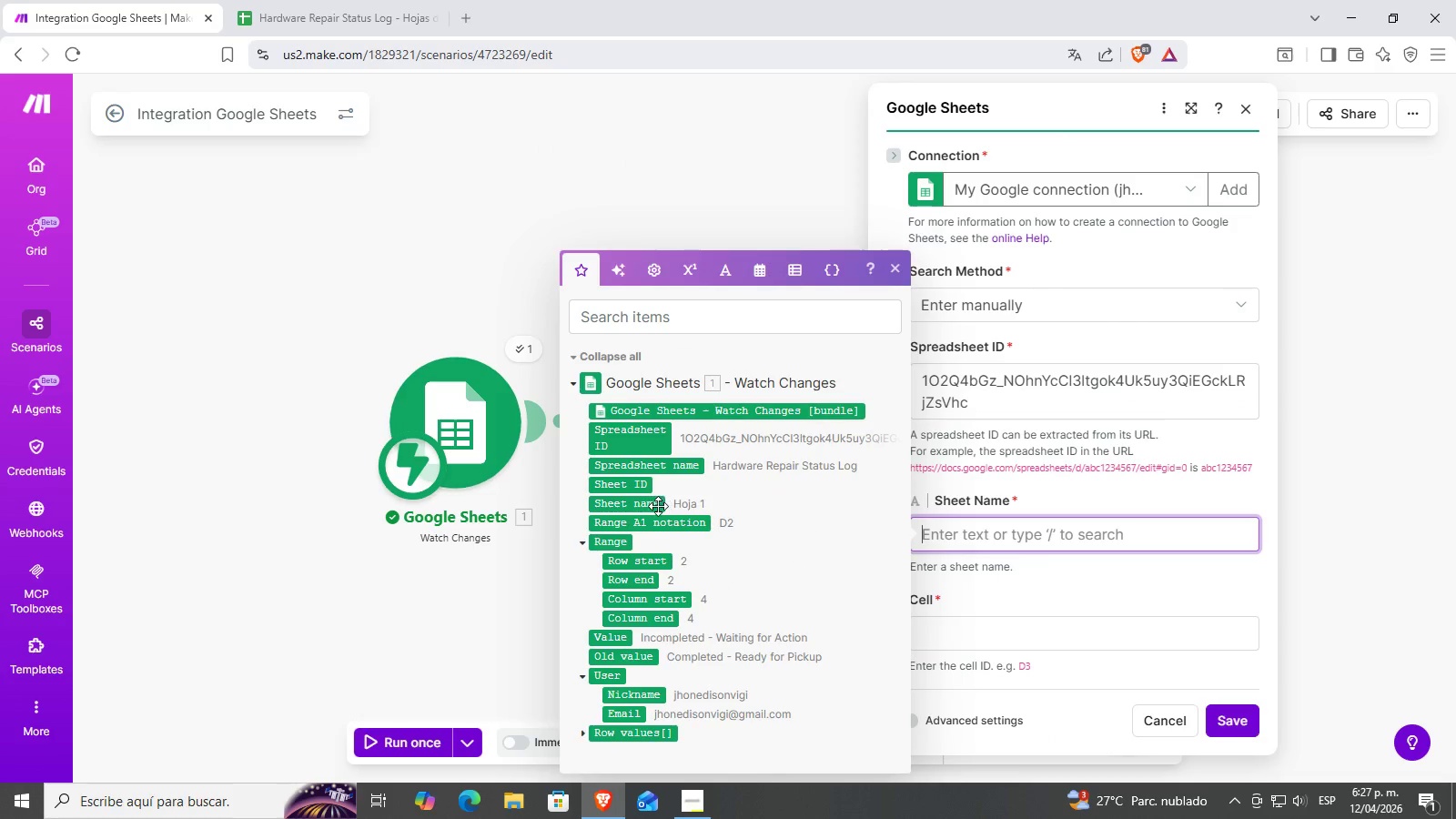 
left_click([646, 506])
 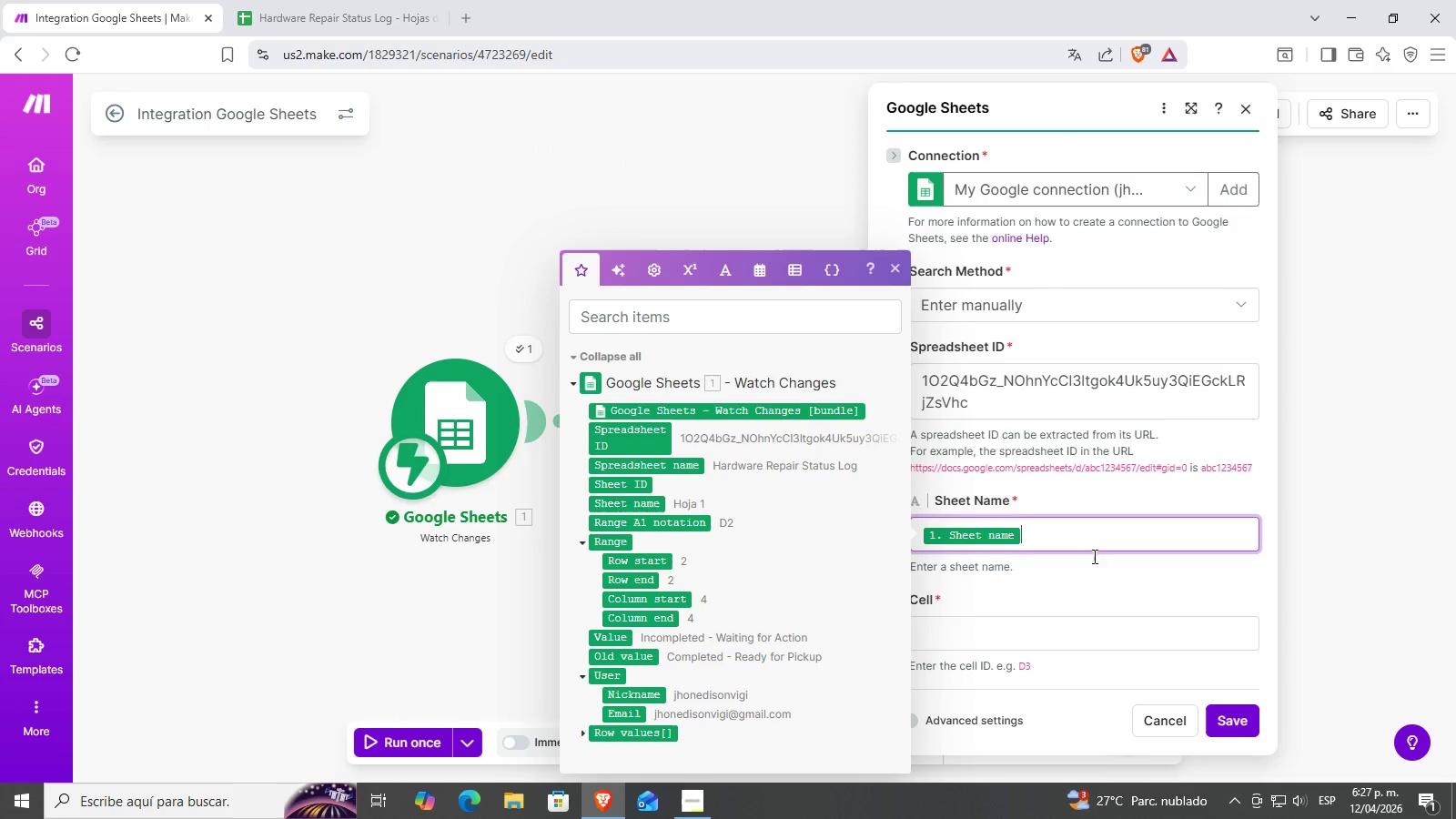 
scroll: coordinate [1063, 604], scroll_direction: down, amount: 1.0
 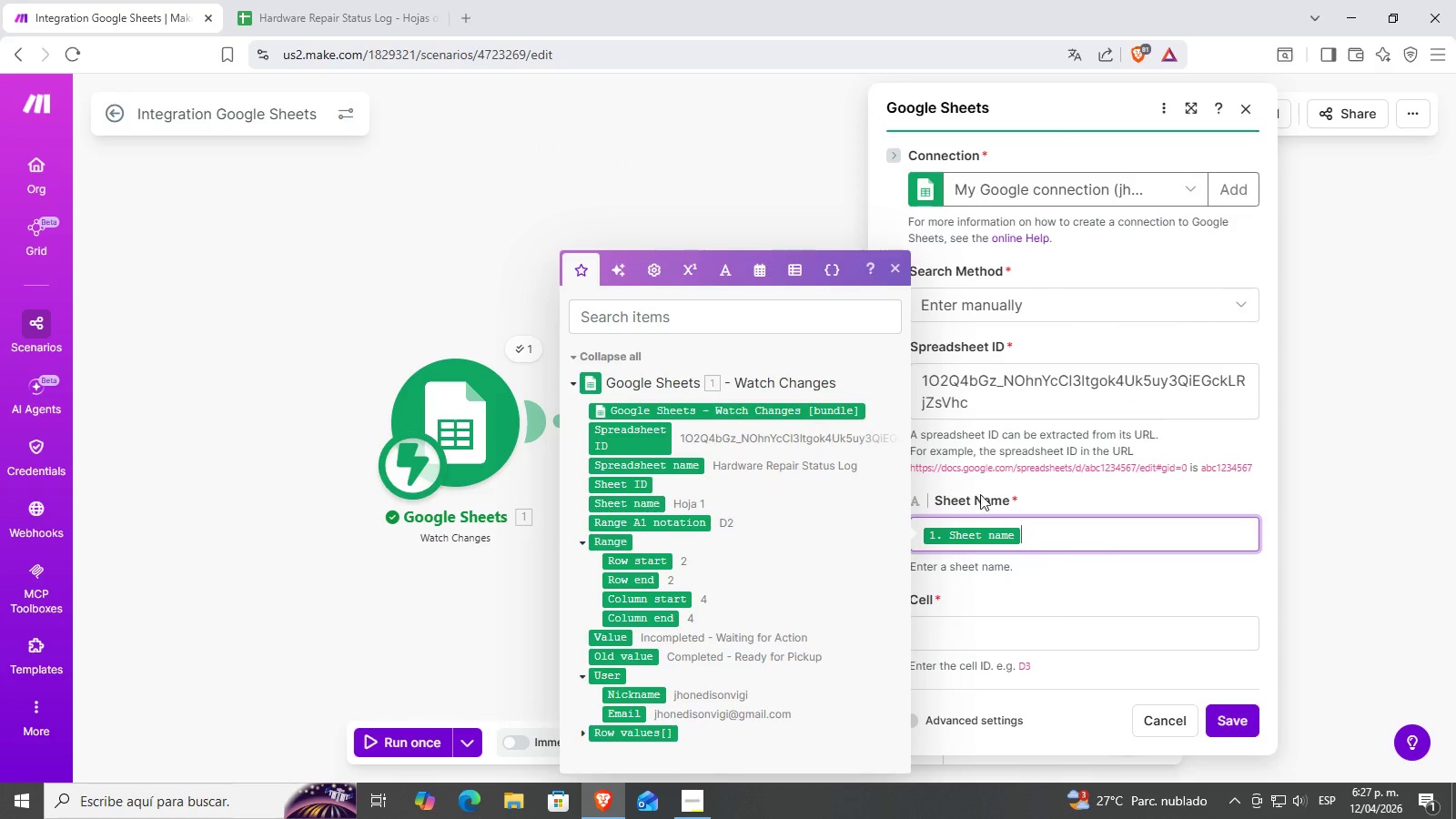 
left_click_drag(start_coordinate=[989, 400], to_coordinate=[889, 359])
 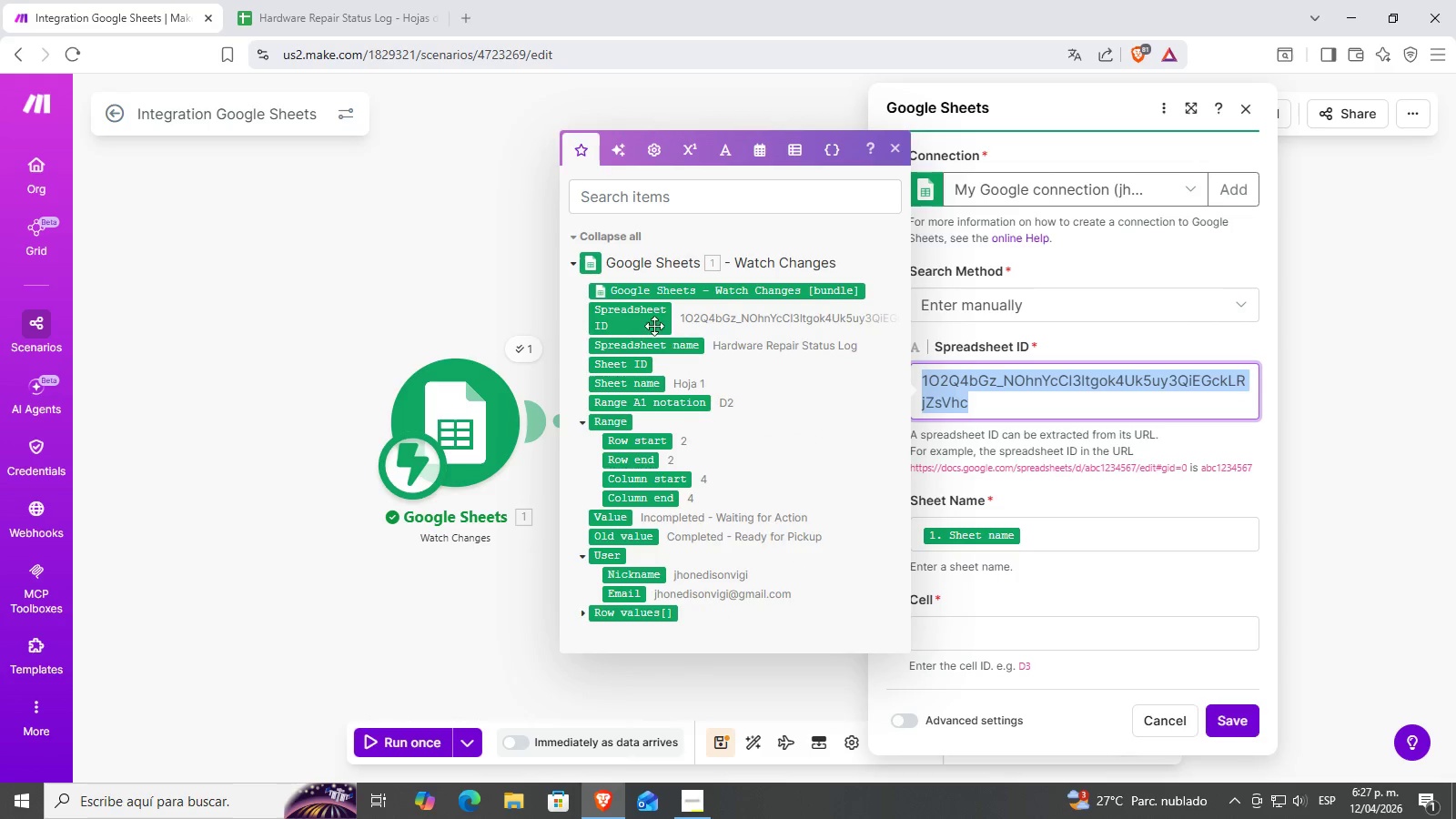 
key(Backspace)
 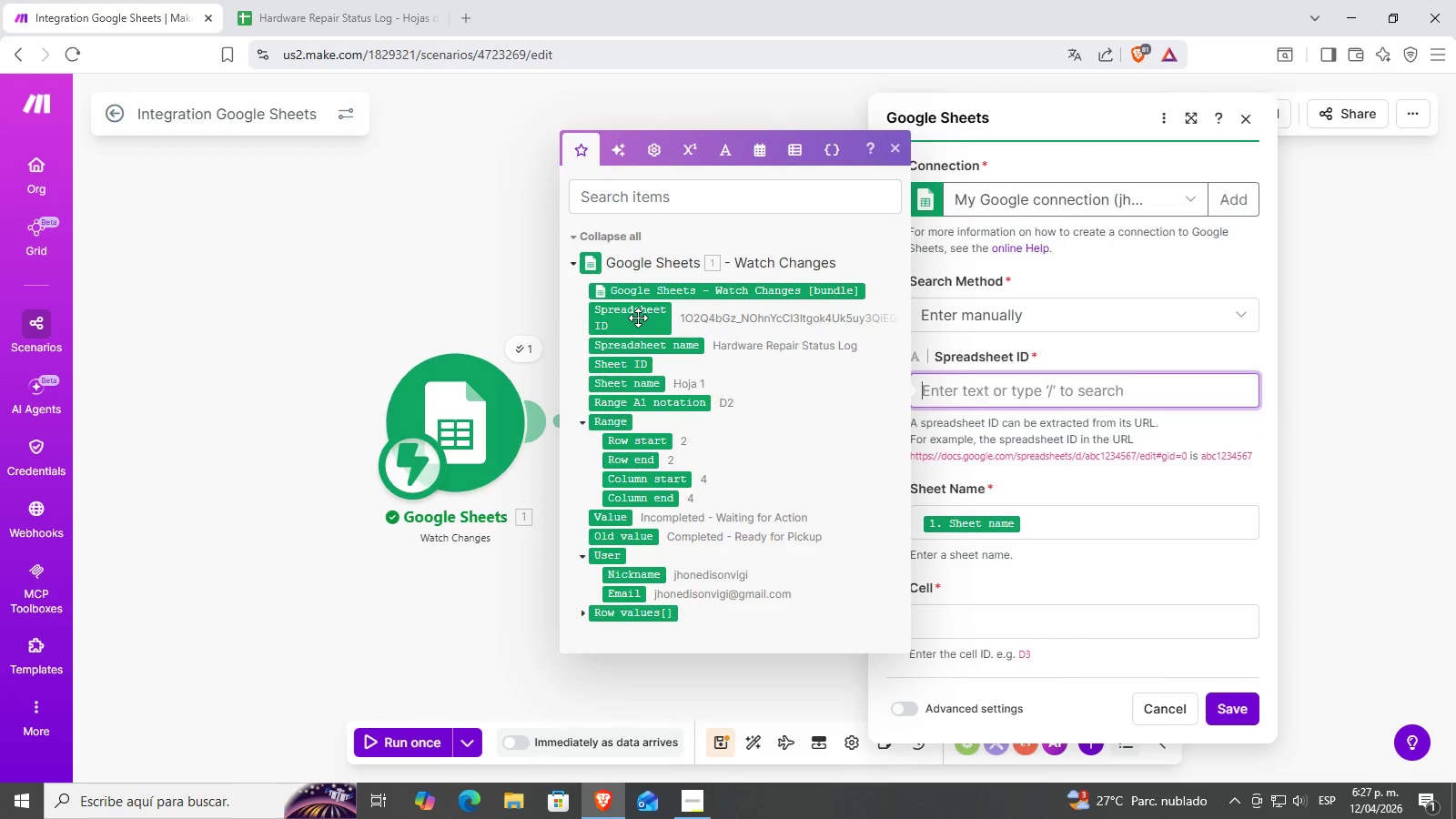 
left_click([638, 318])
 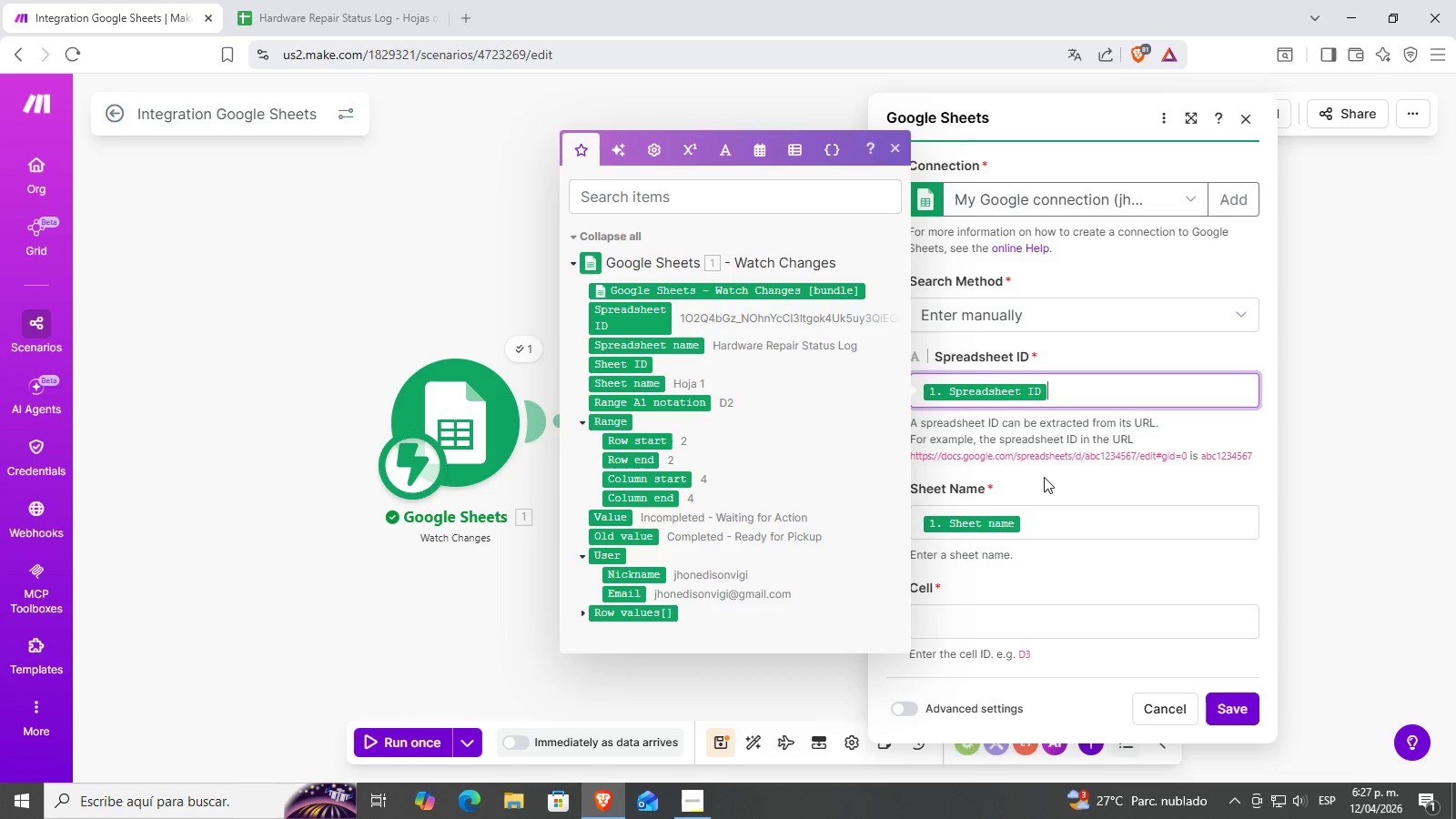 
scroll: coordinate [1134, 477], scroll_direction: down, amount: 2.0
 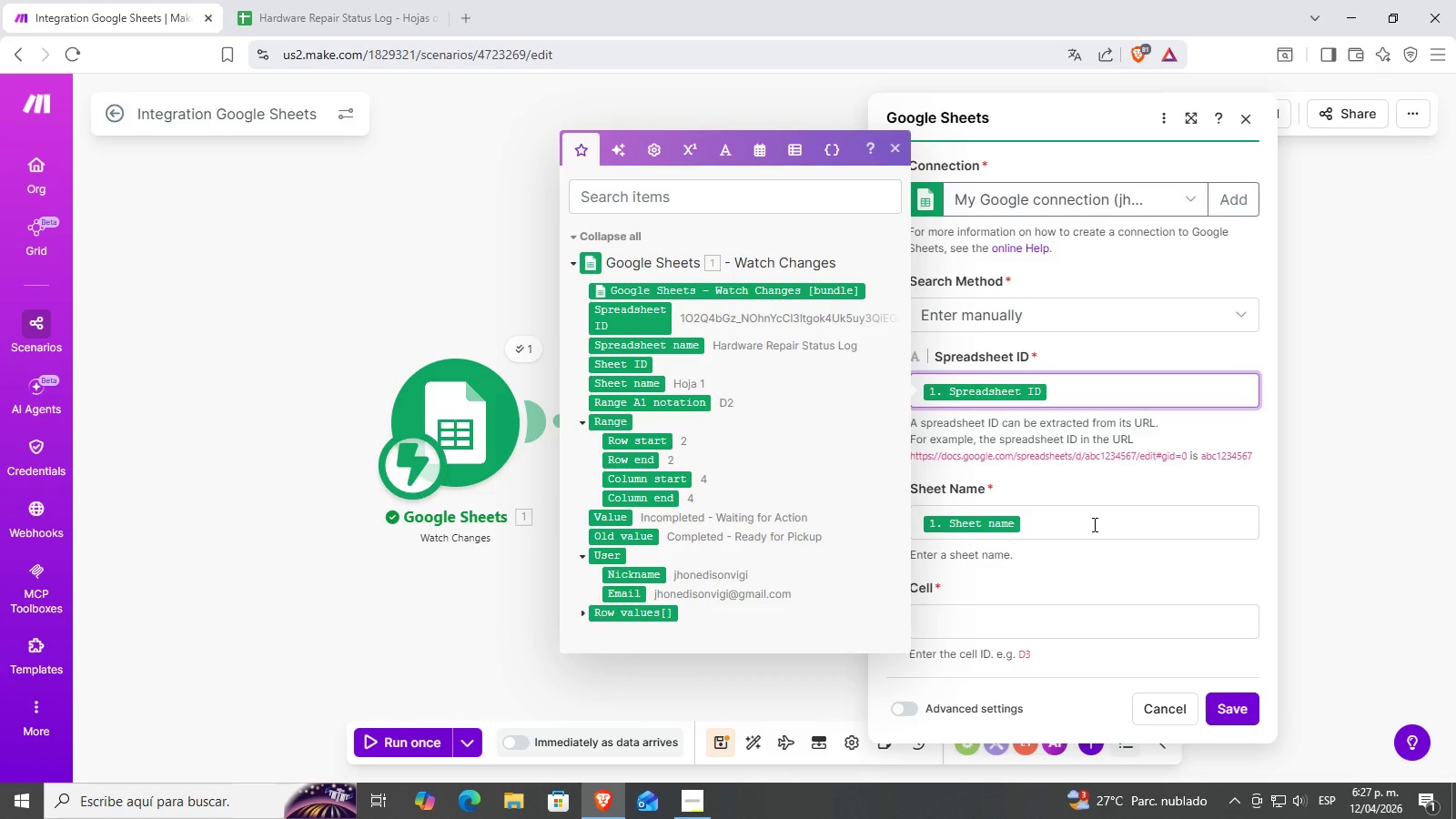 
wait(8.74)
 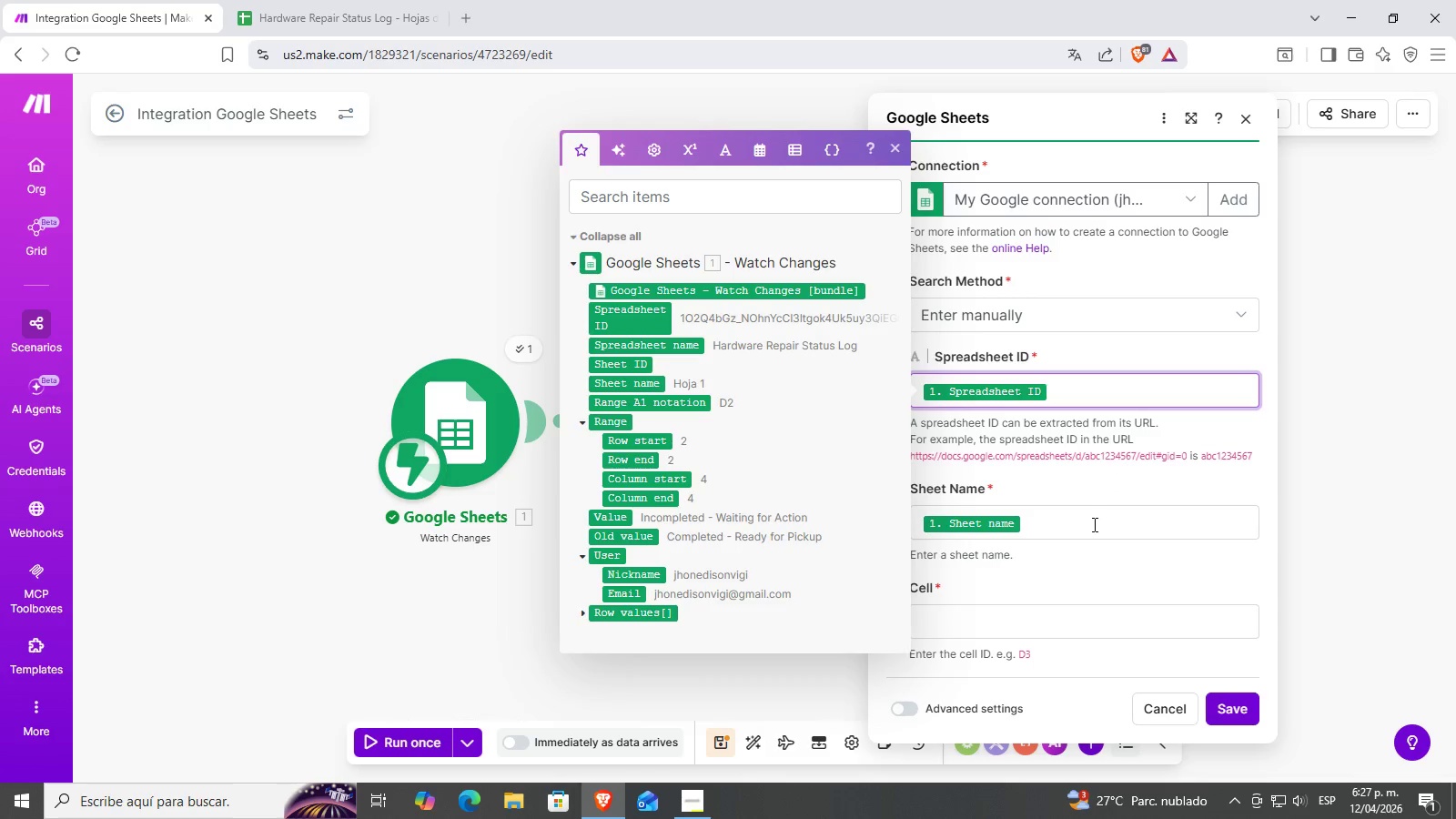 
scroll: coordinate [1042, 603], scroll_direction: down, amount: 2.0
 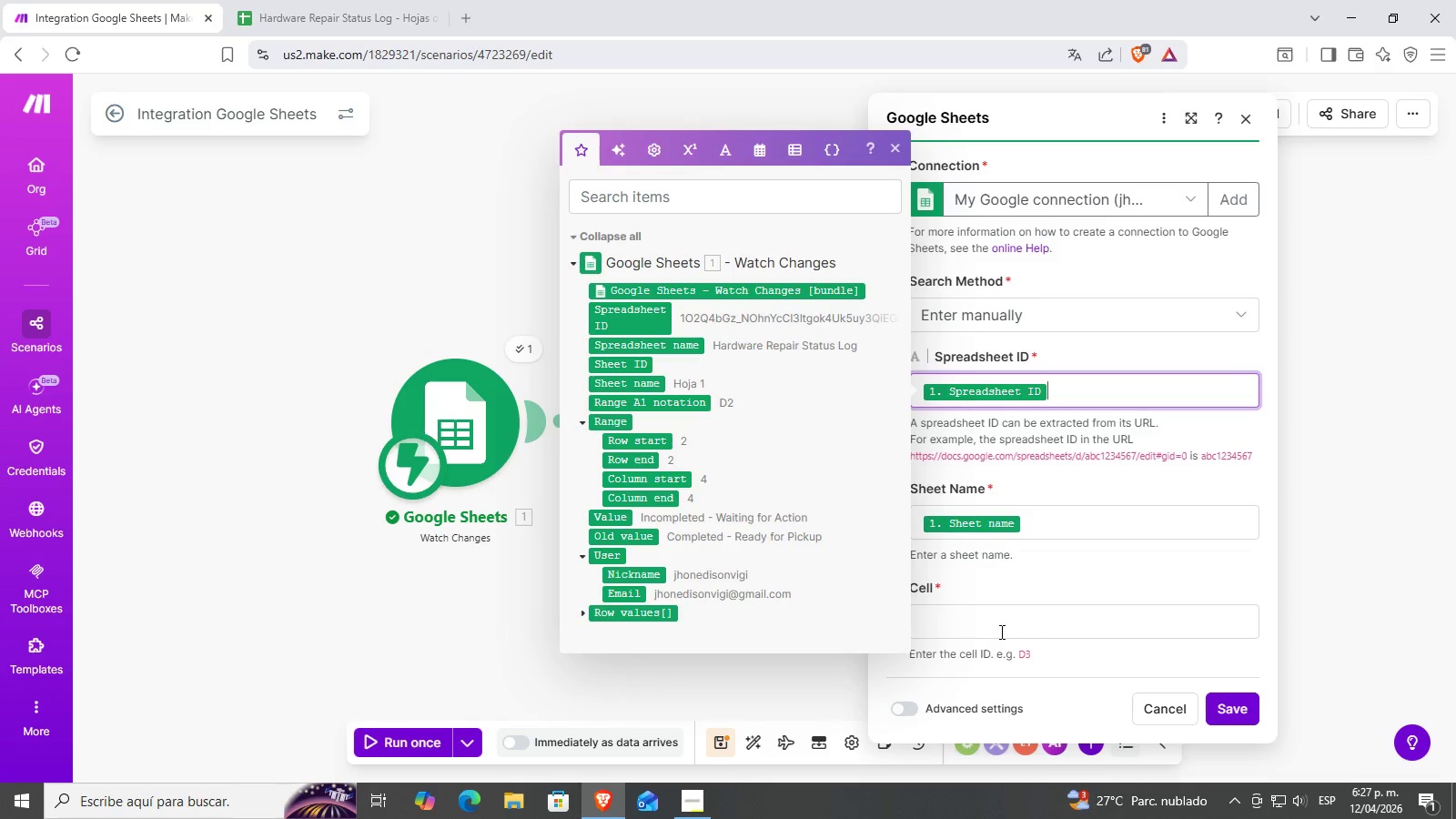 
left_click([1000, 632])
 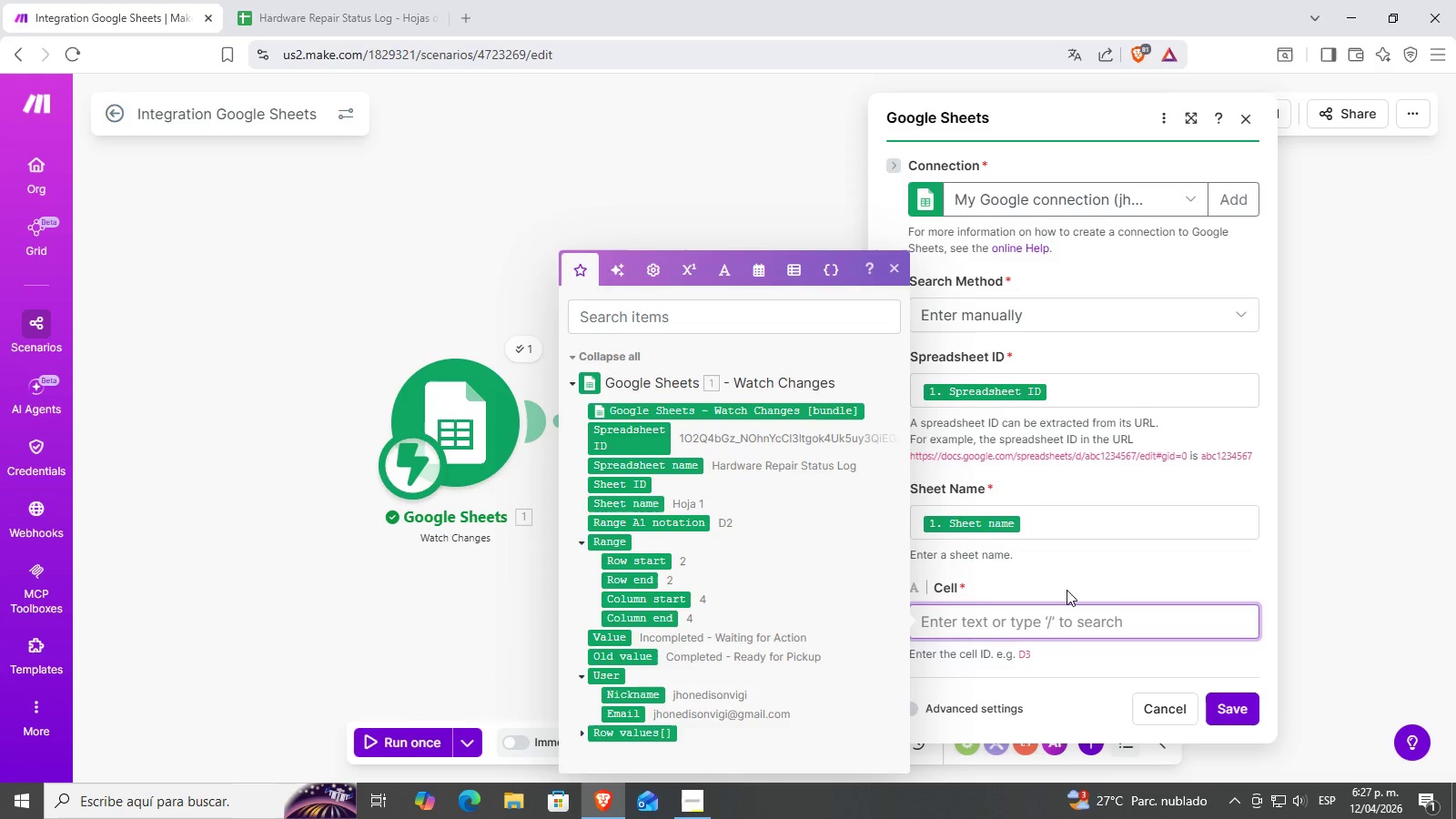 
scroll: coordinate [1067, 590], scroll_direction: down, amount: 1.0
 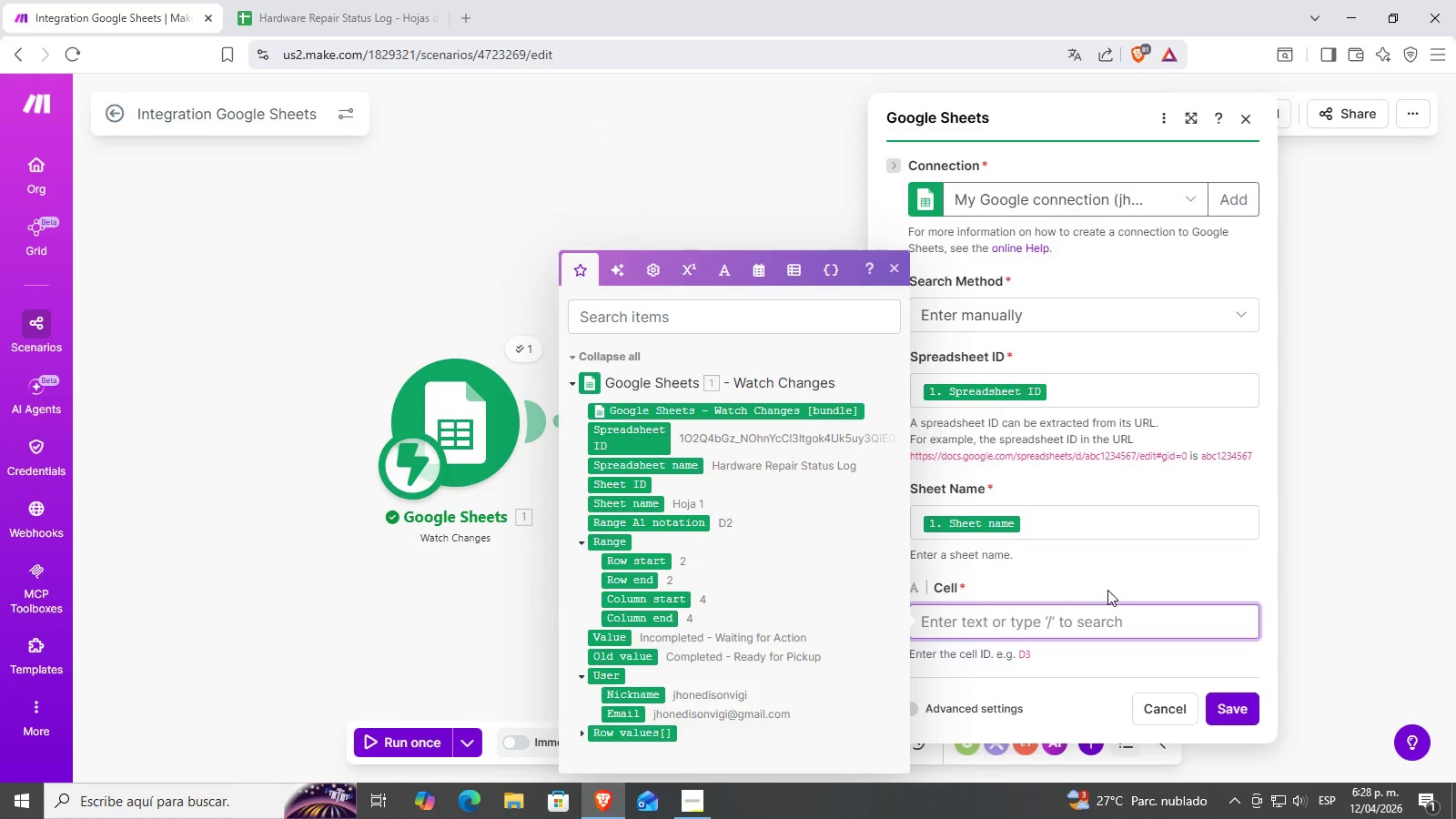 
wait(8.57)
 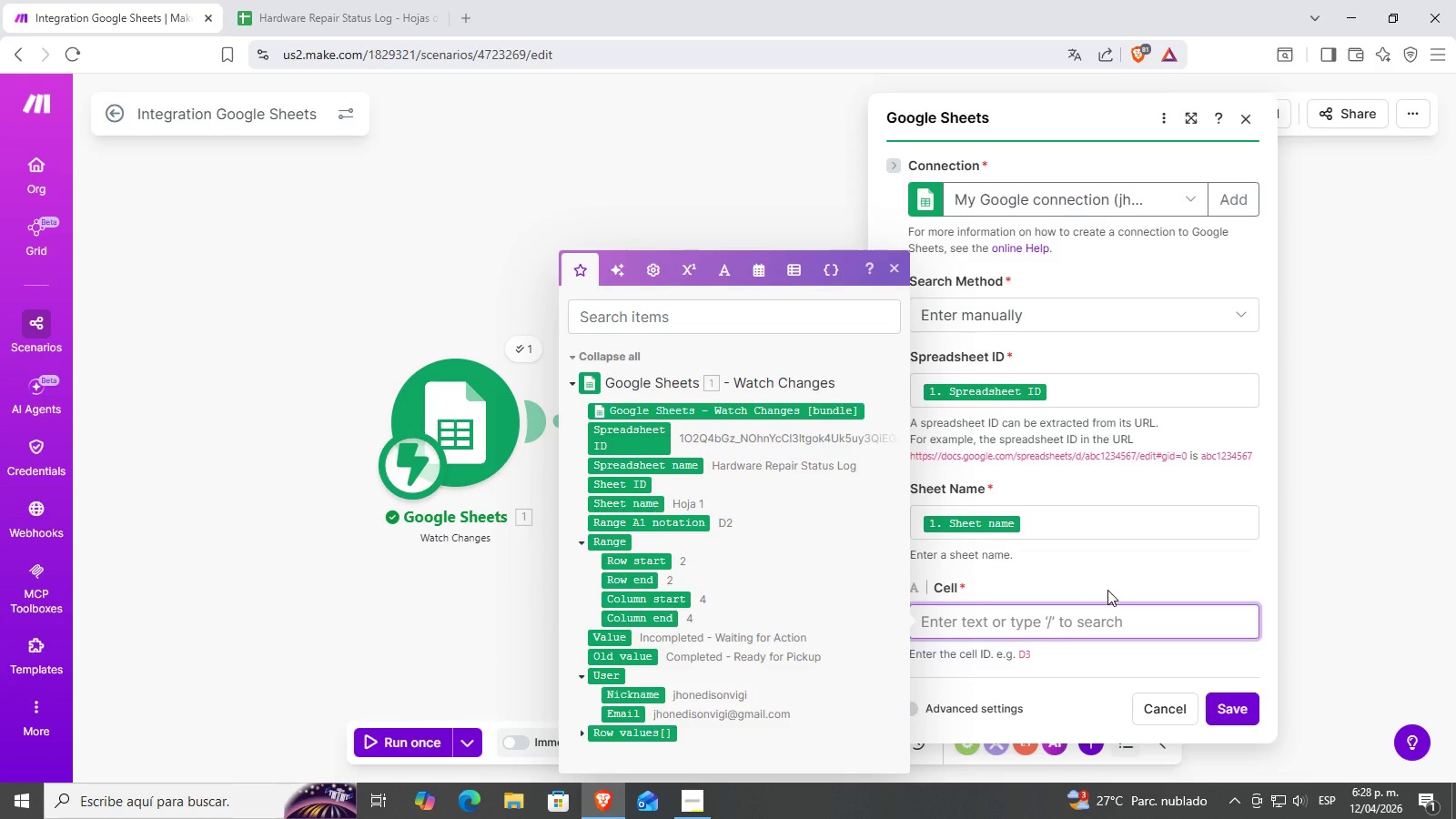 
left_click([297, 0])
 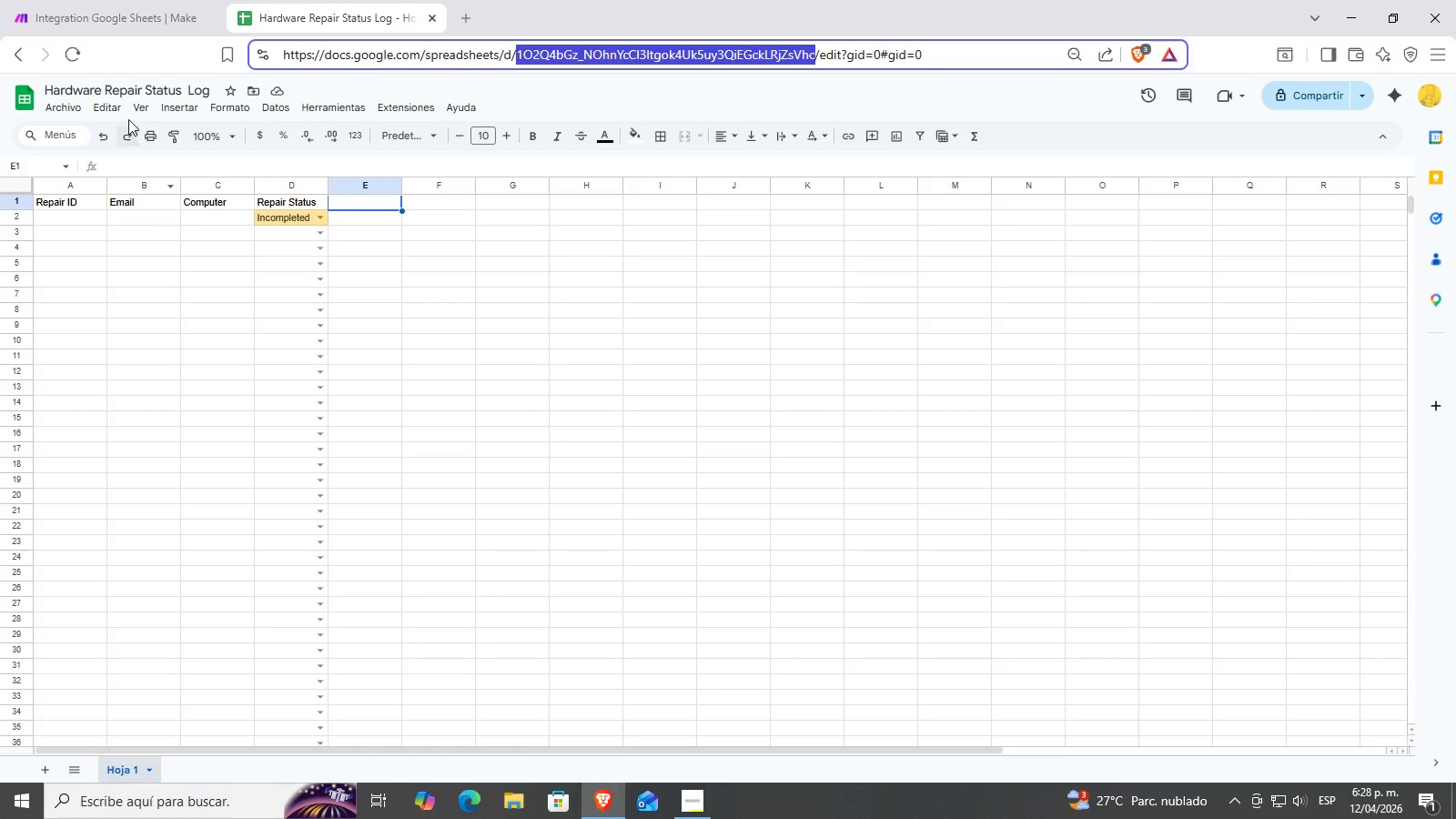 
left_click([75, 0])
 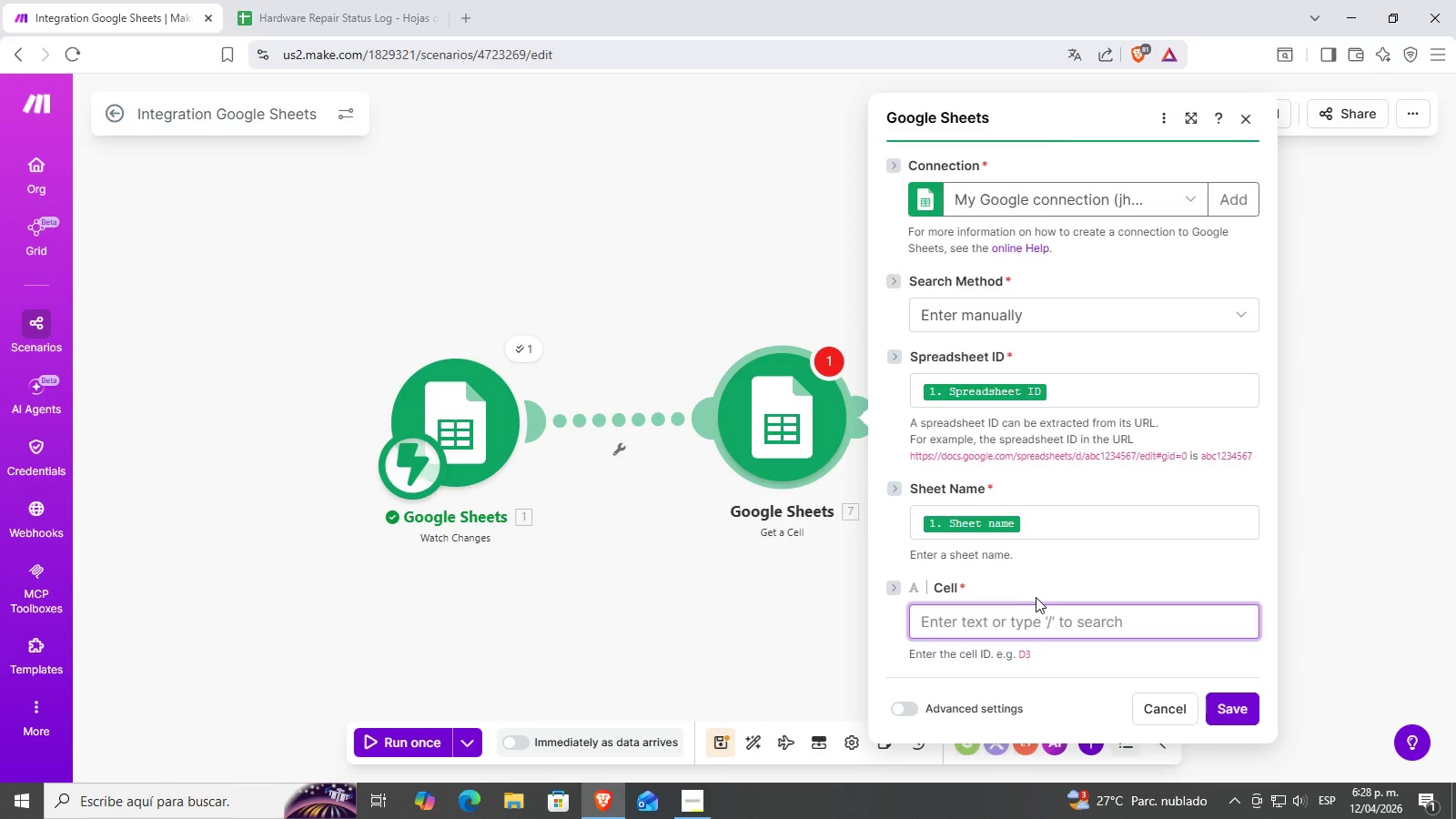 
left_click([1001, 619])
 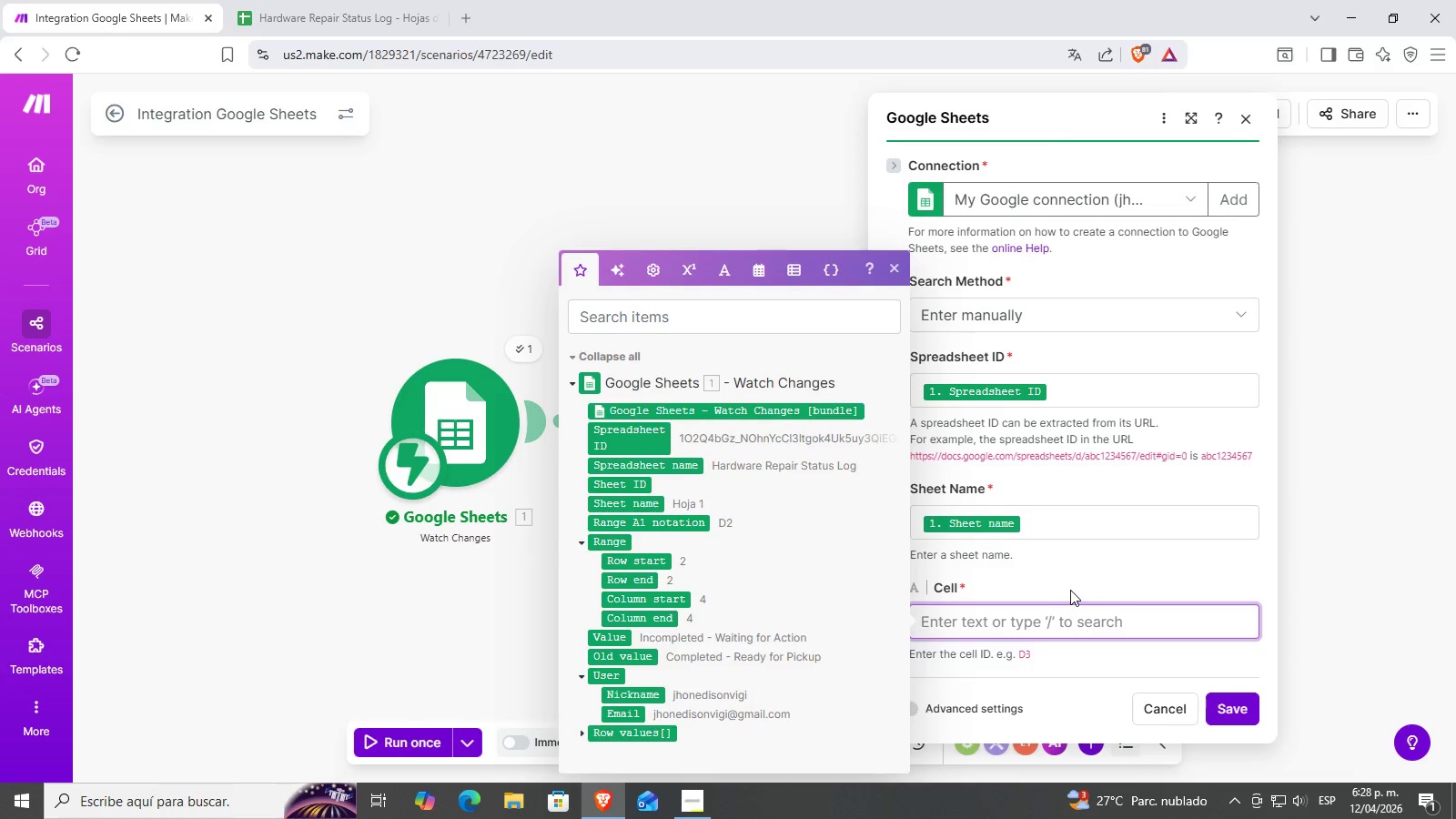 
scroll: coordinate [1070, 590], scroll_direction: down, amount: 1.0
 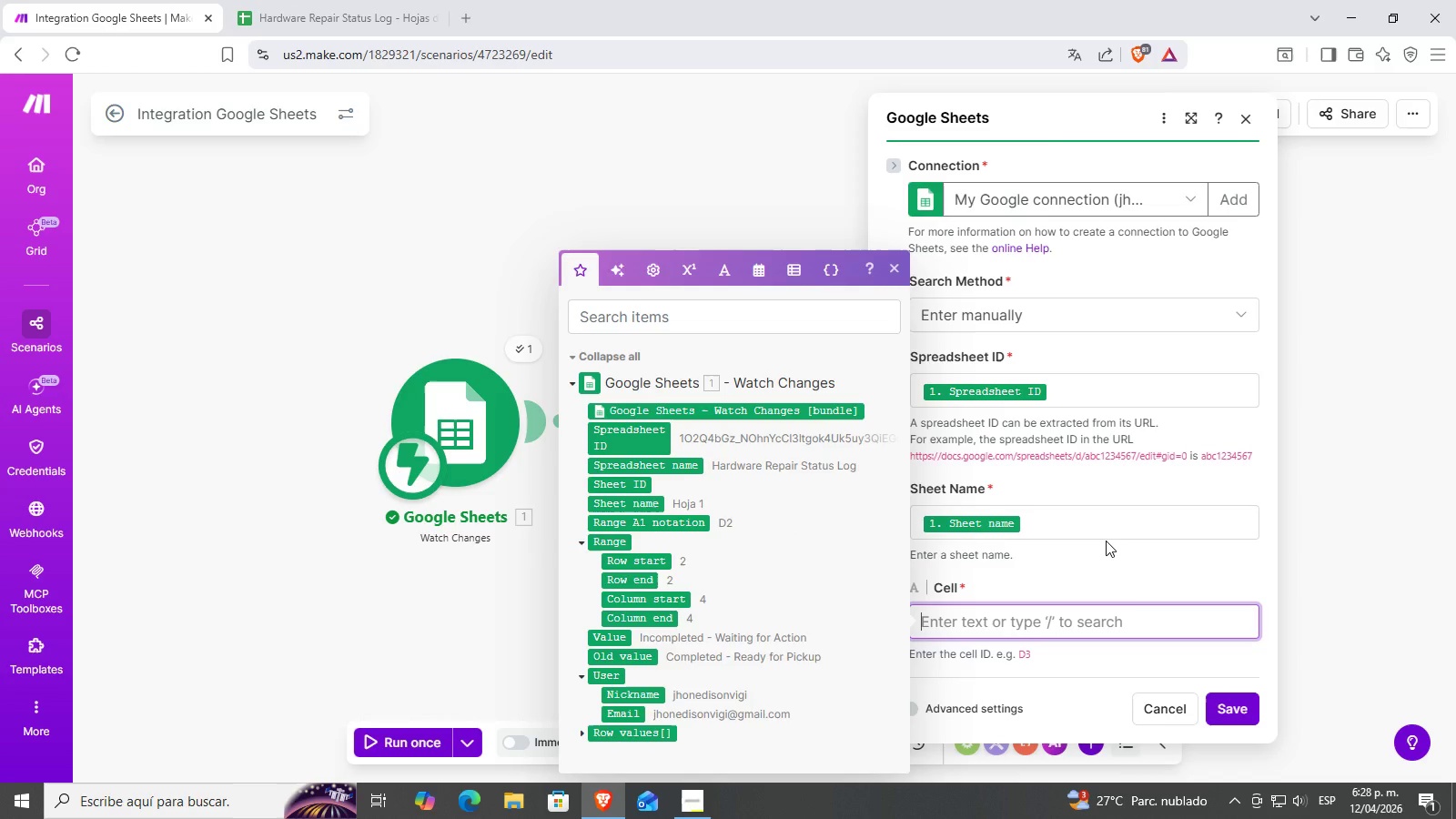 
key(Shift+B)
 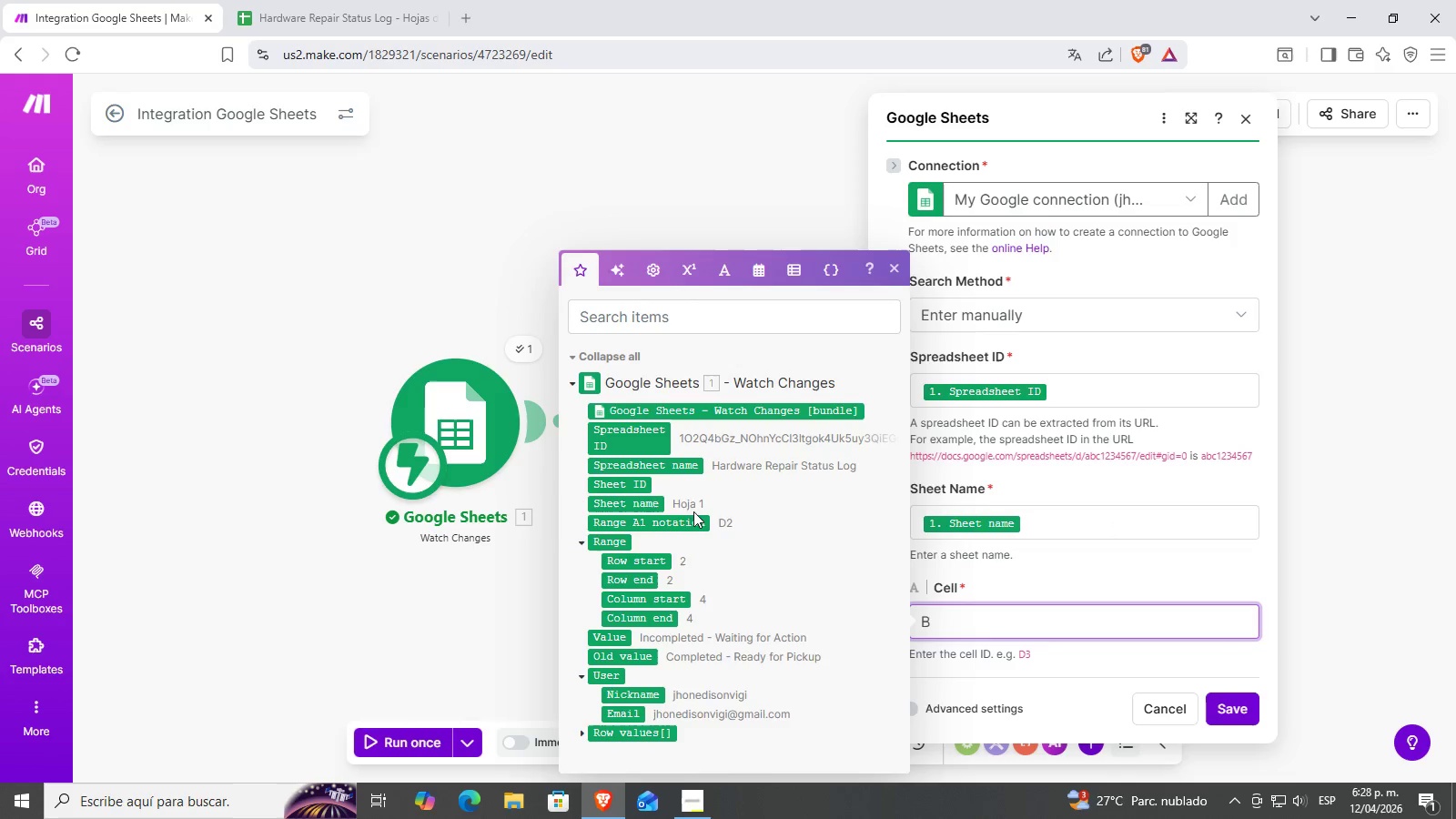 
mouse_move([687, 551])
 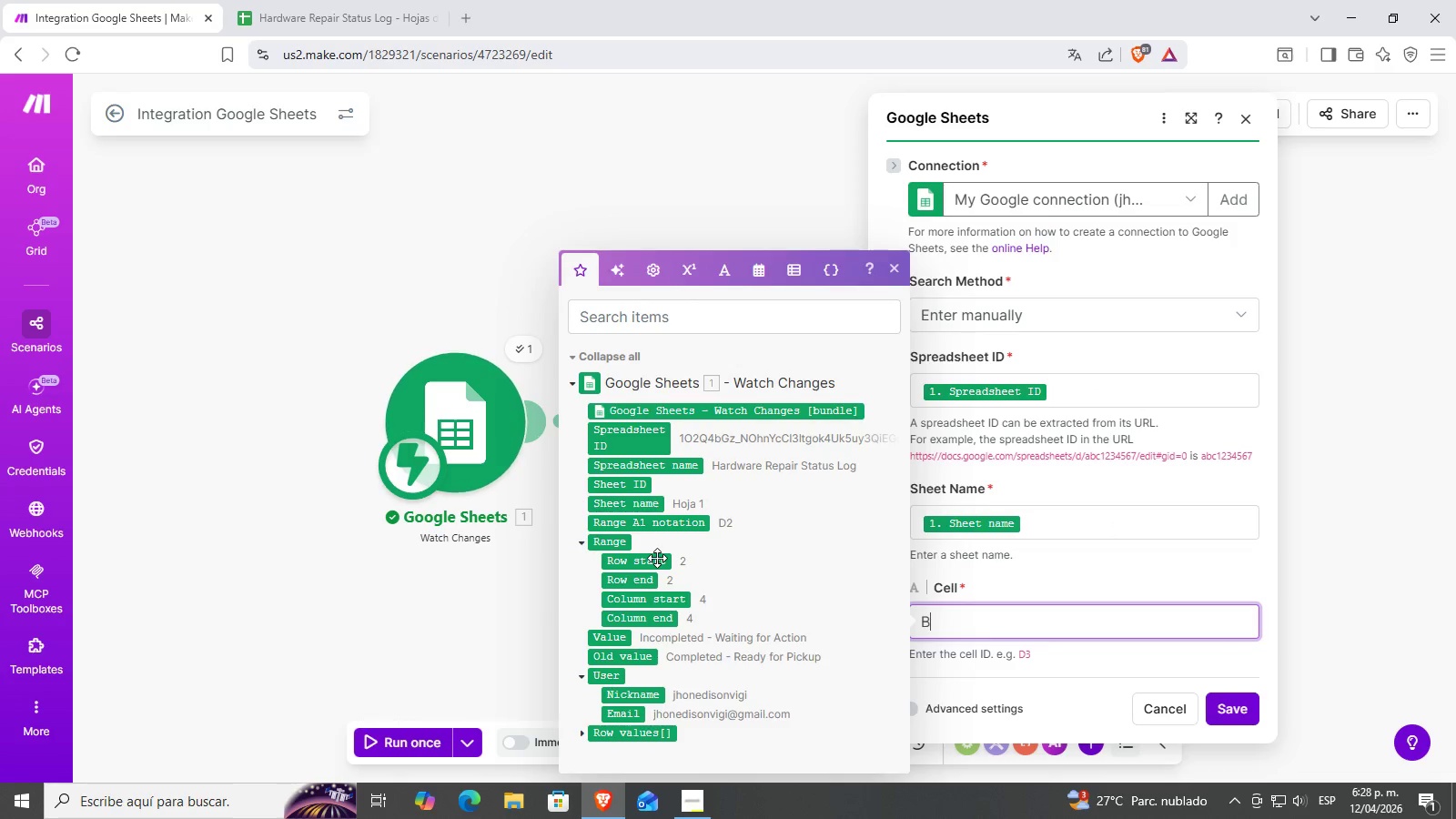 
scroll: coordinate [712, 589], scroll_direction: down, amount: 2.0
 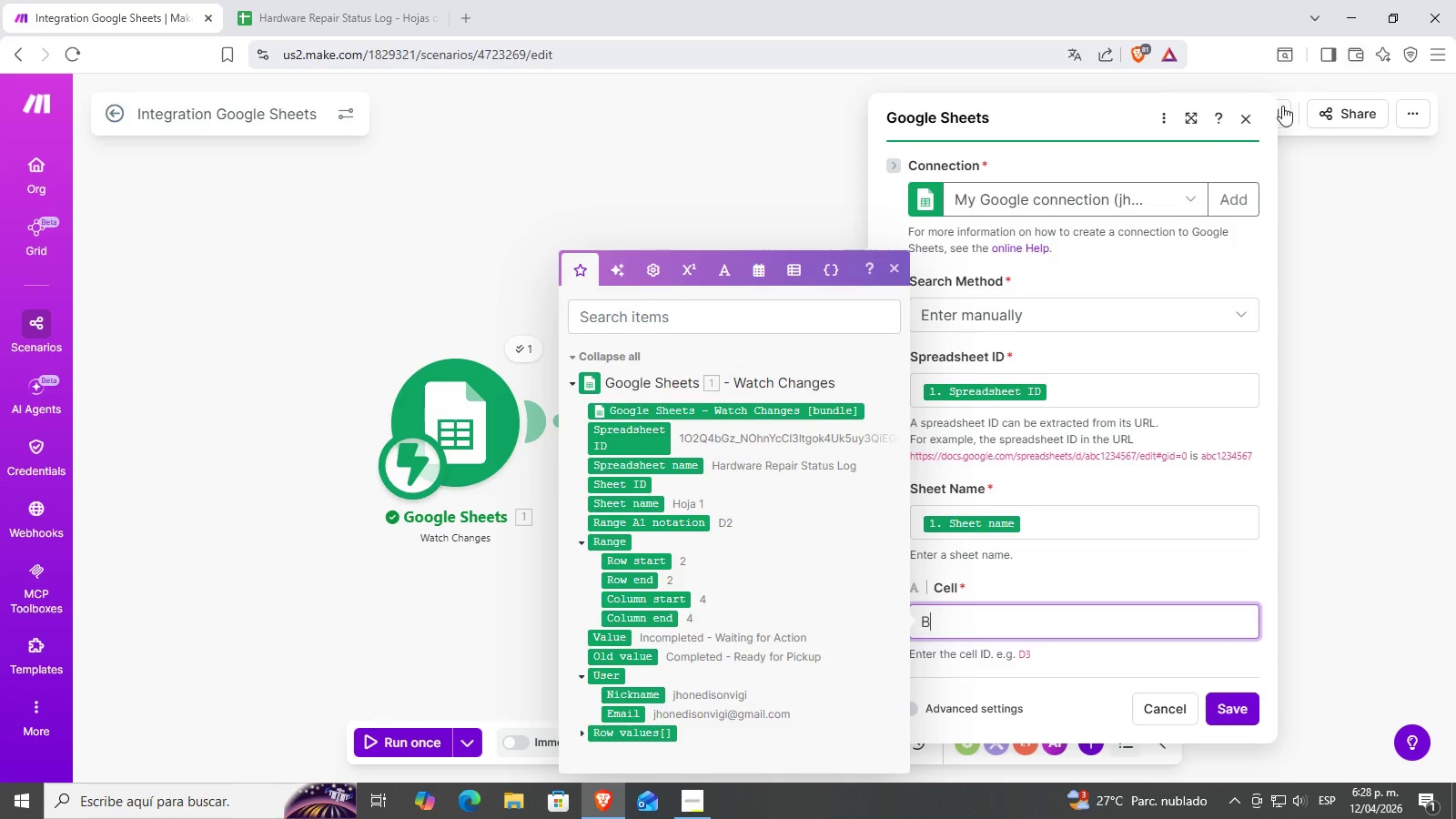 
left_click([1241, 118])
 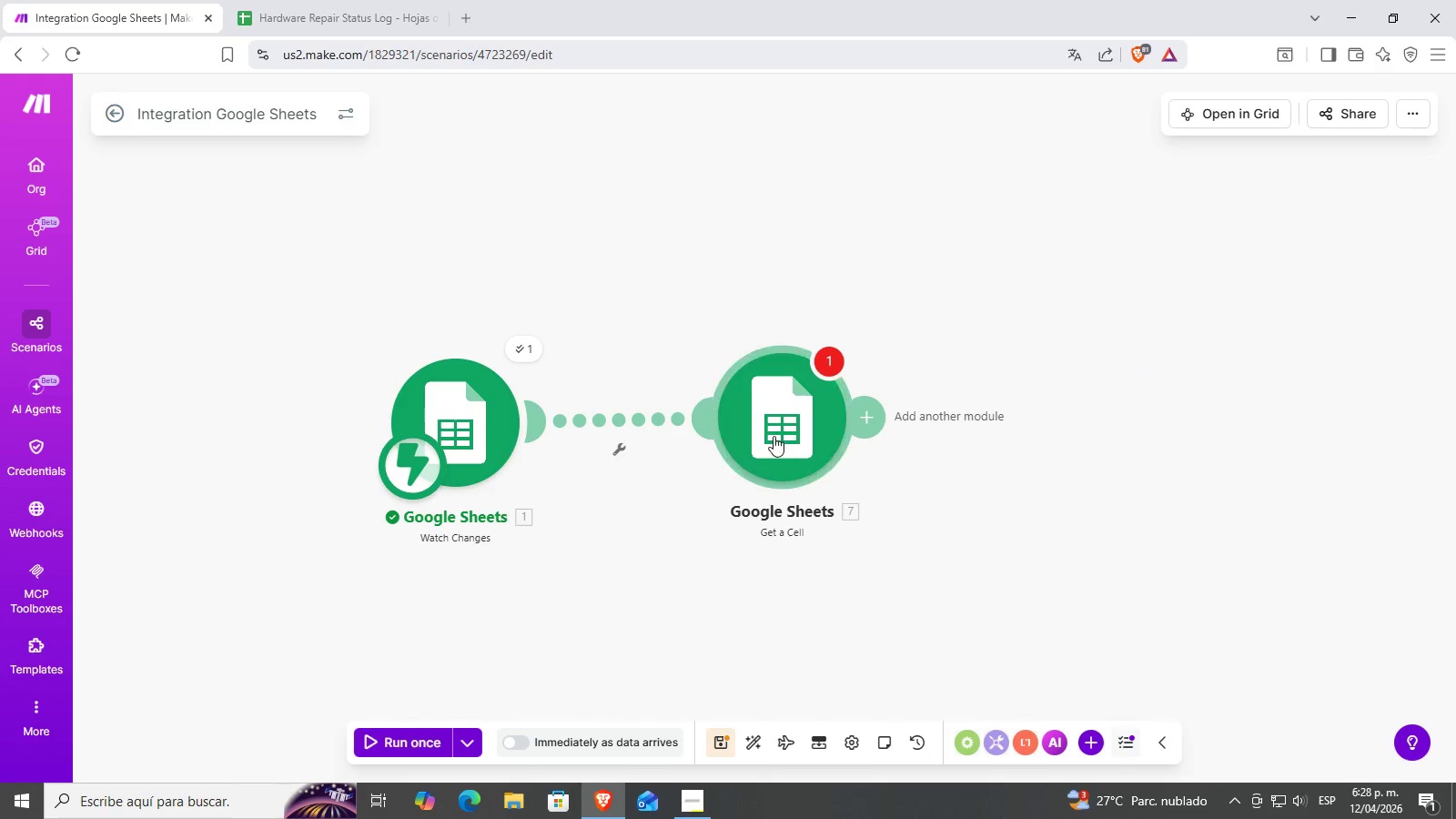 
right_click([775, 435])
 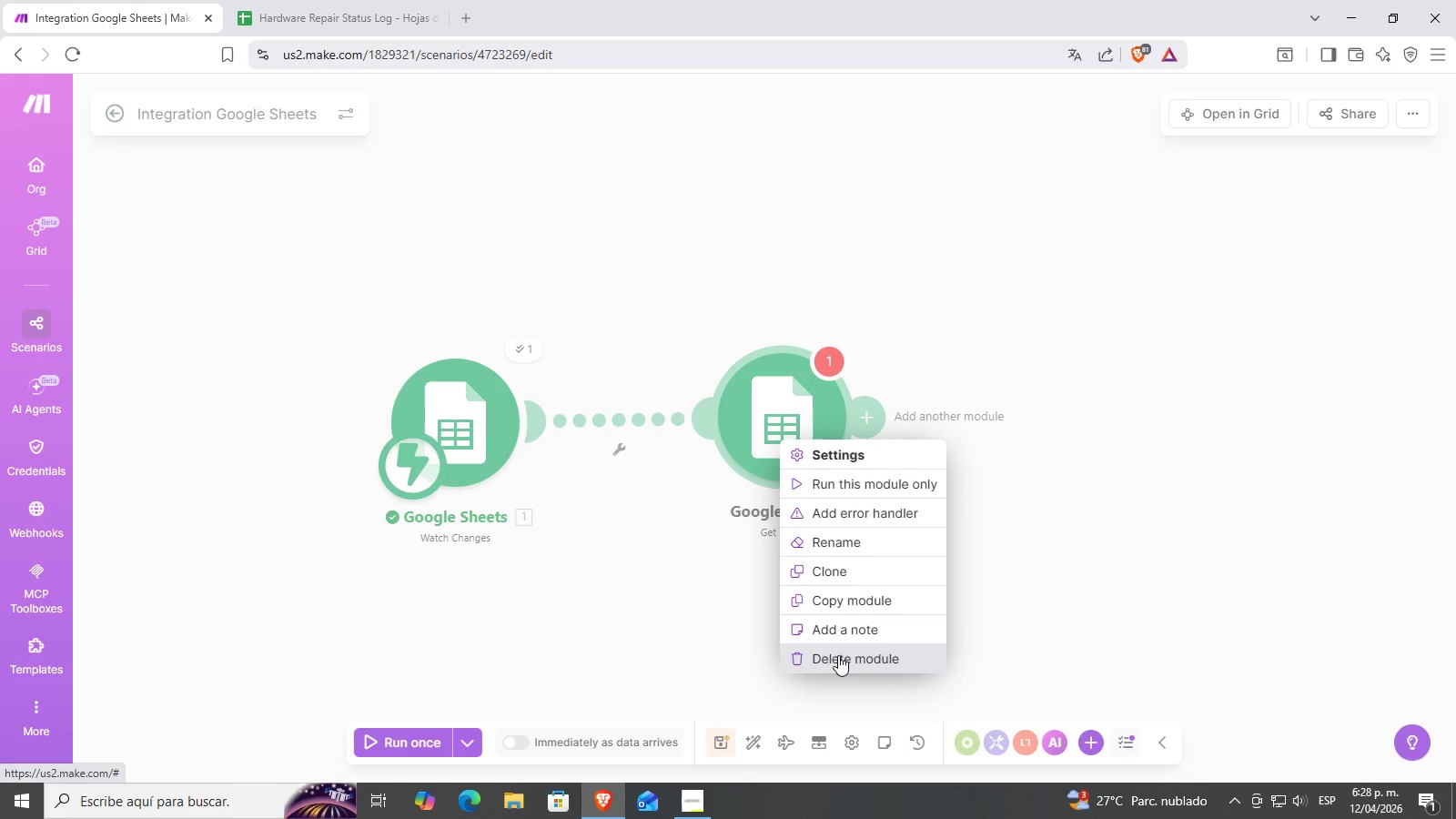 
left_click([838, 655])
 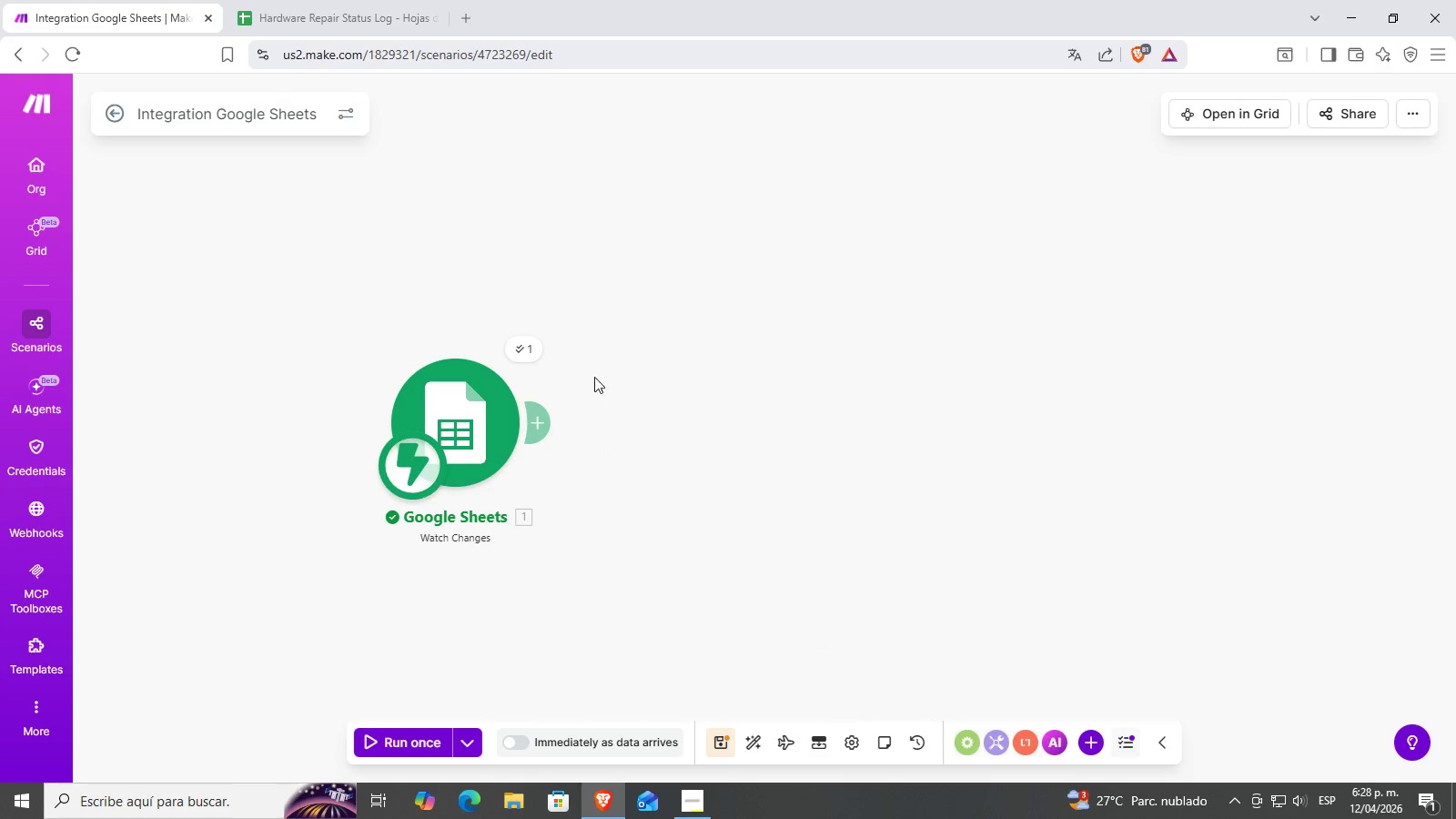 
left_click([544, 419])
 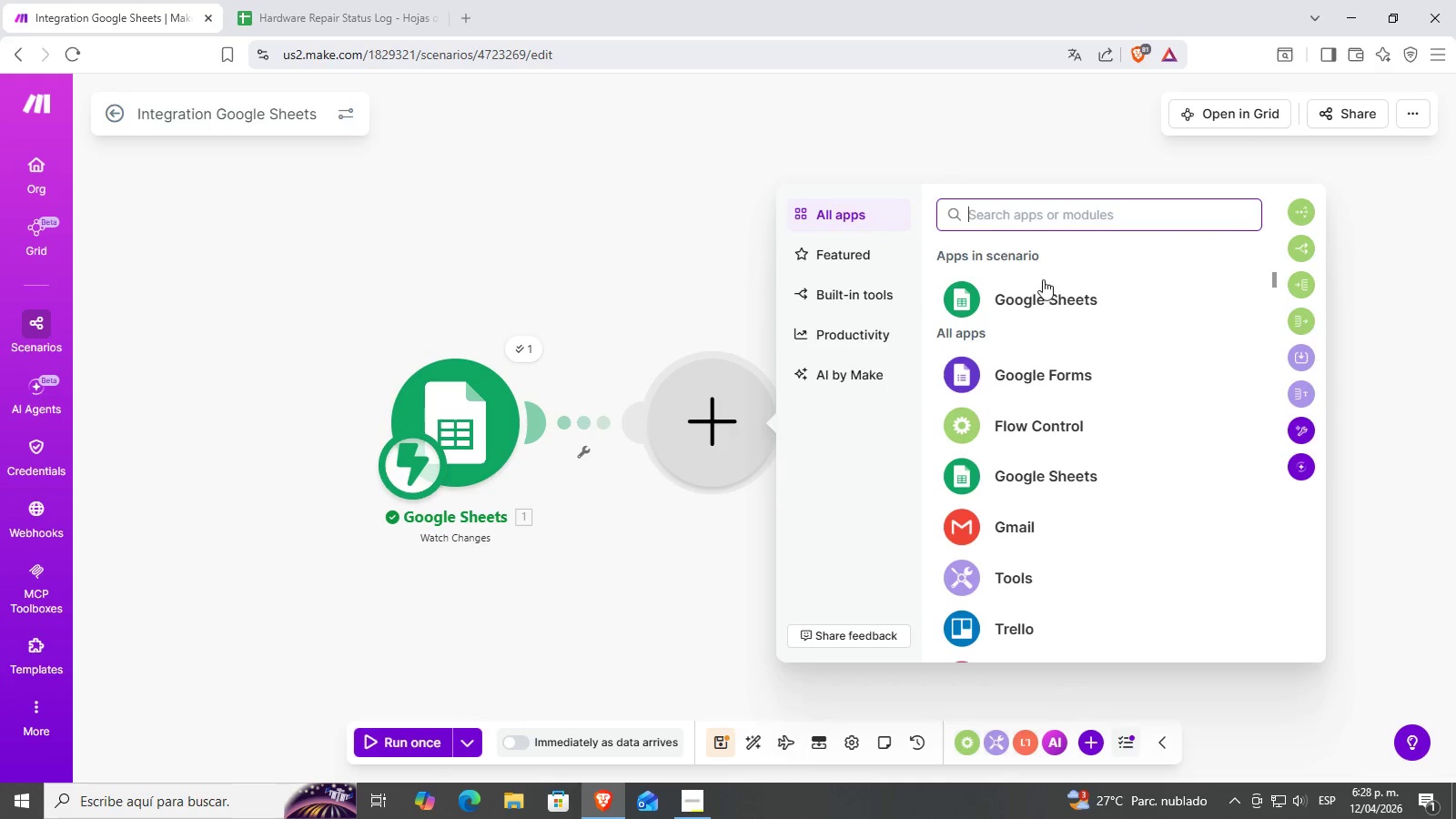 
left_click([1077, 293])
 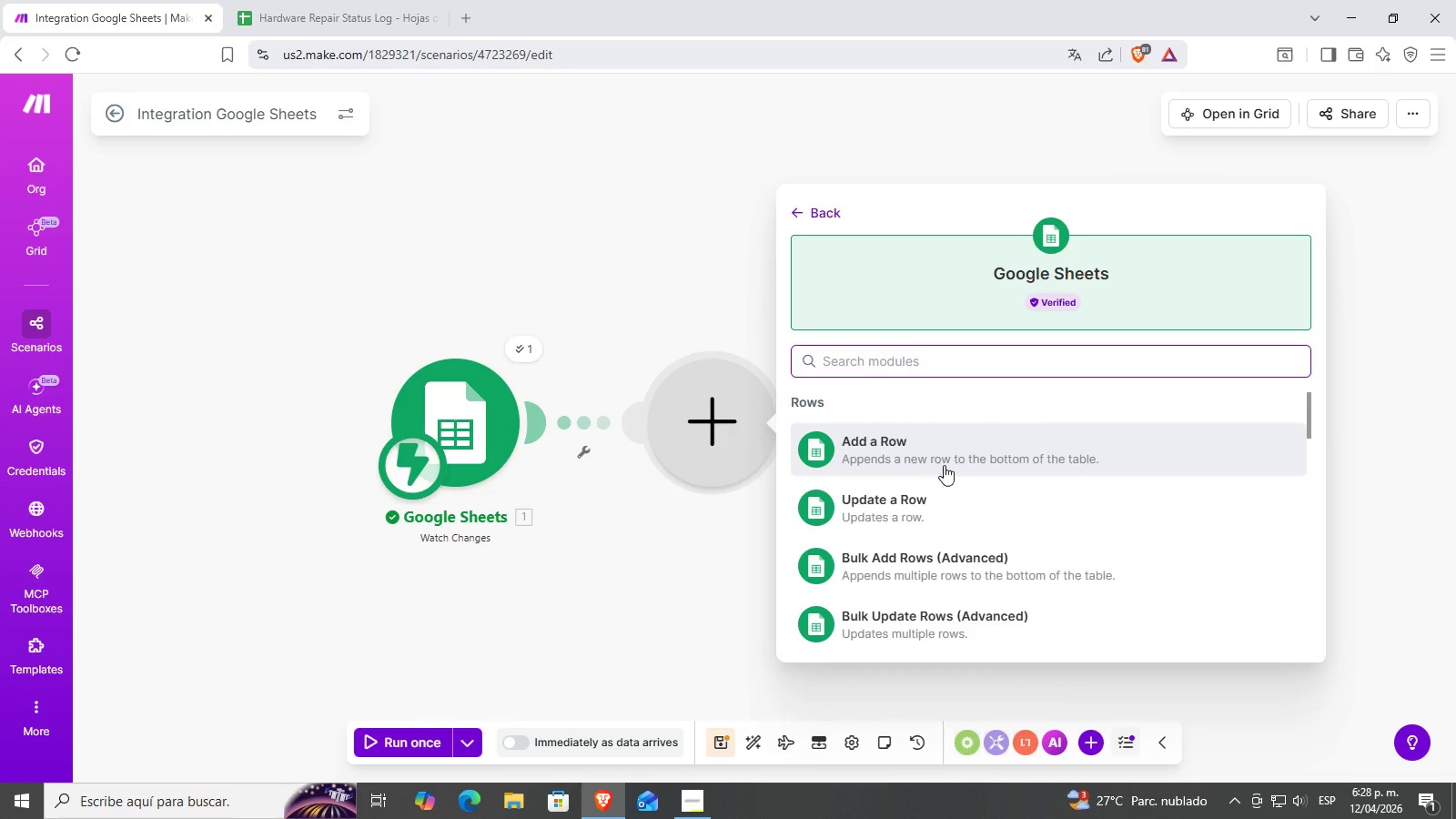 
right_click([713, 433])
 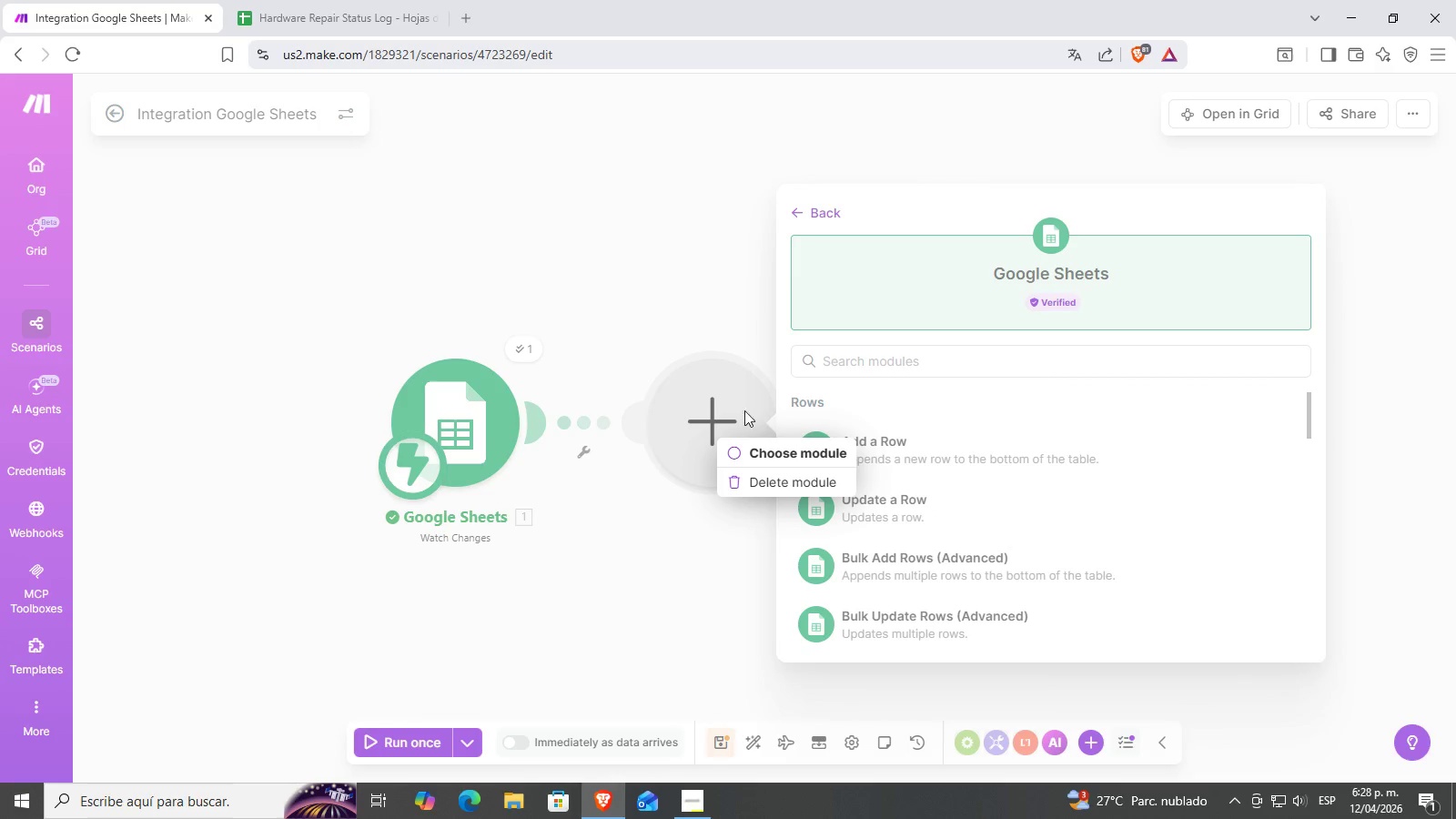 
left_click([697, 319])
 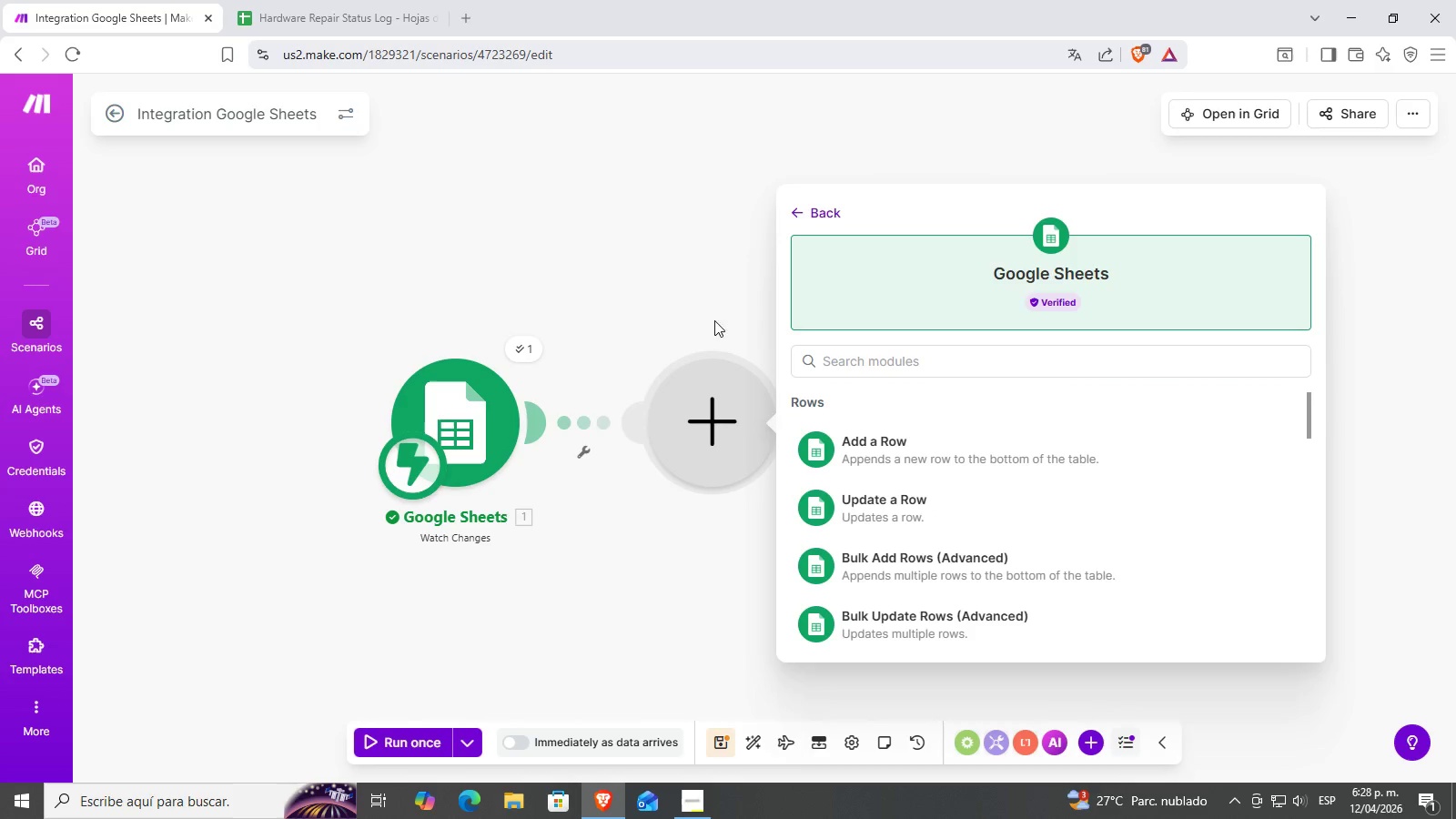 
left_click([691, 300])
 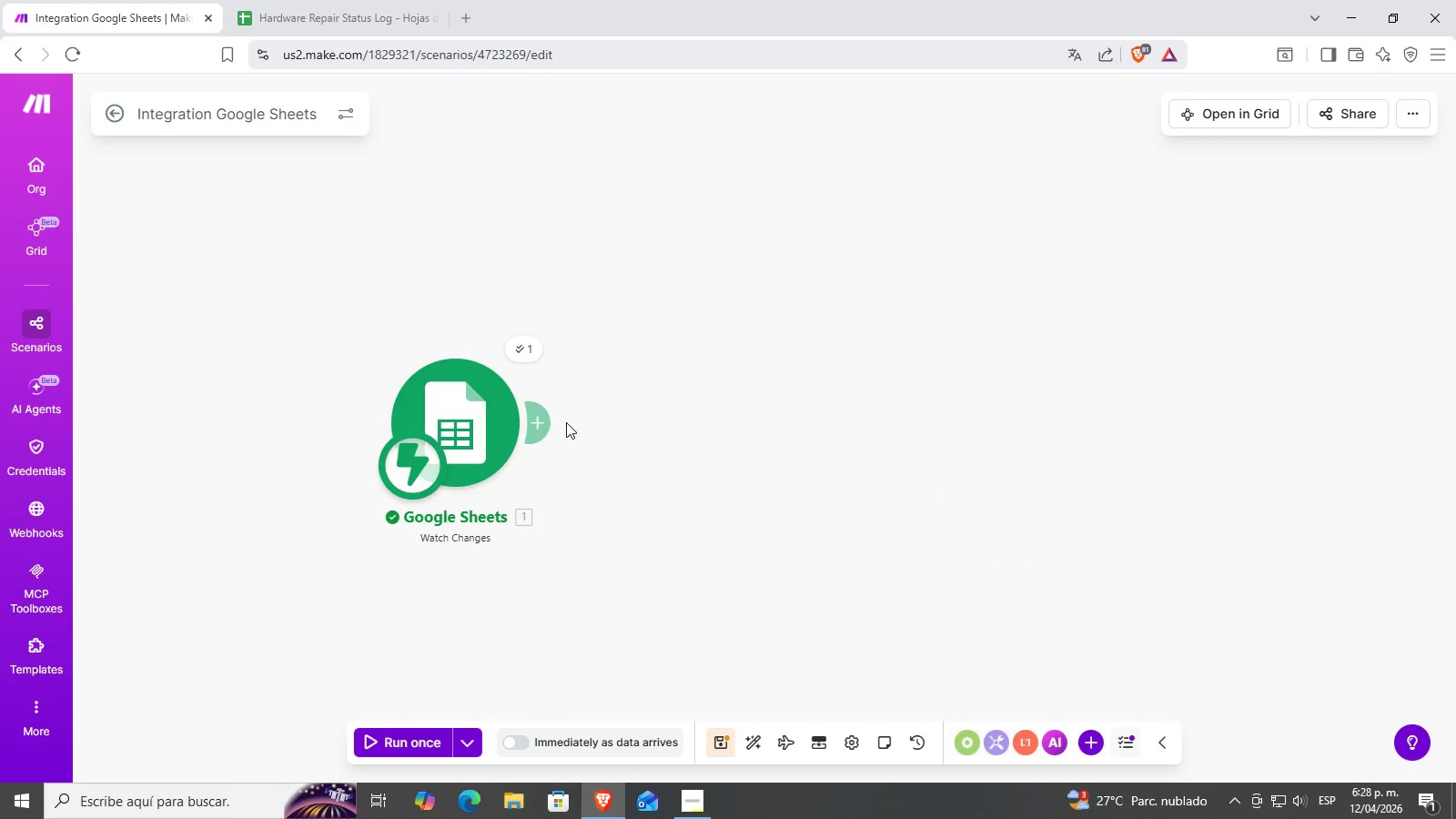 
left_click([536, 427])
 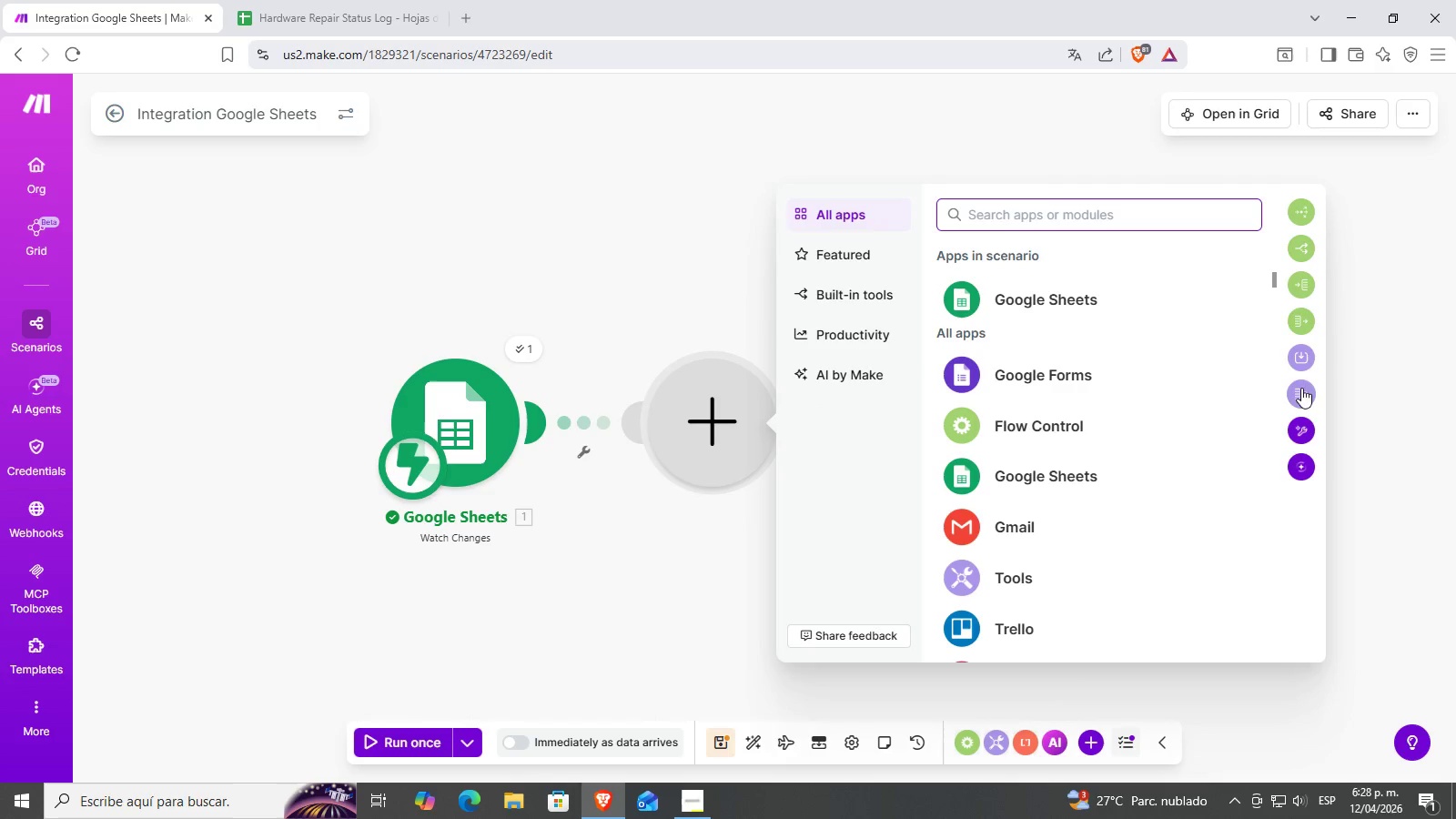 
left_click([1301, 368])
 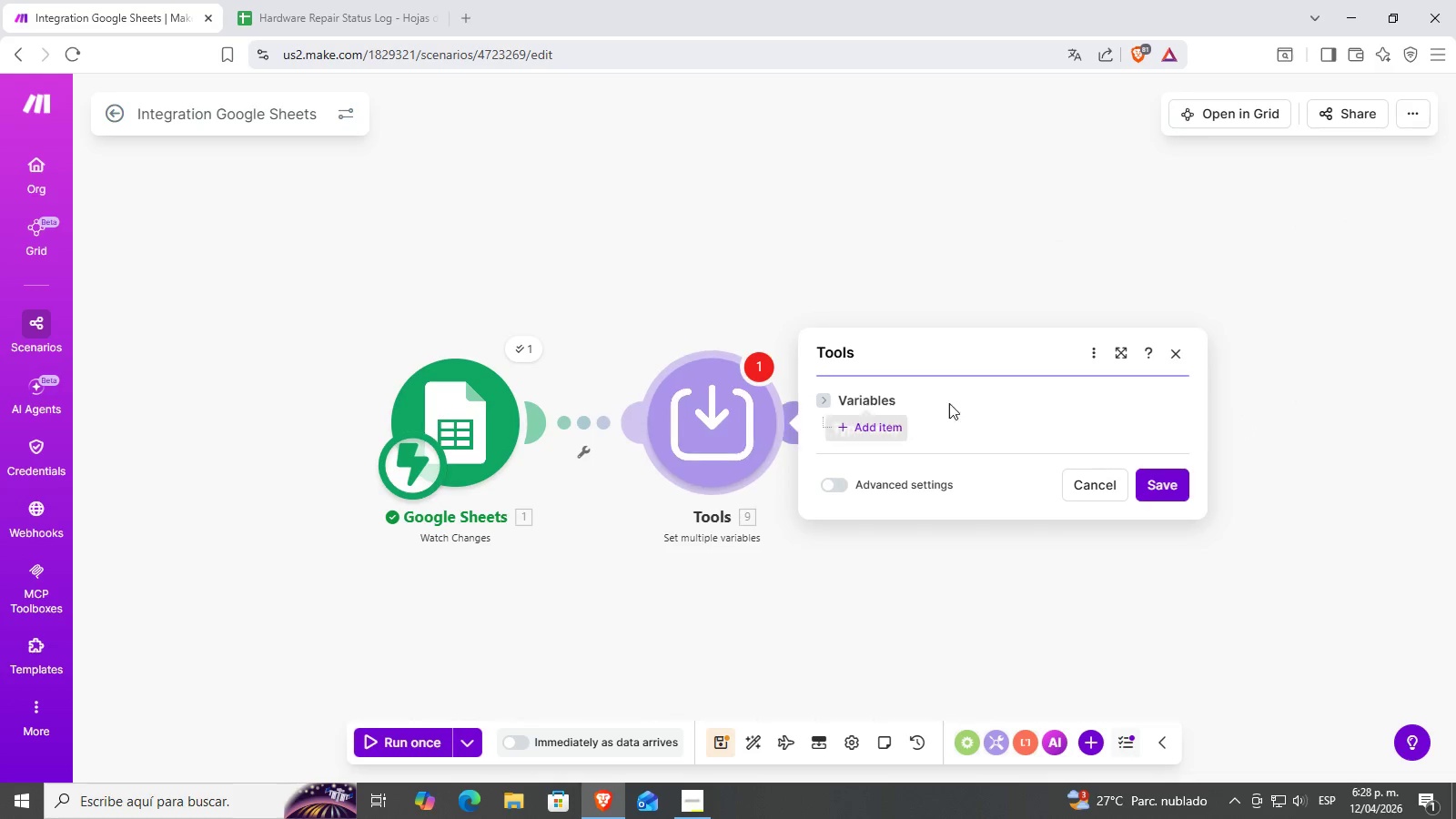 
left_click([872, 429])
 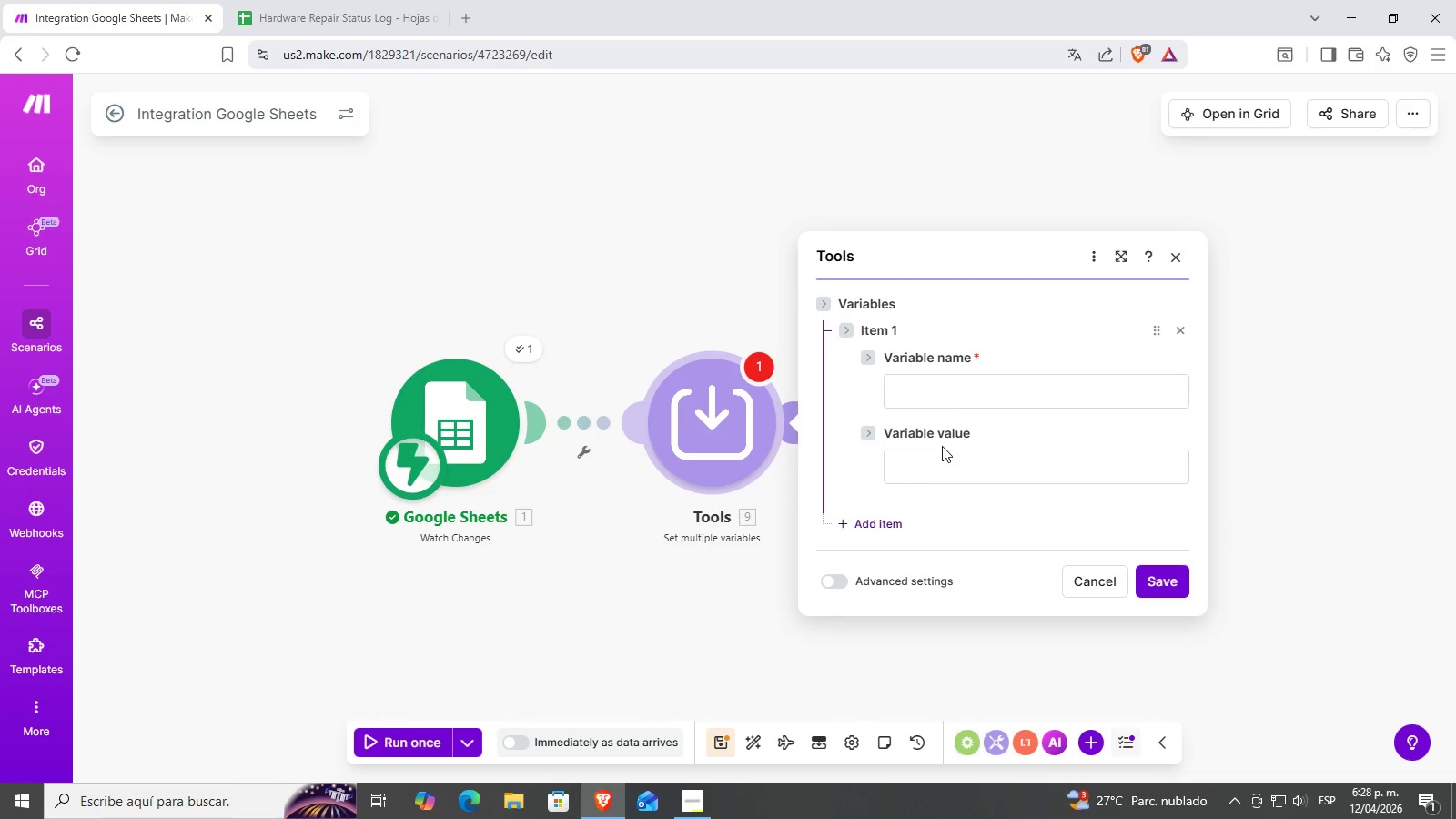 
left_click([985, 391])
 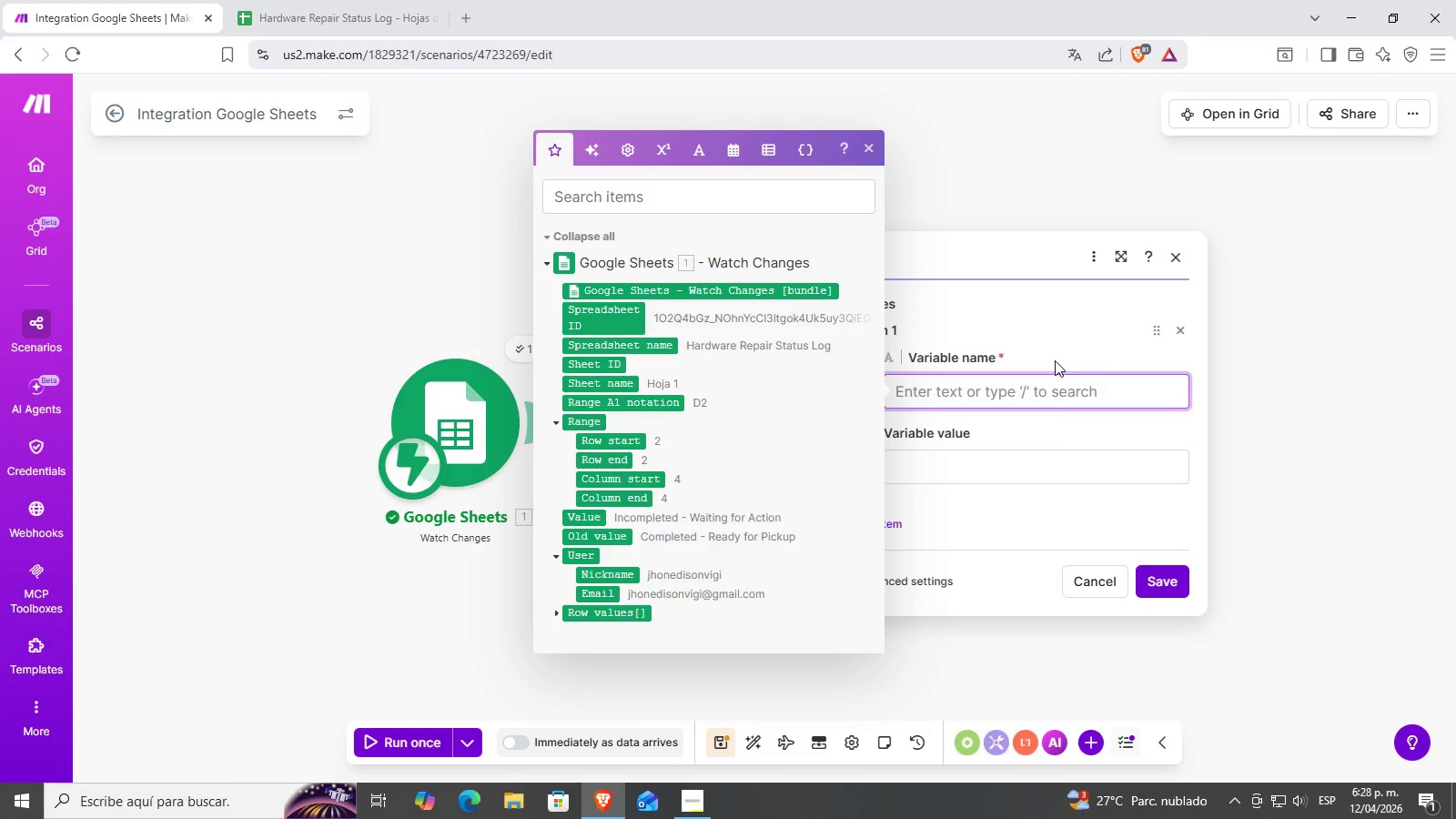 
type(G)
key(Backspace)
type(Email)
 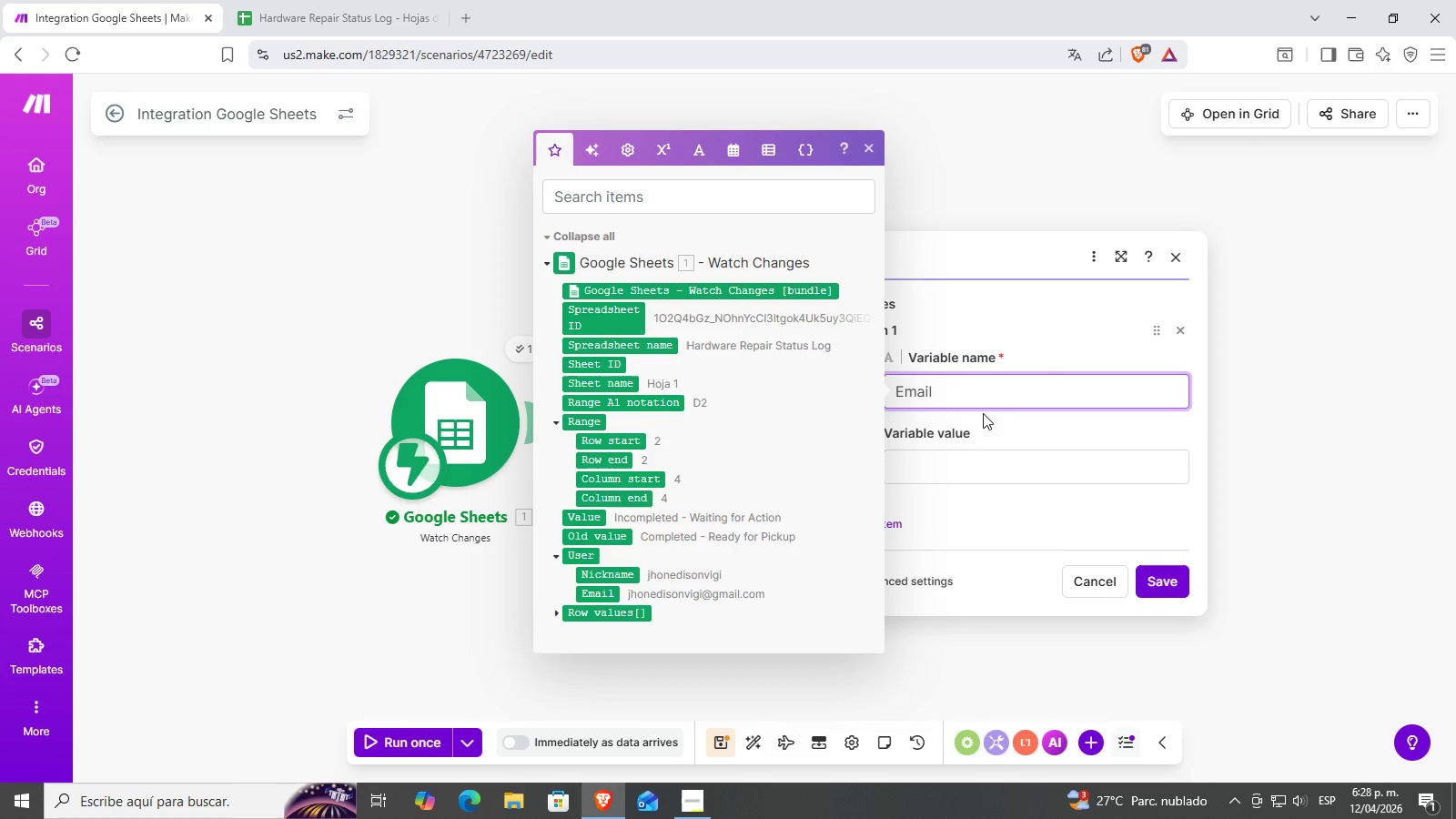 
left_click([973, 393])
 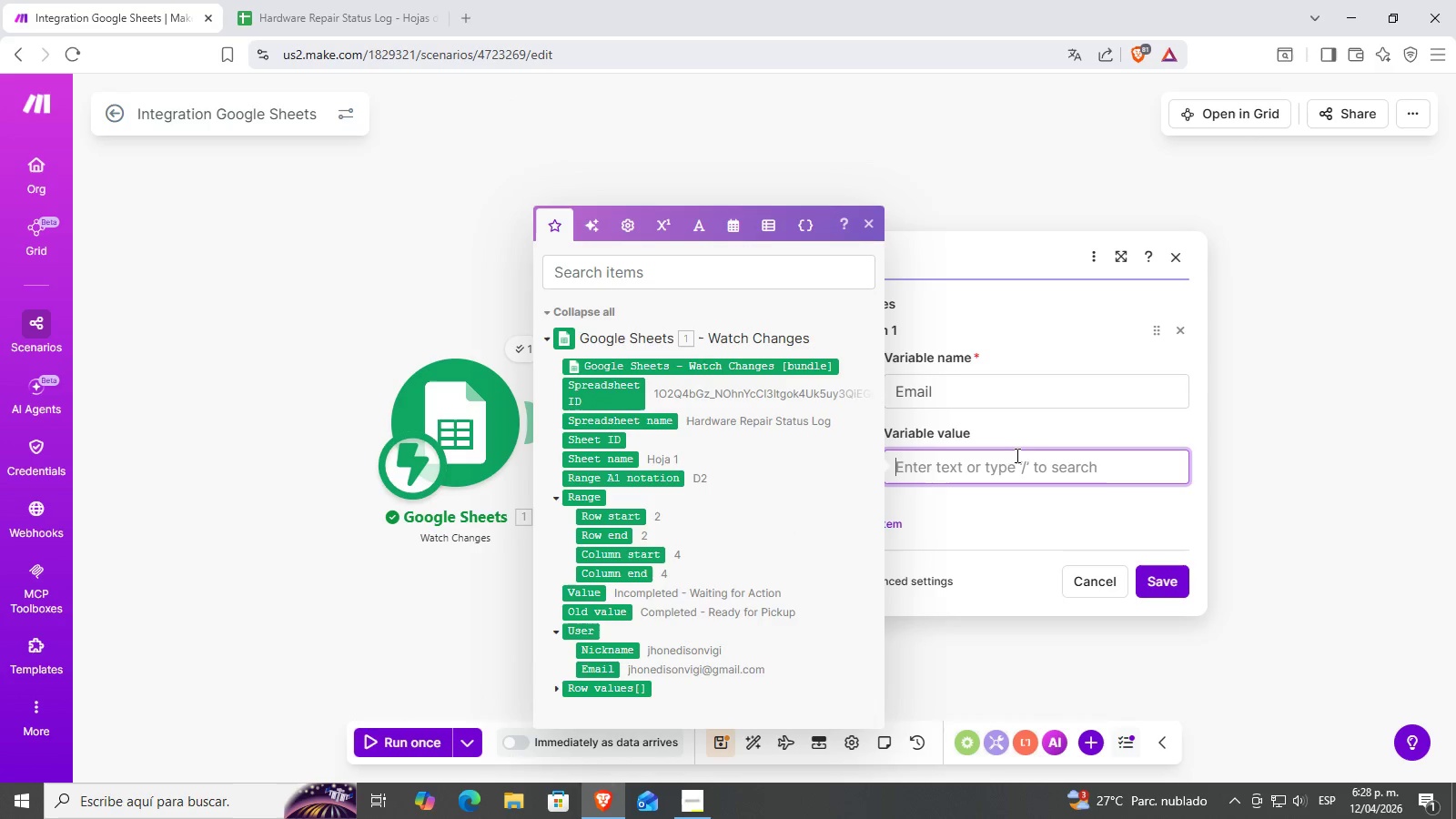 
triple_click([1039, 414])
 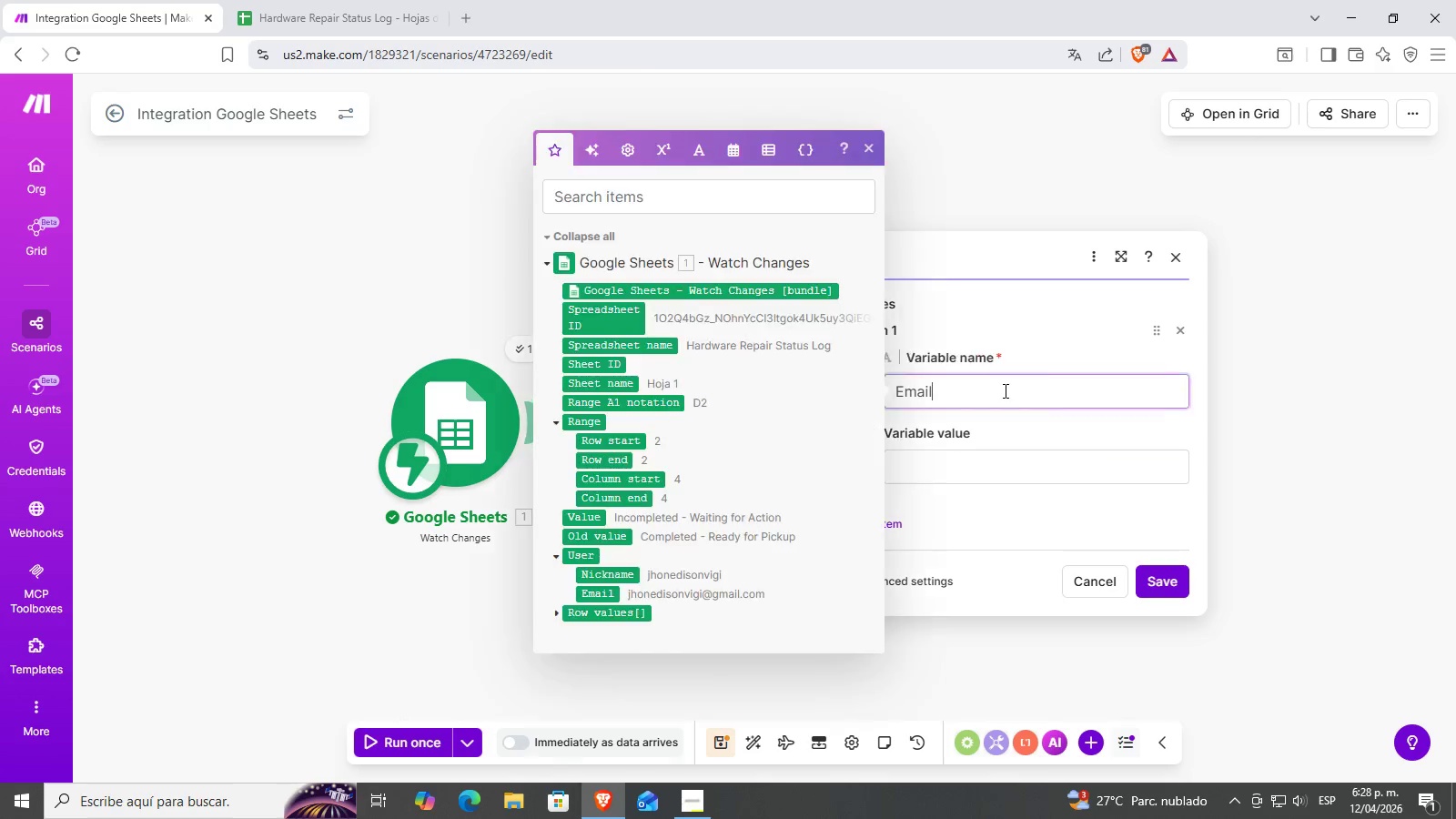 
double_click([957, 450])
 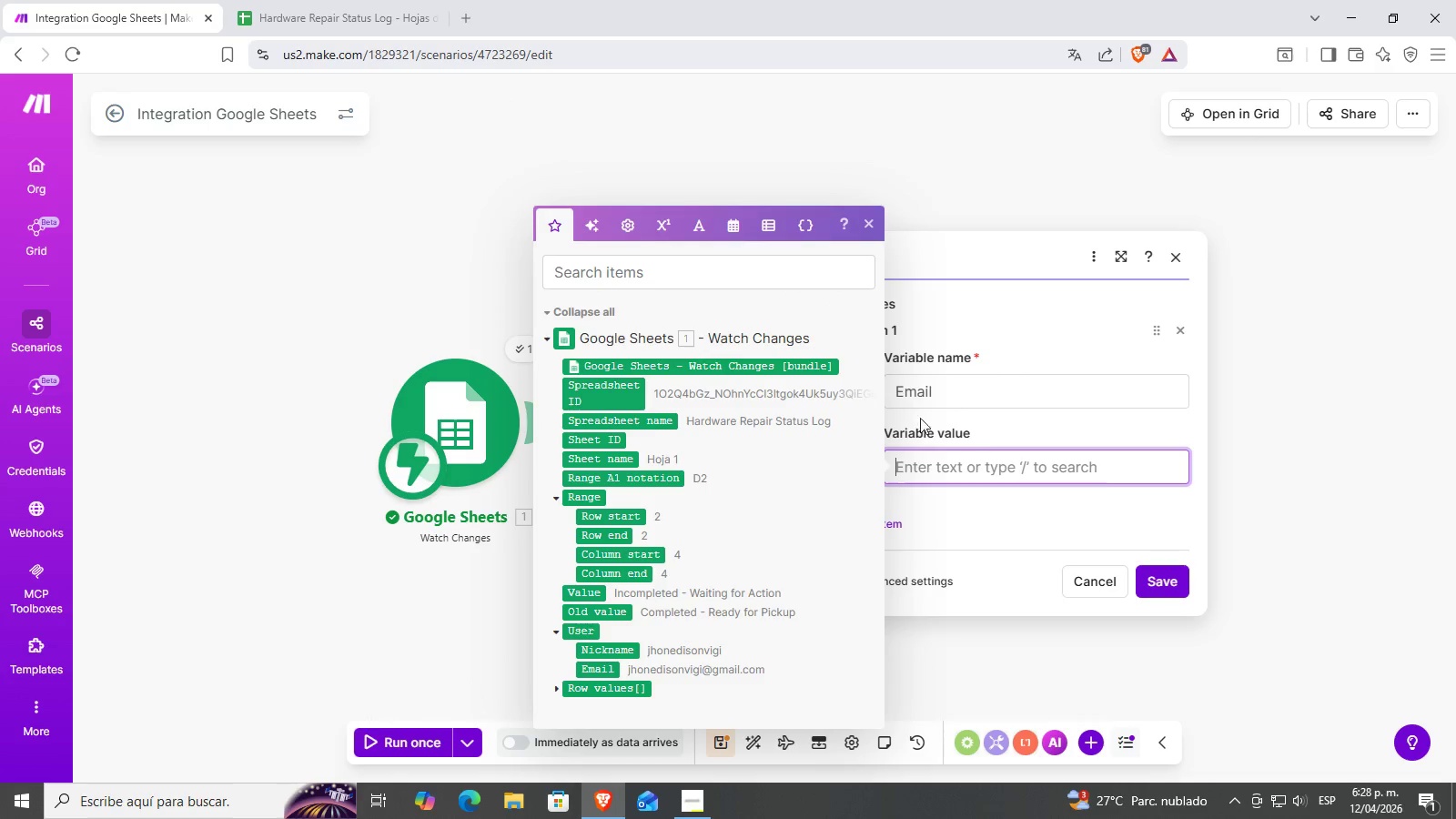 
left_click([961, 391])
 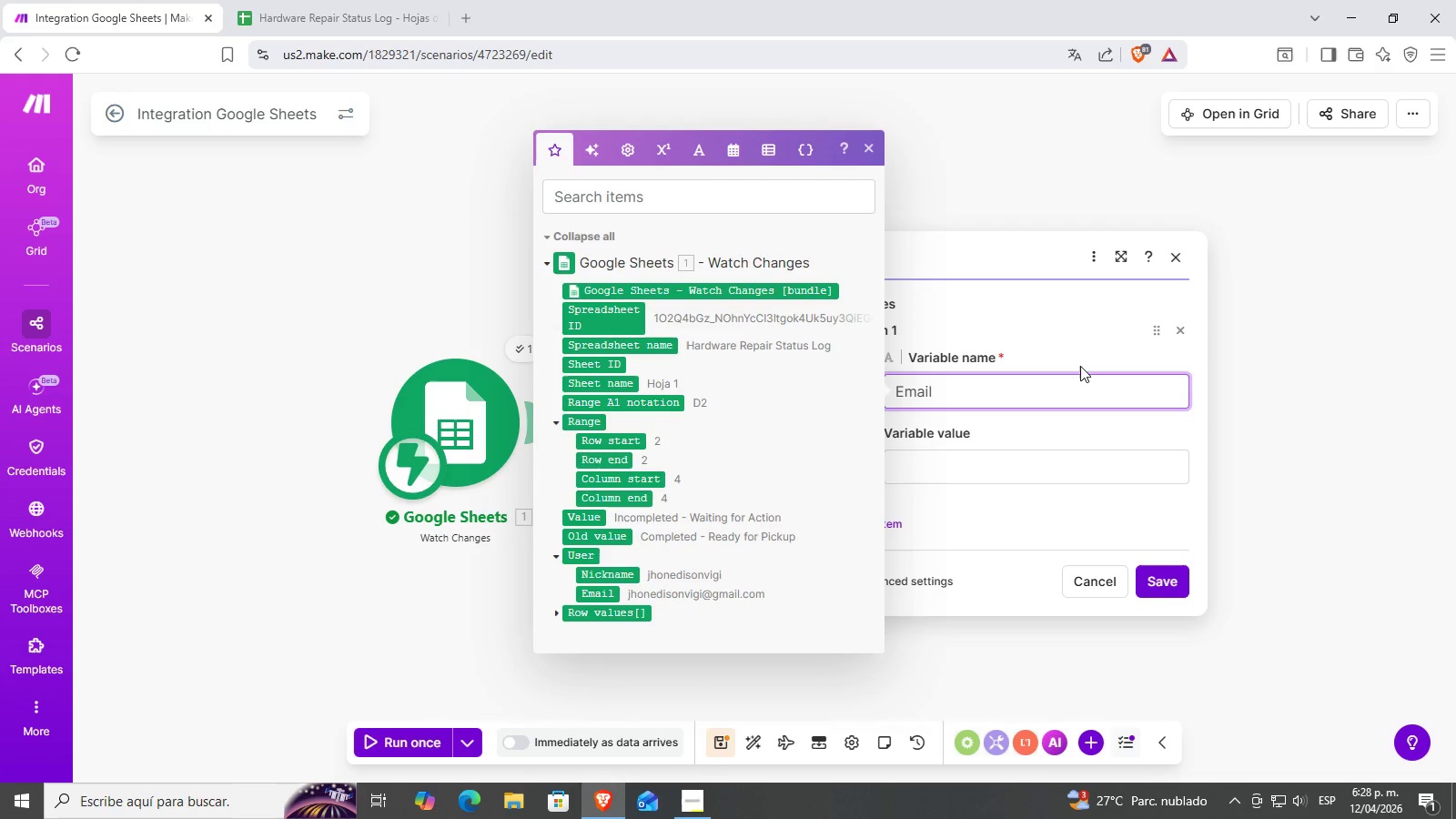 
type( Raw)
 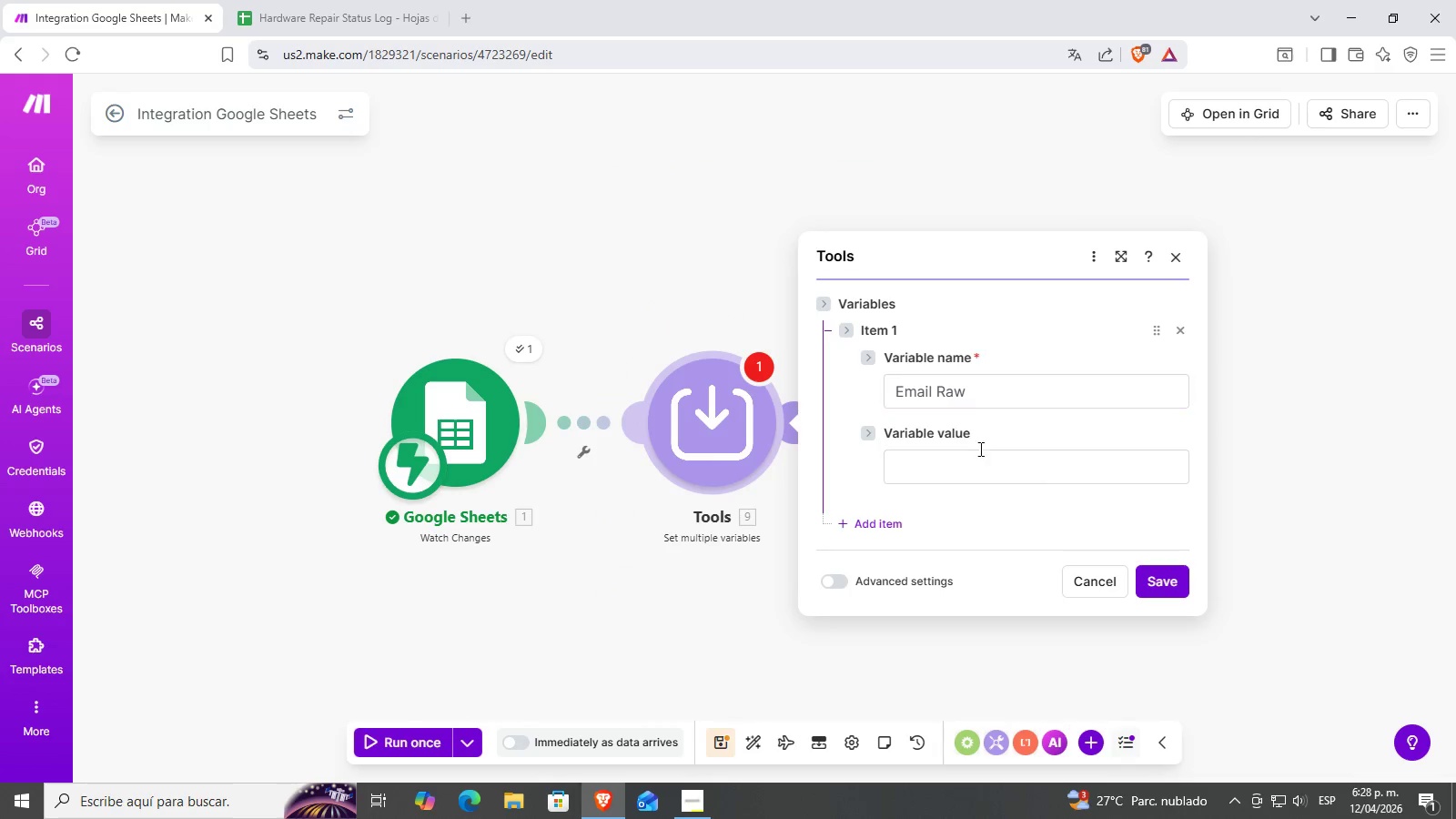 
double_click([974, 463])
 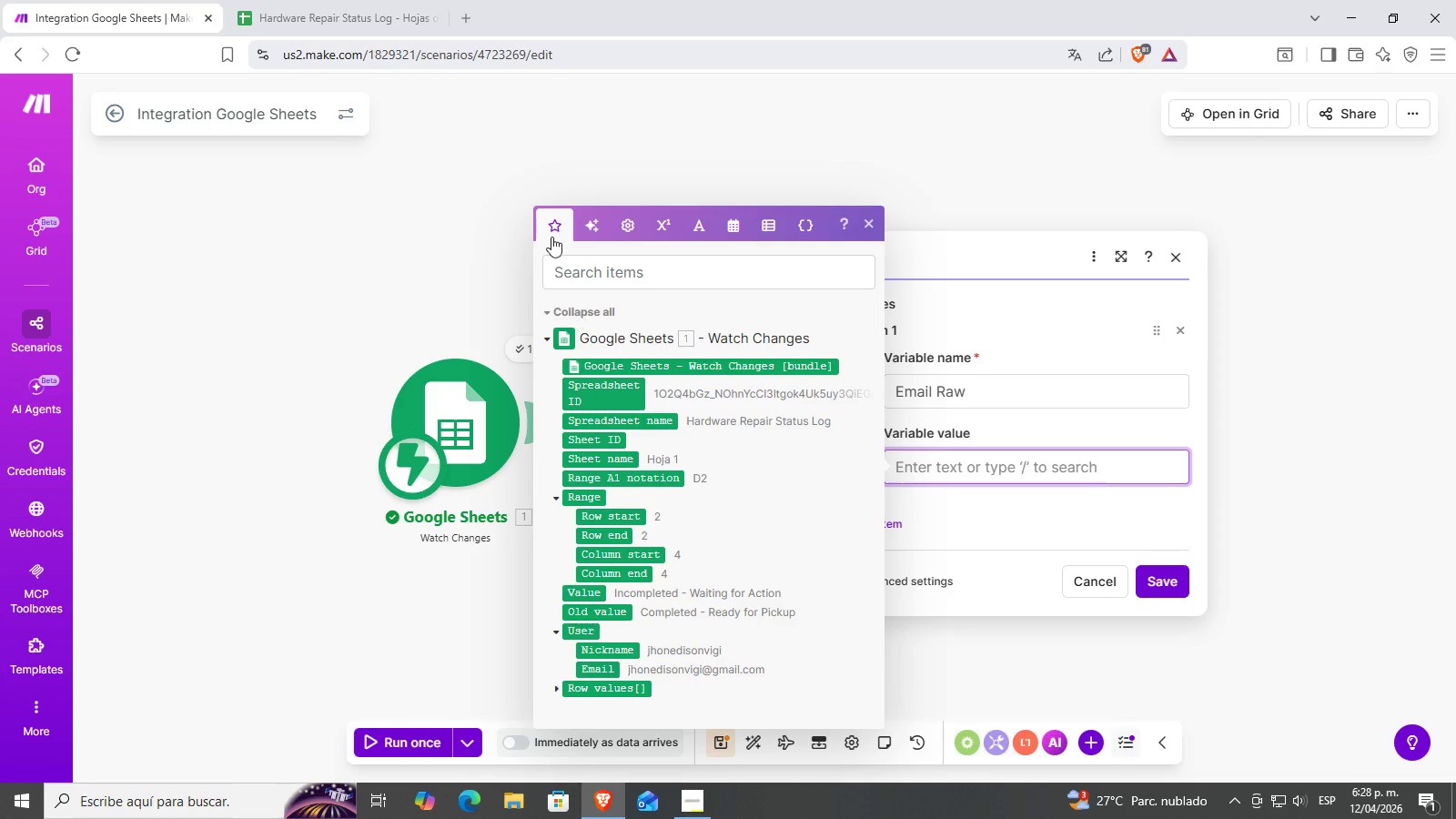 
left_click([277, 0])
 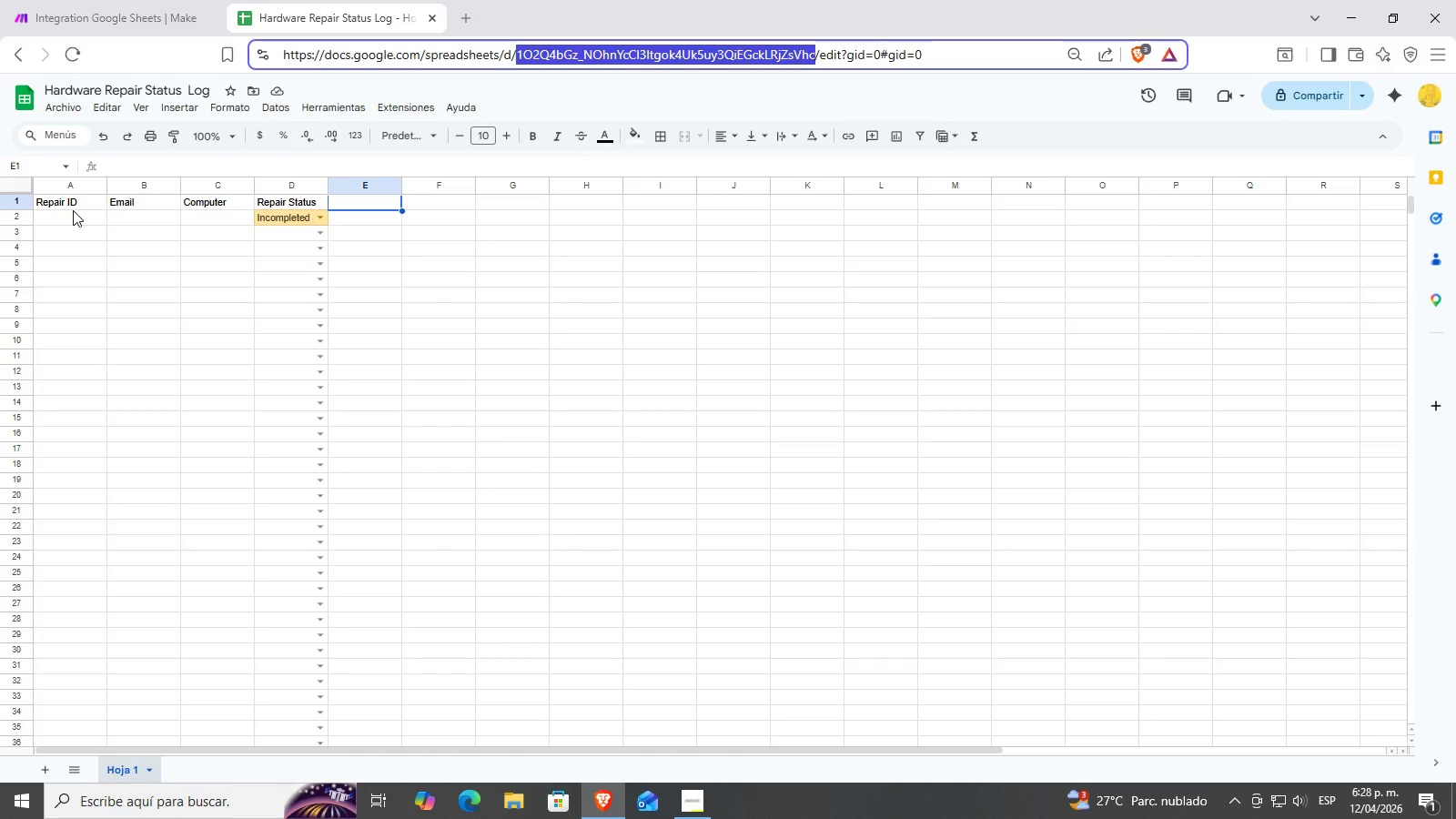 
left_click([69, 217])
 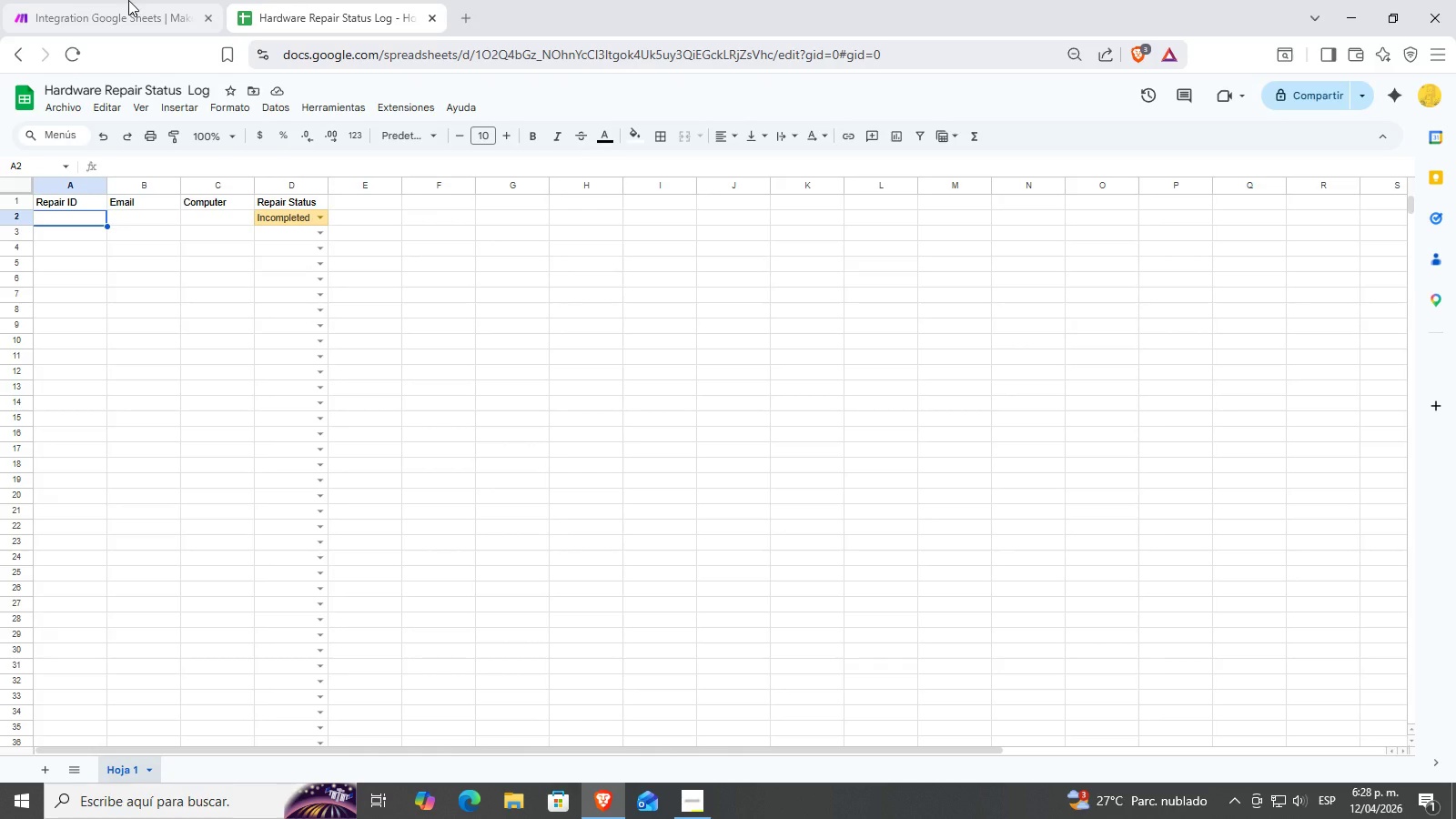 
left_click([117, 0])
 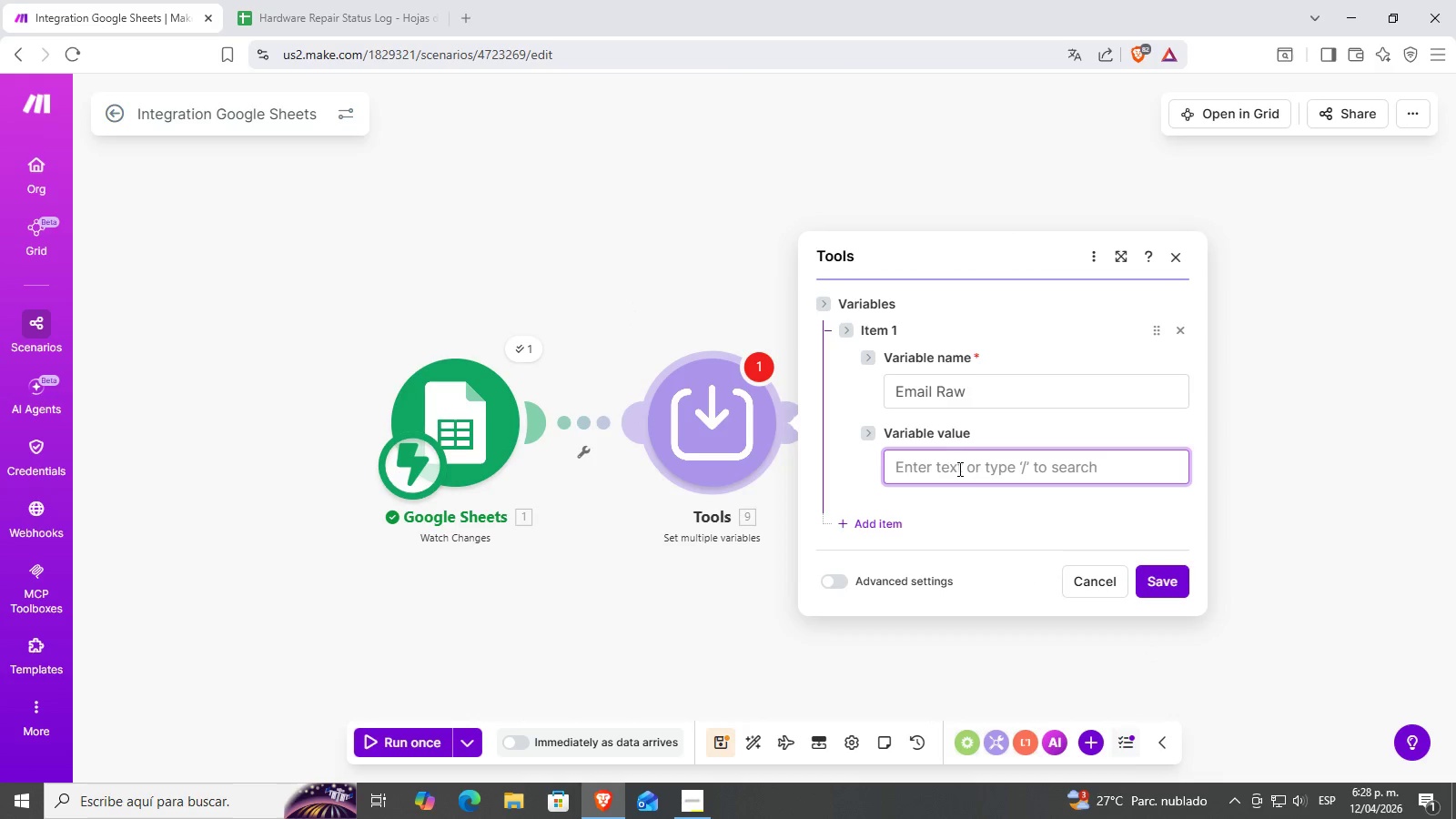 
left_click([958, 469])
 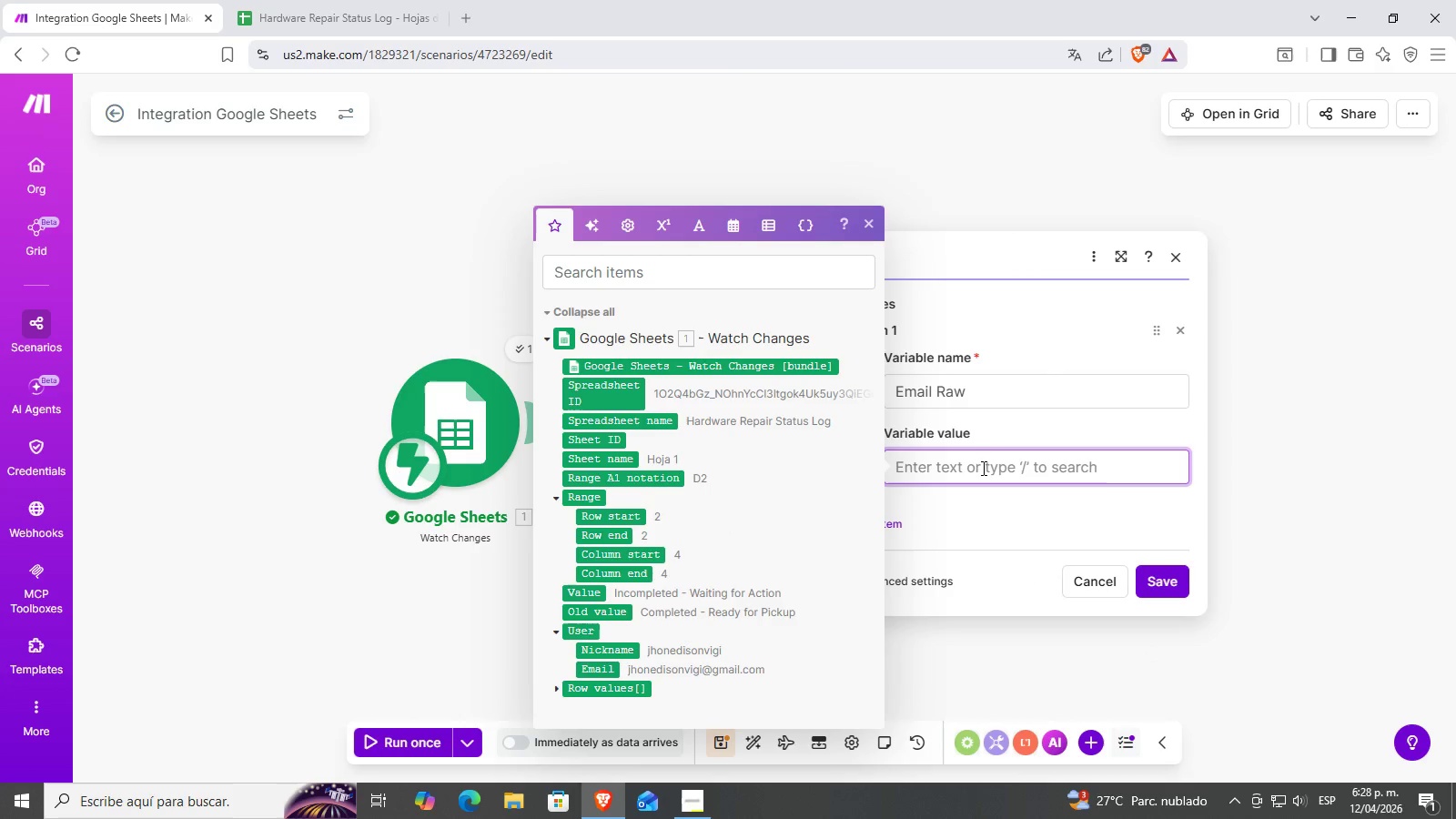 
key(Shift+ShiftRight)
 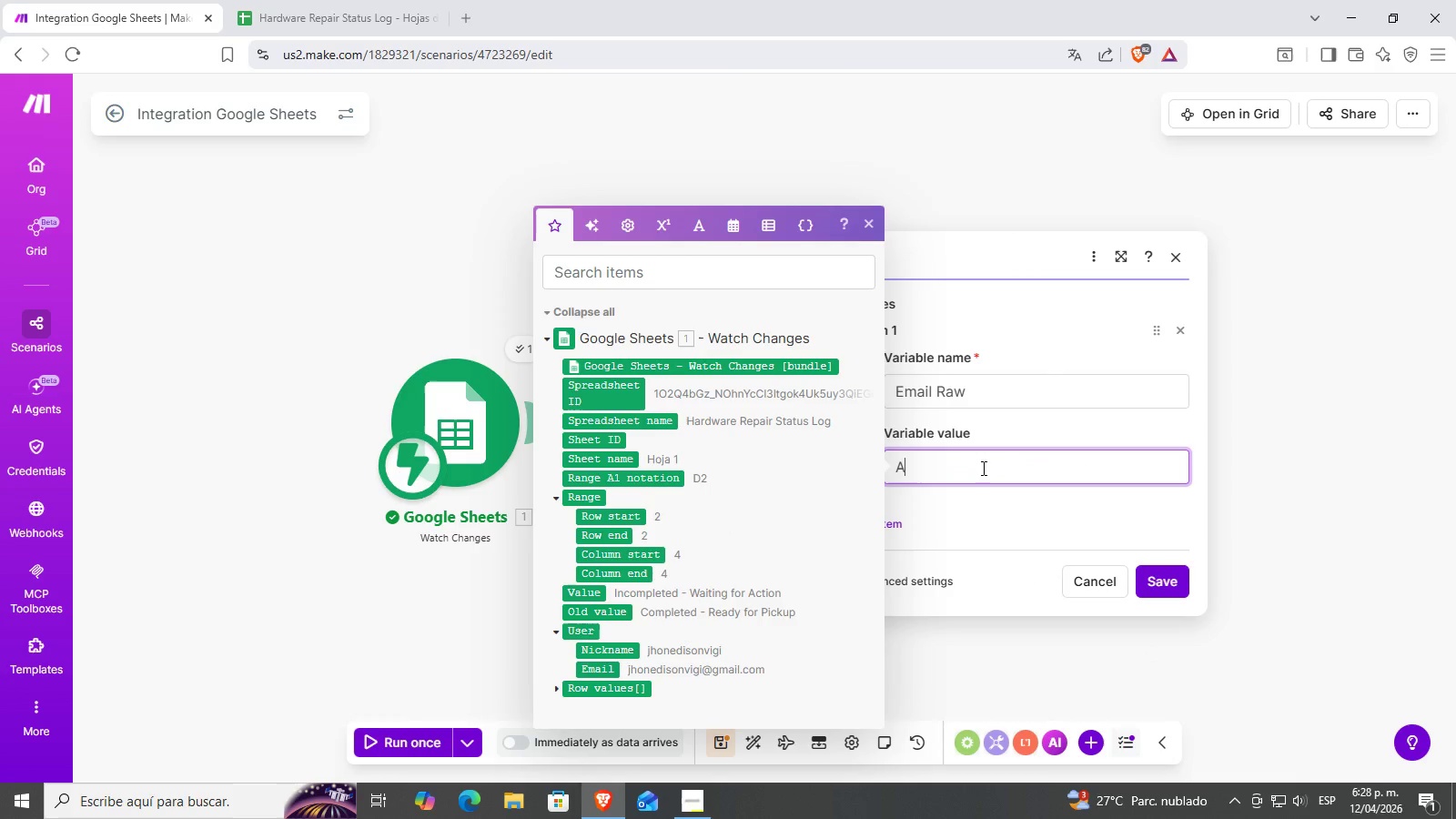 
key(Shift+A)
 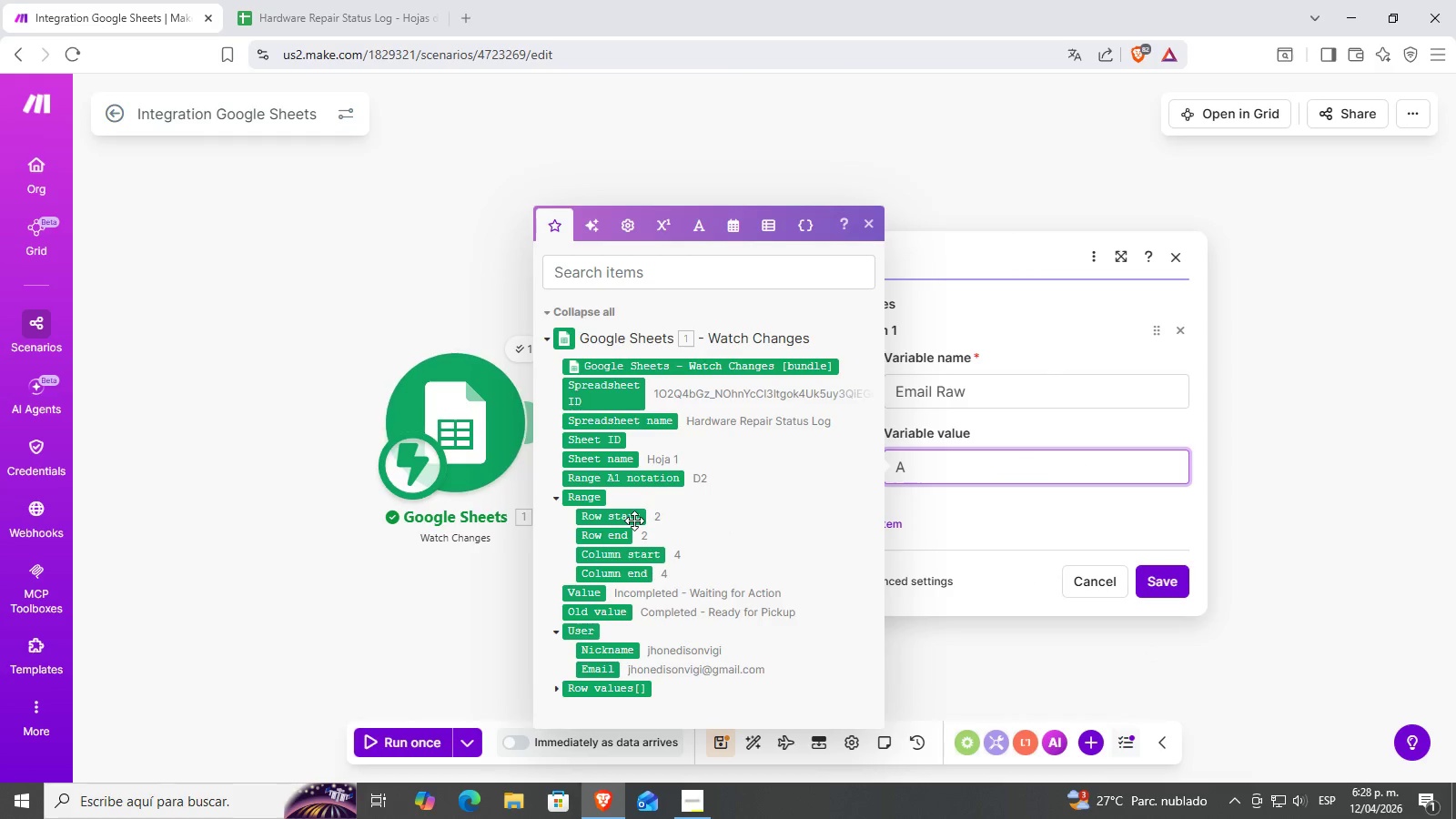 
left_click([640, 519])
 